 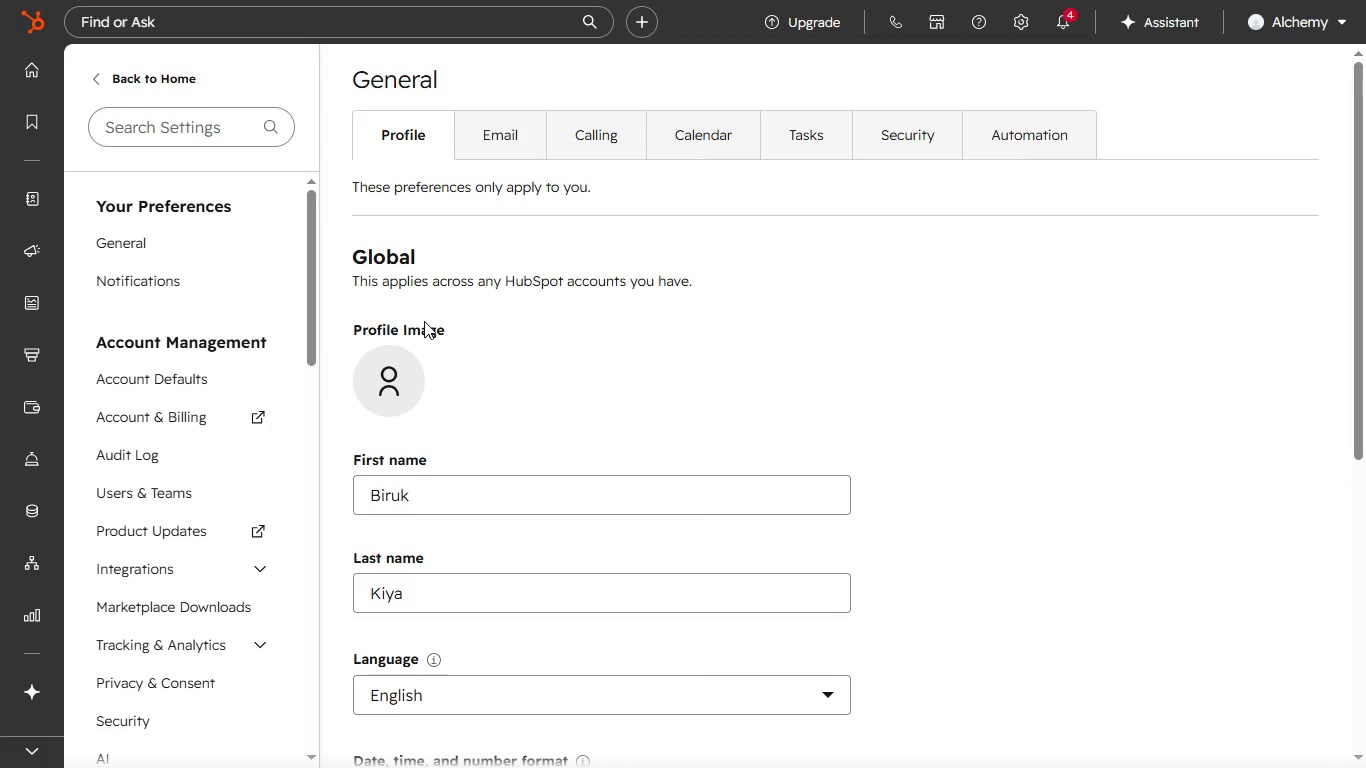 
scroll: coordinate [162, 532], scroll_direction: down, amount: 3.0
 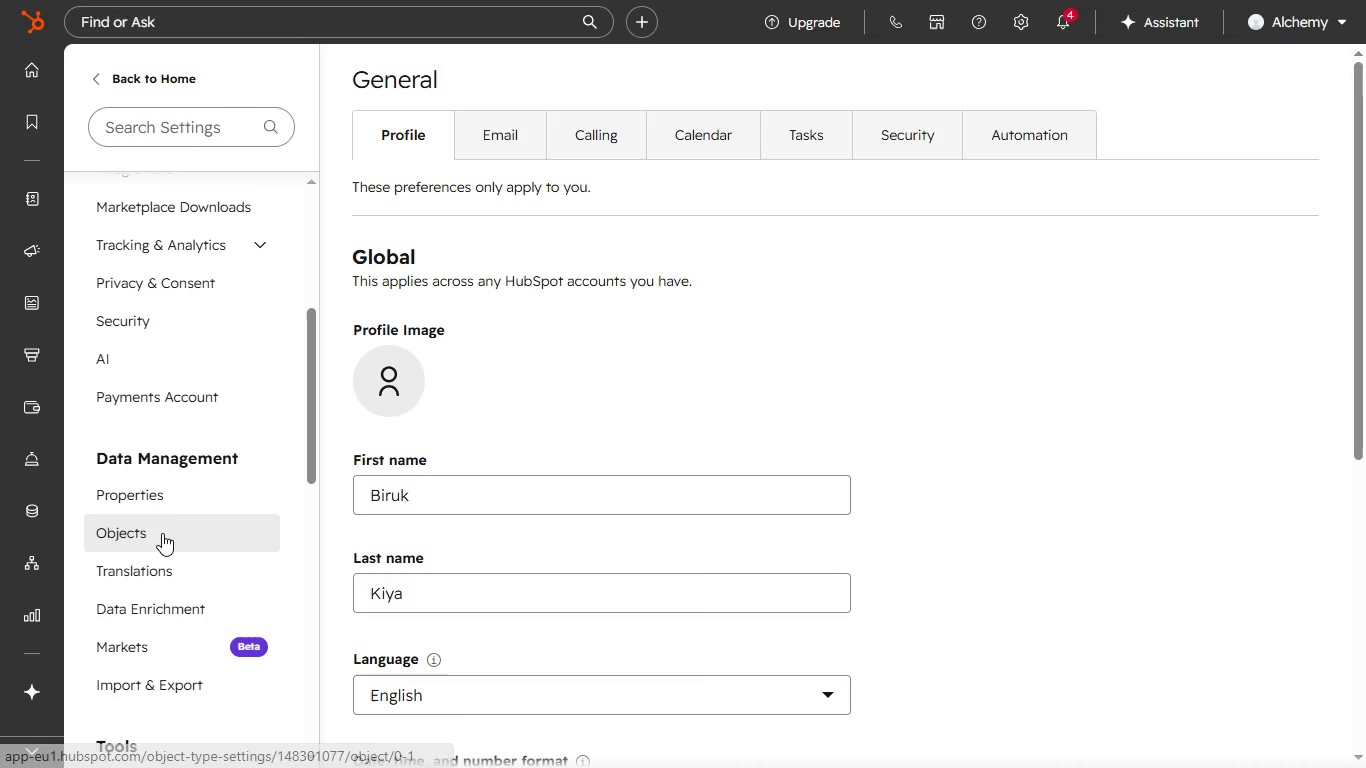 
left_click([163, 533])
 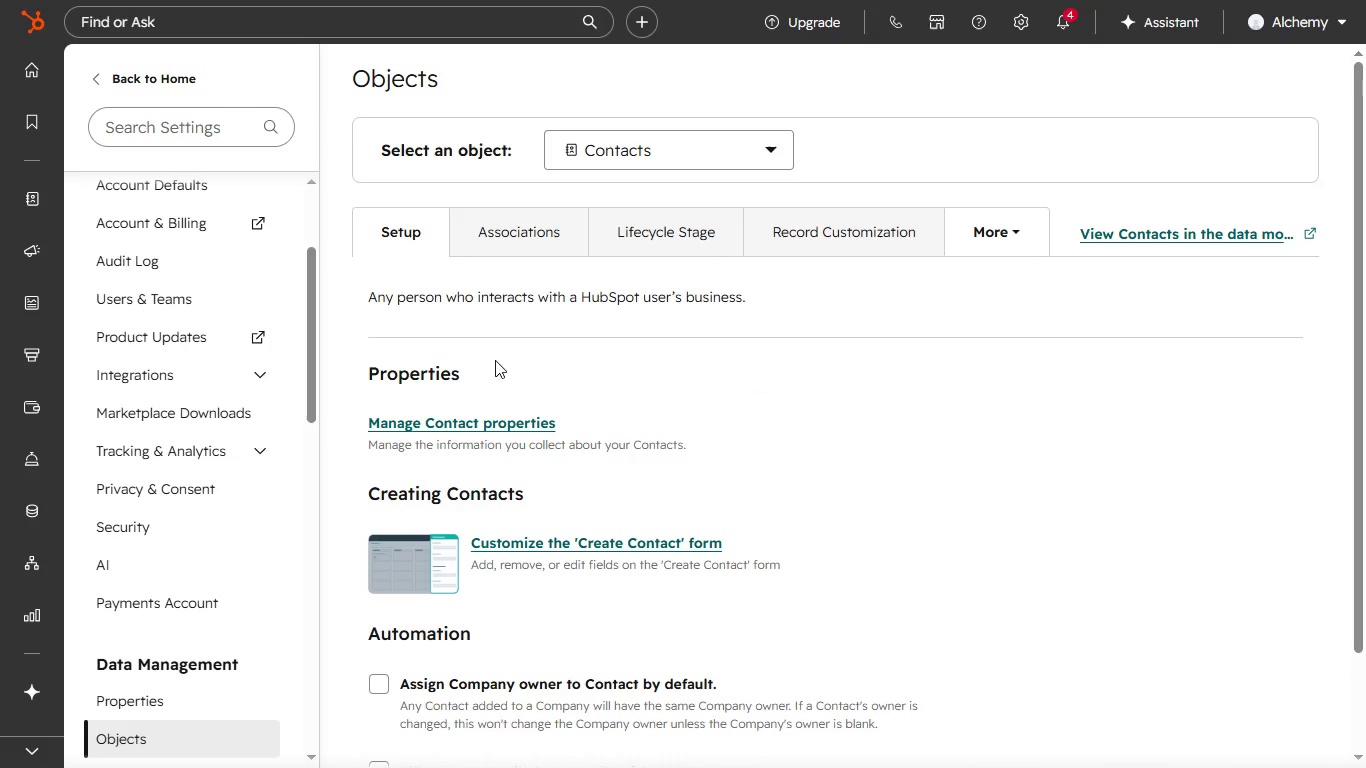 
wait(5.59)
 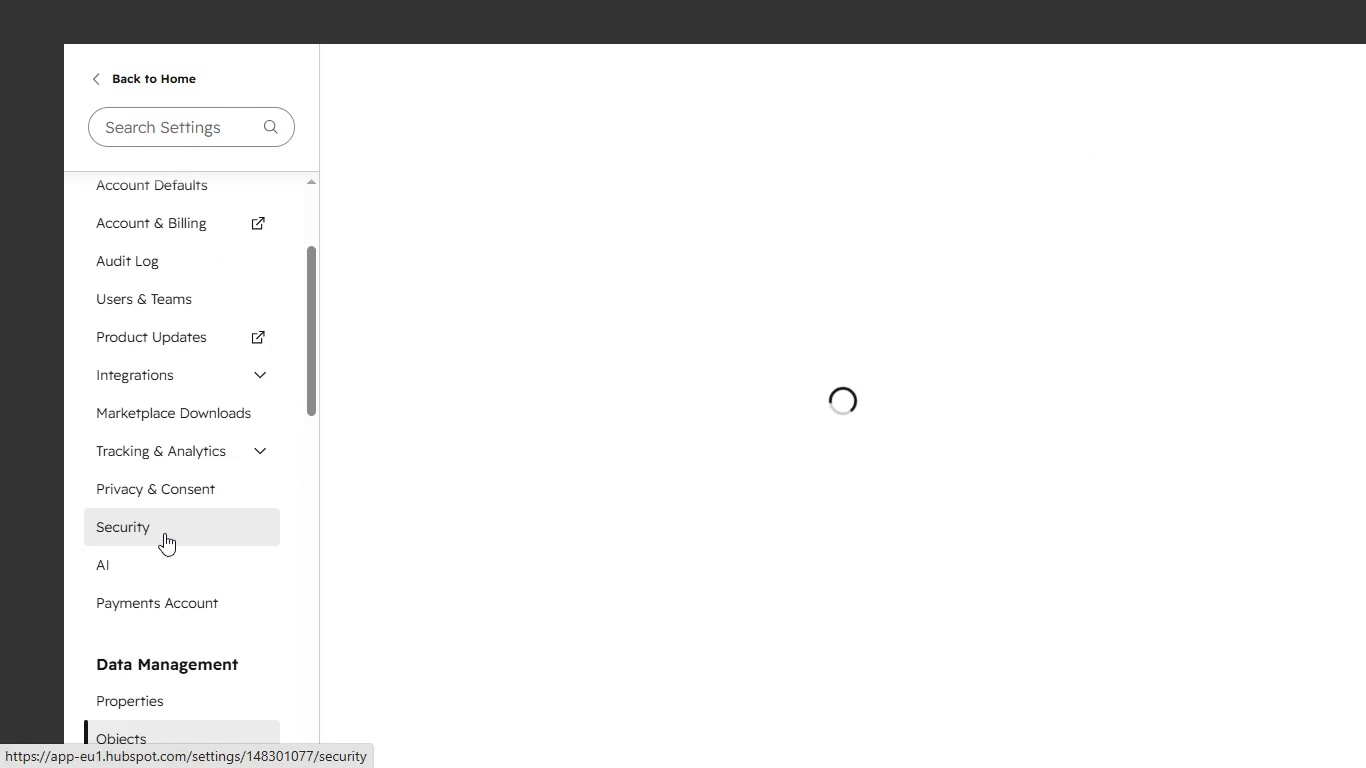 
left_click([507, 426])
 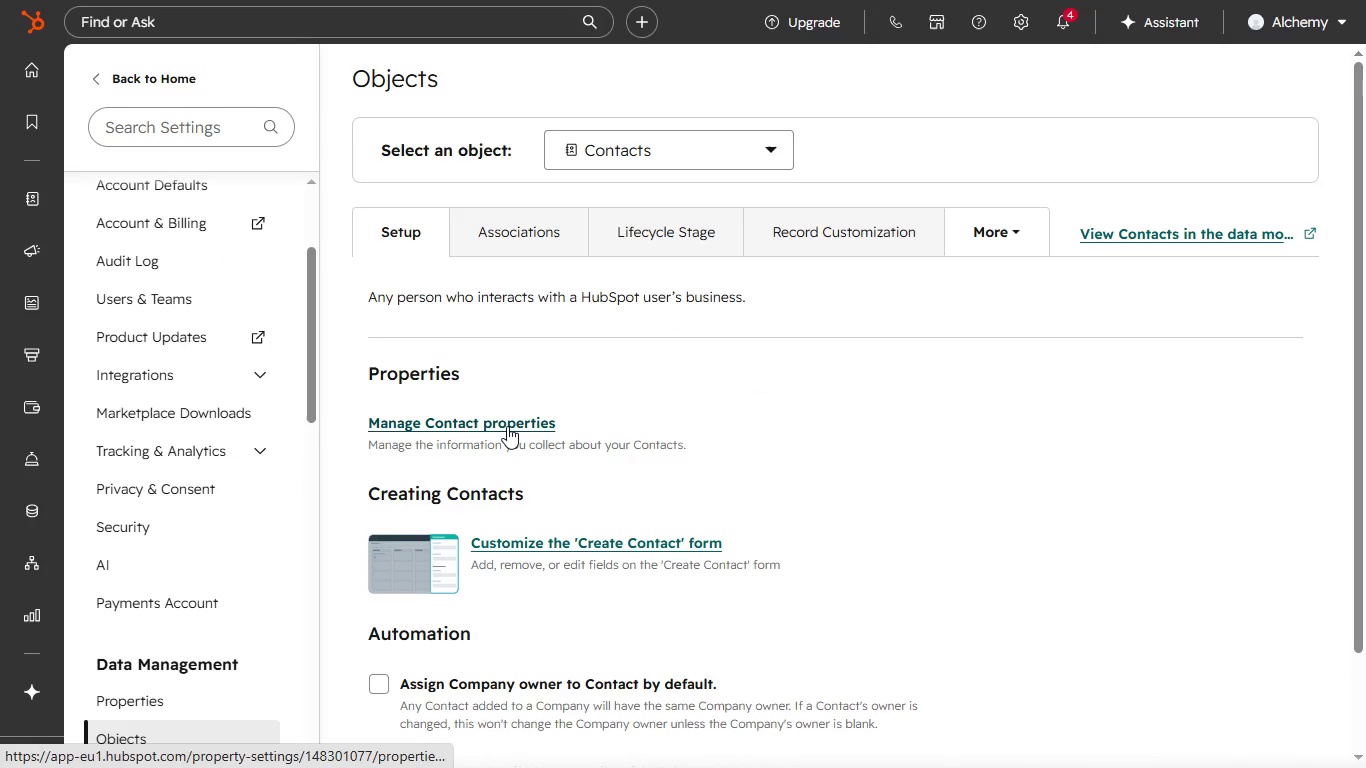 
left_click([507, 426])
 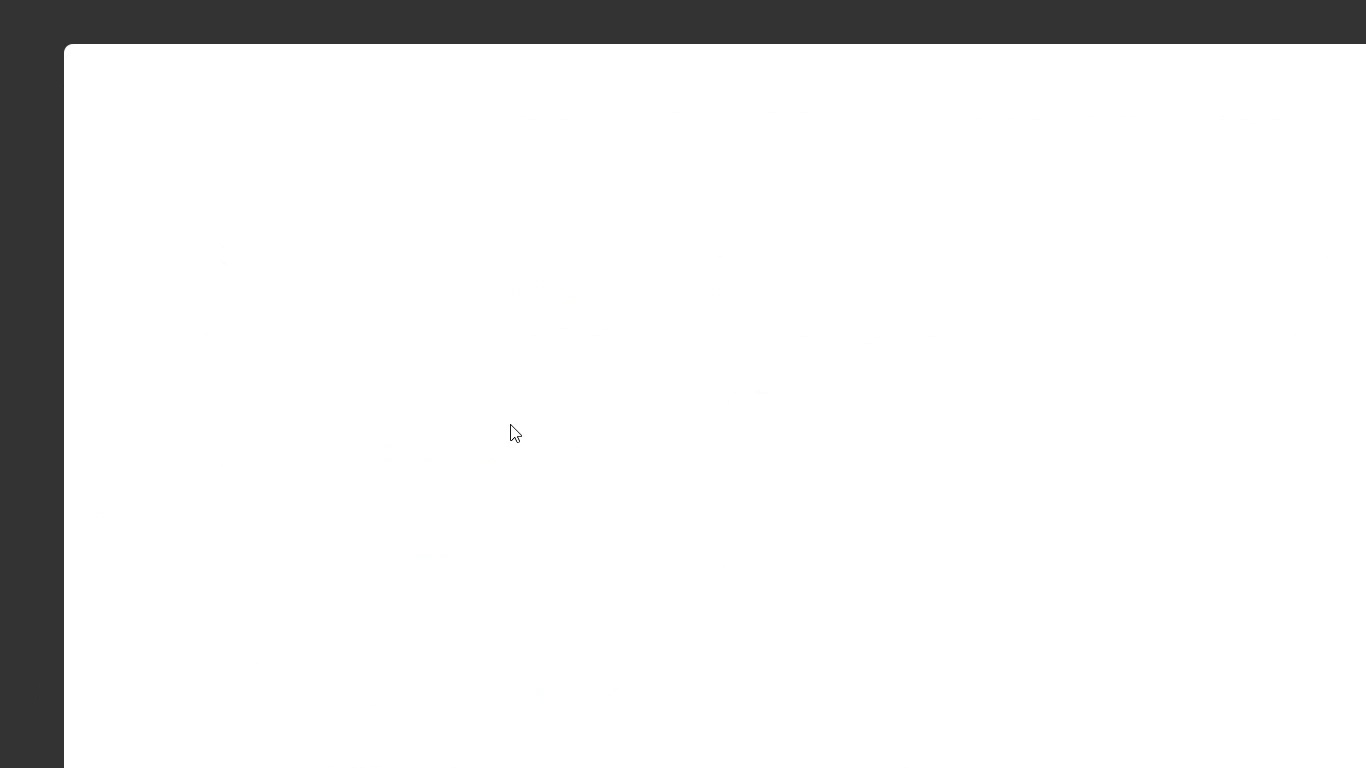 
mouse_move([544, 405])
 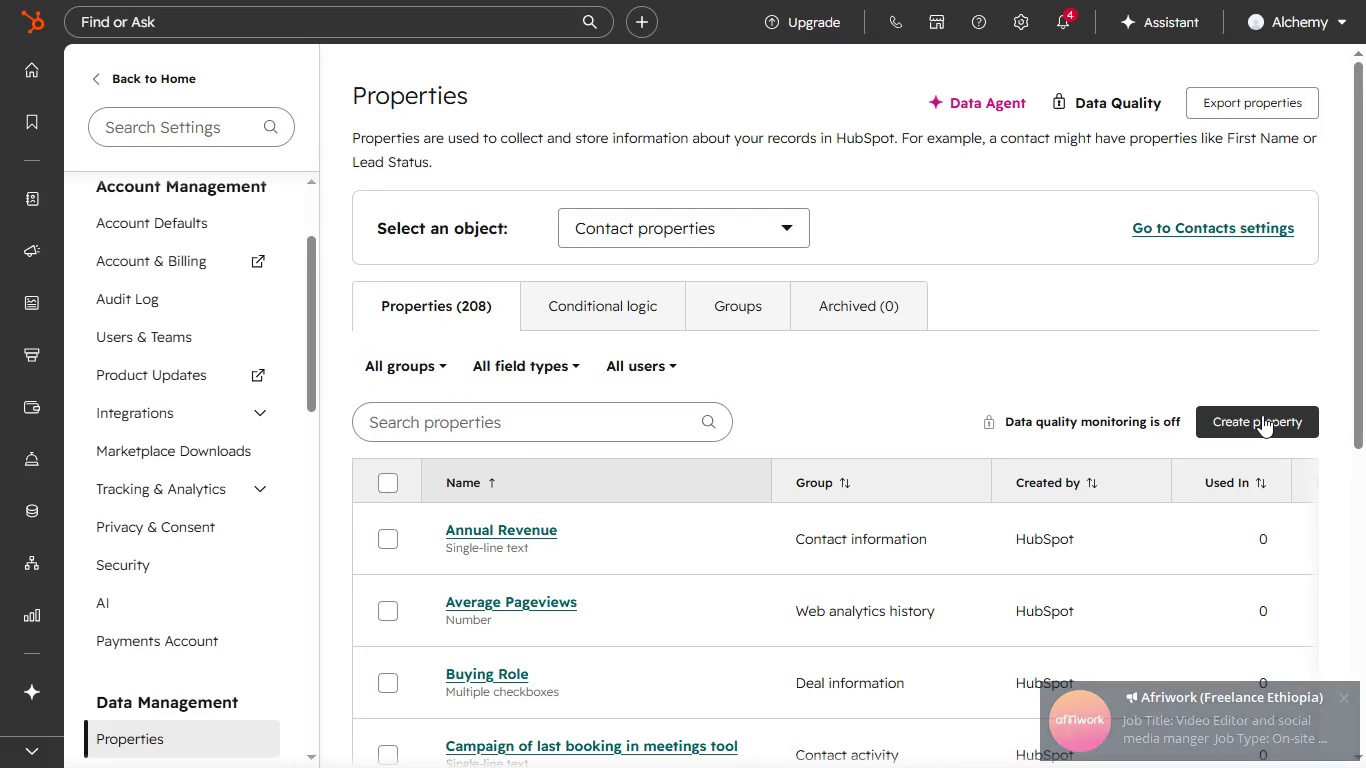 
left_click([1237, 407])
 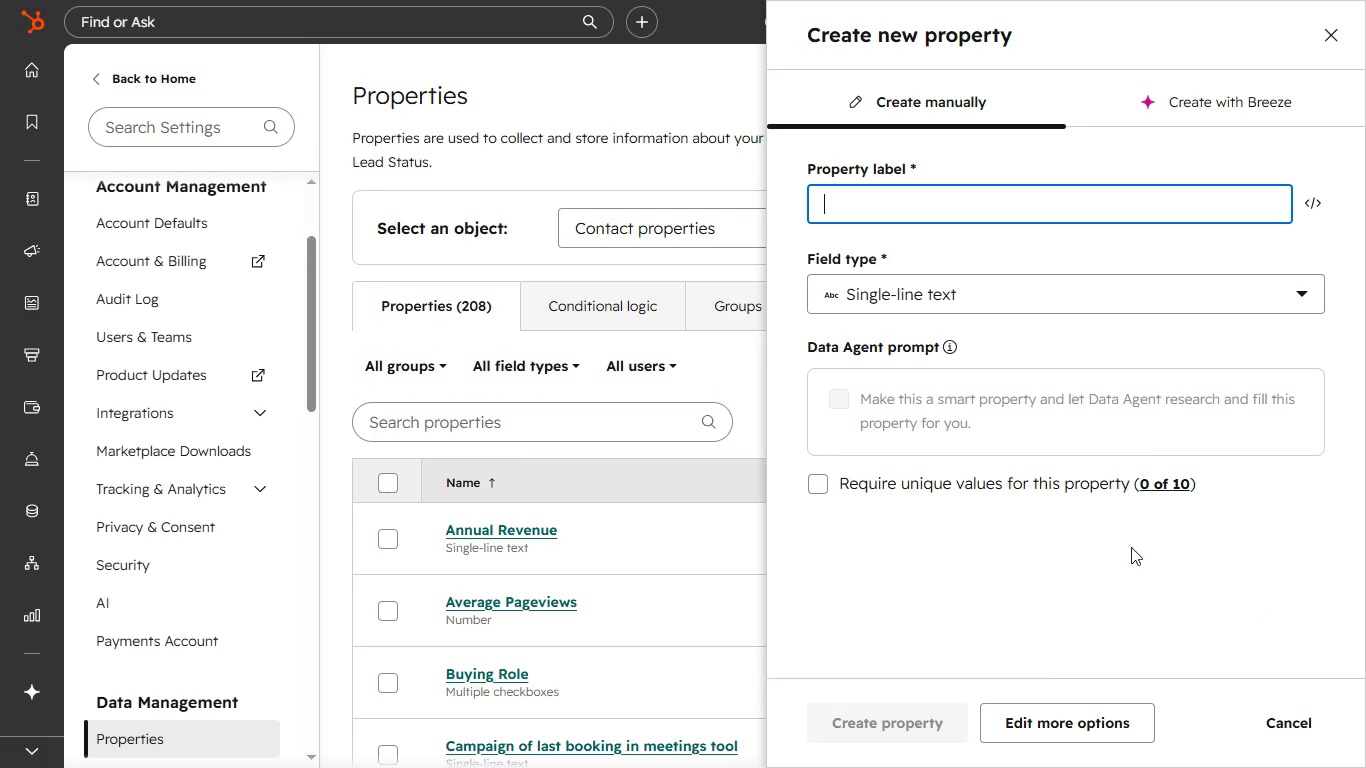 
left_click([1068, 723])
 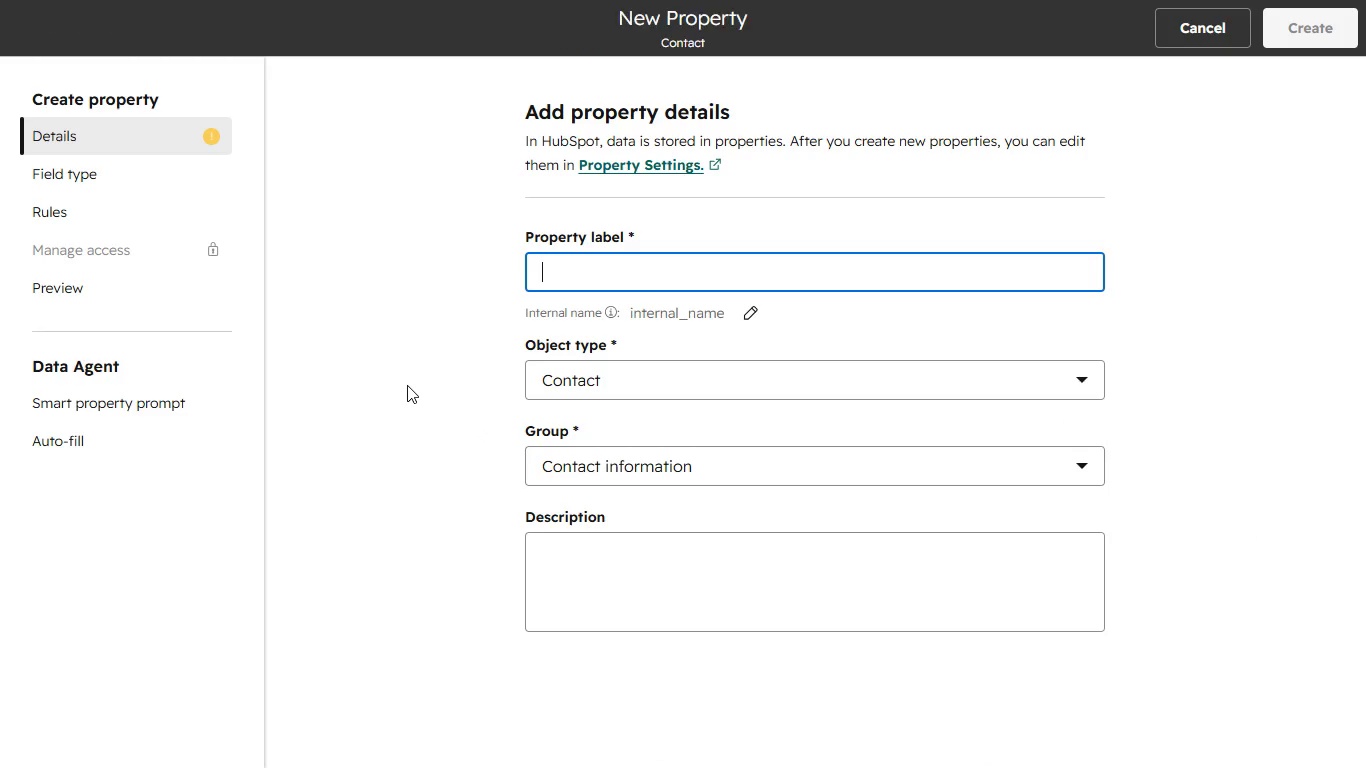 
mouse_move([550, 286])
 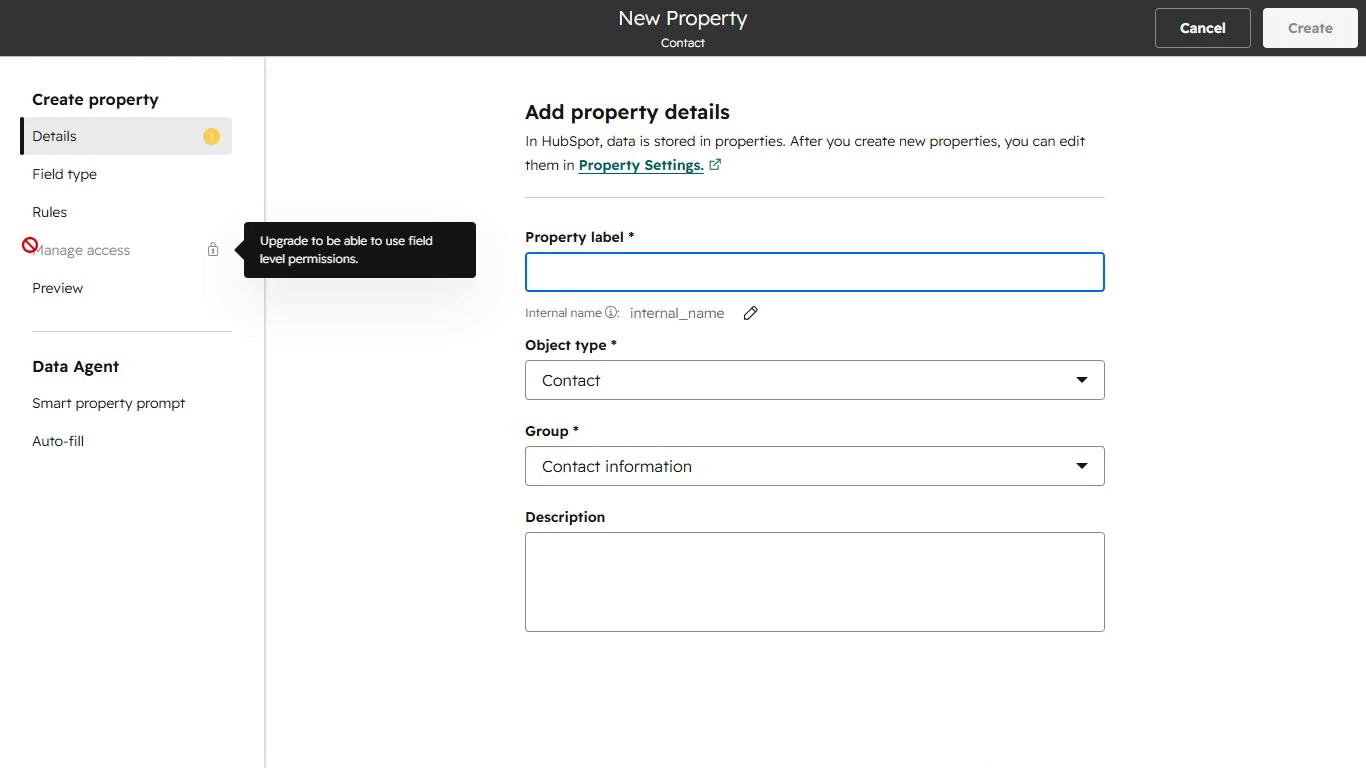 
type(Industry)
key(Backspace)
type(ies)
key(Backspace)
key(Backspace)
 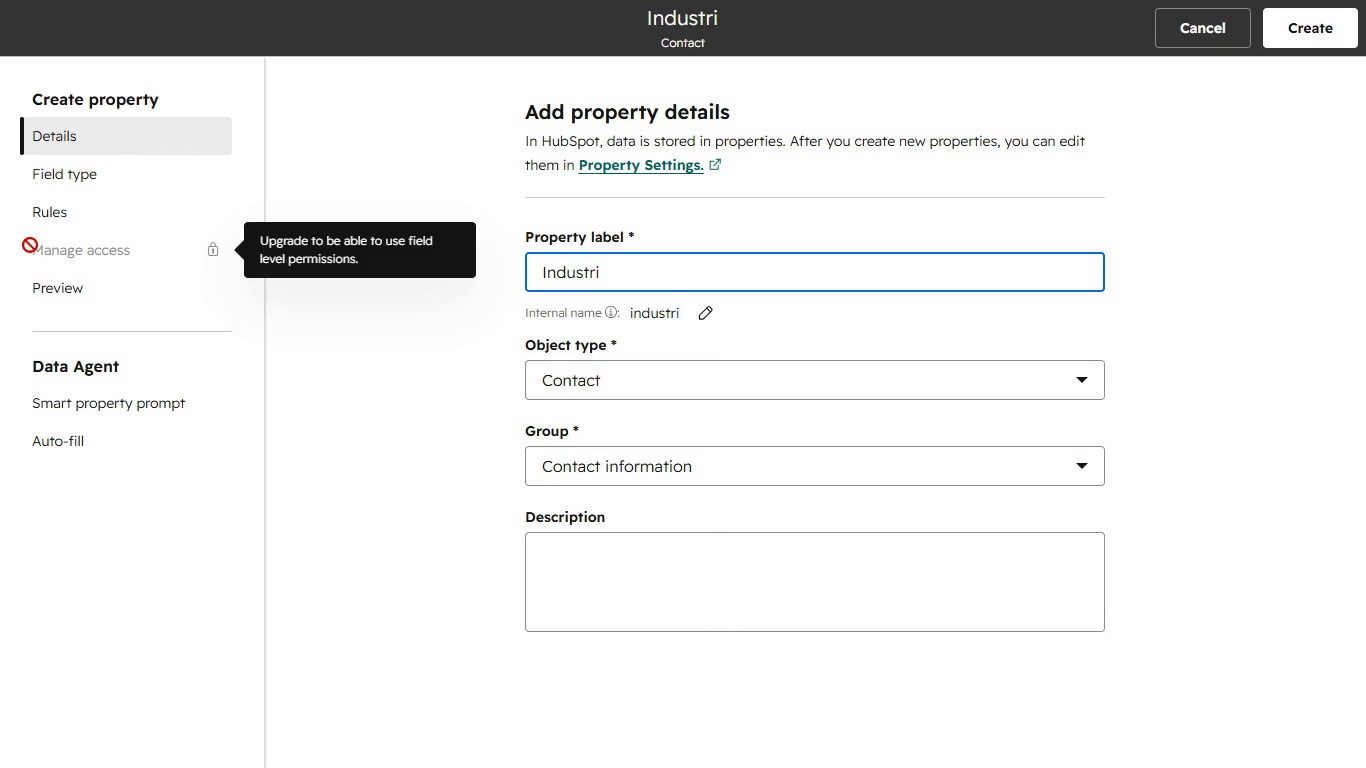 
wait(9.05)
 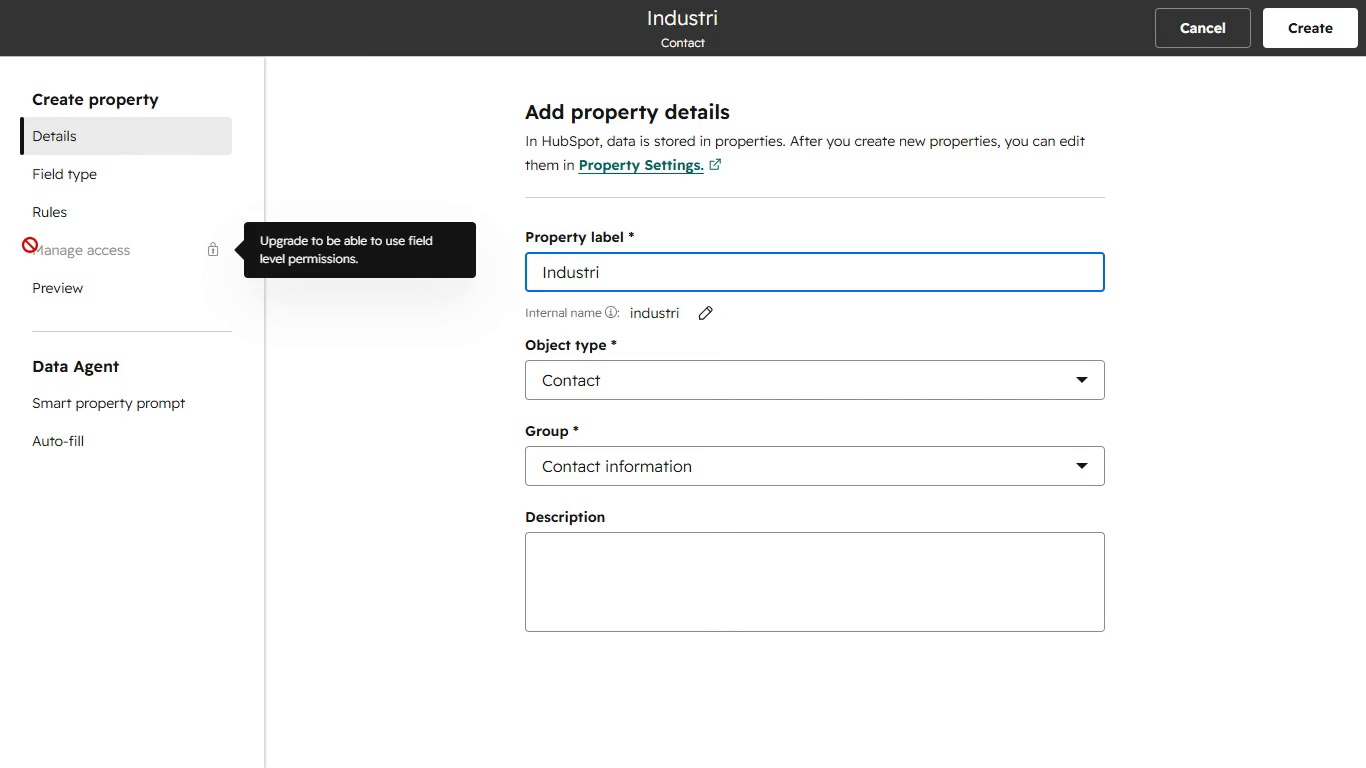 
key(Backspace)
 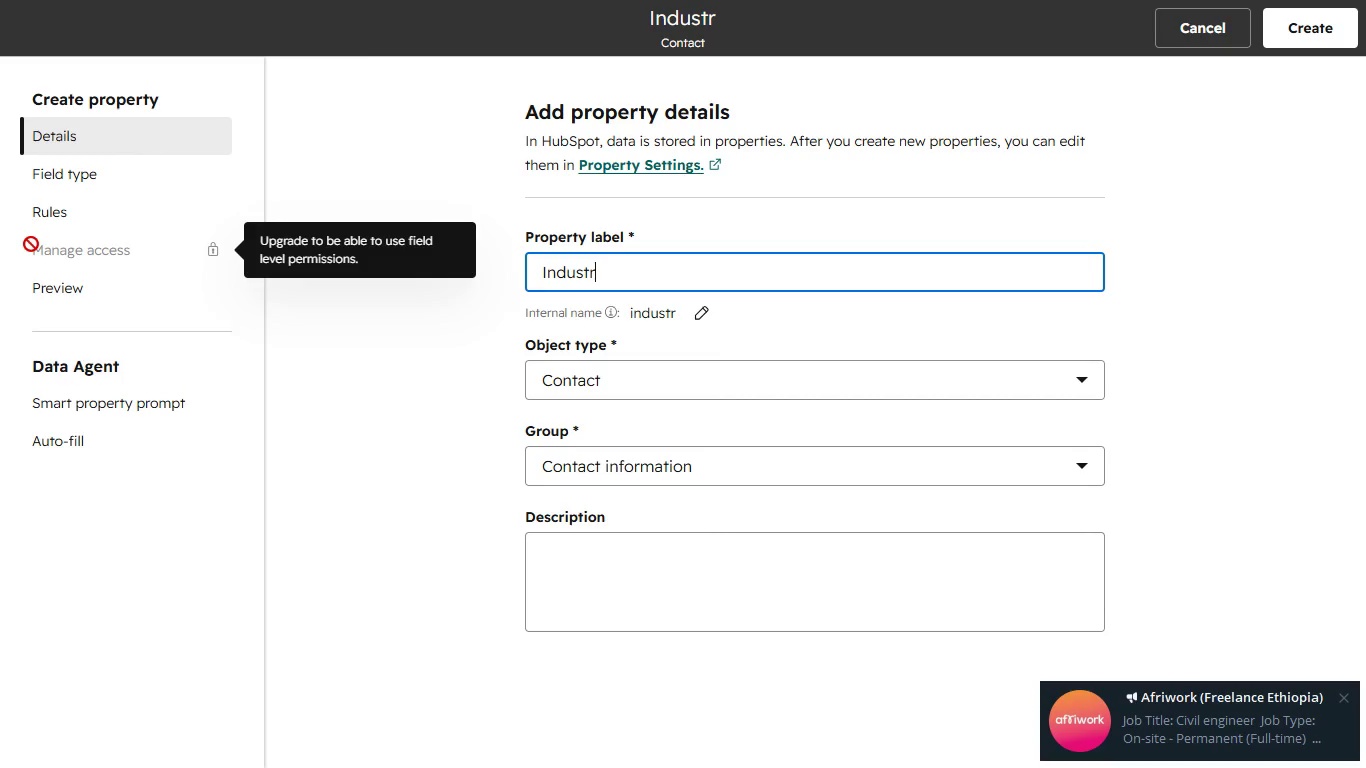 
wait(7.88)
 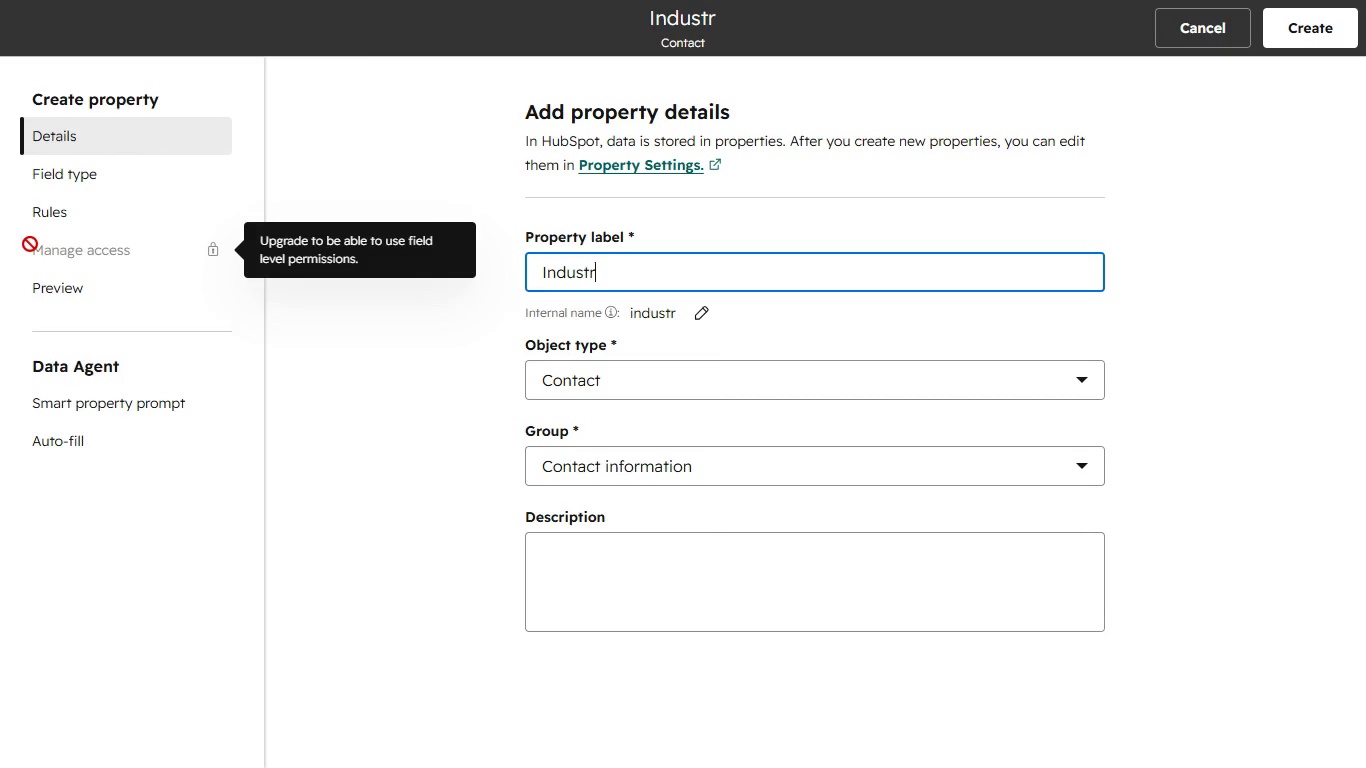 
key(Y)
 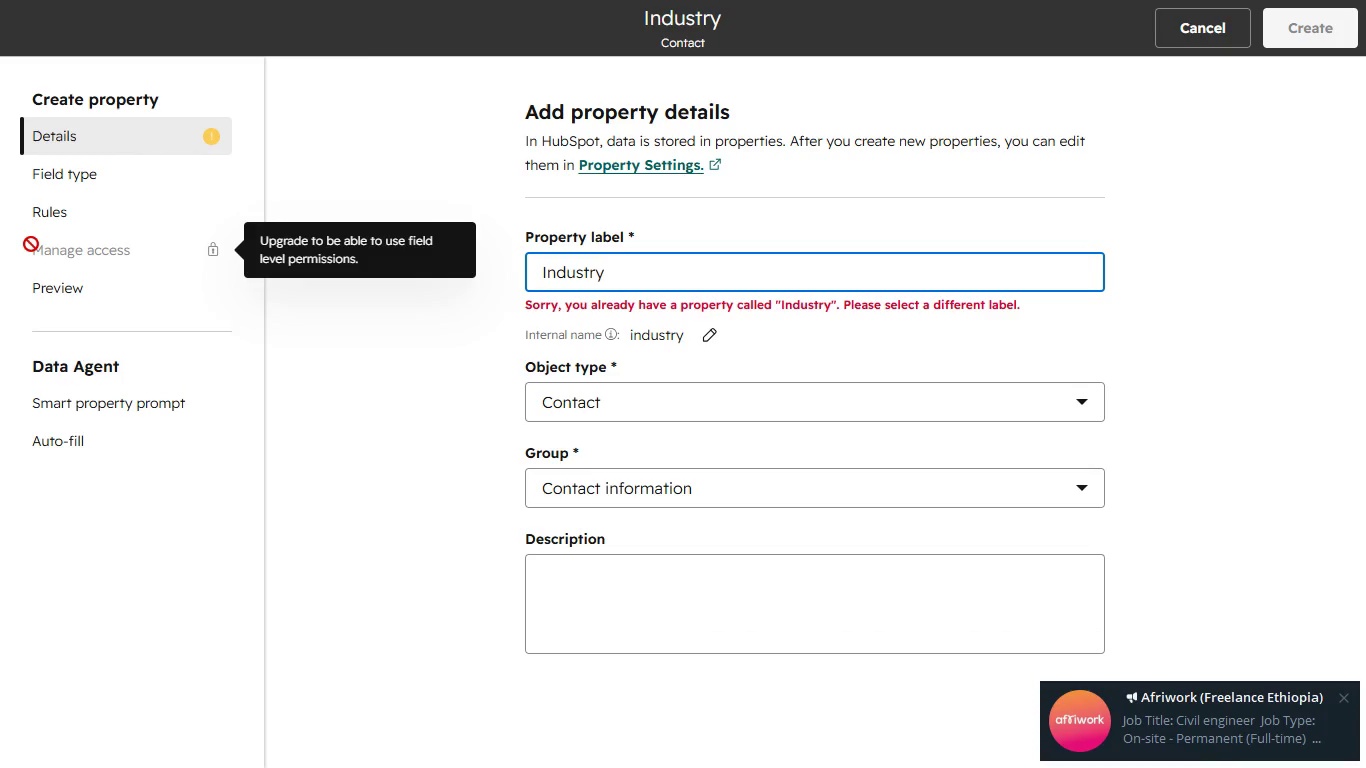 
key(Space)
 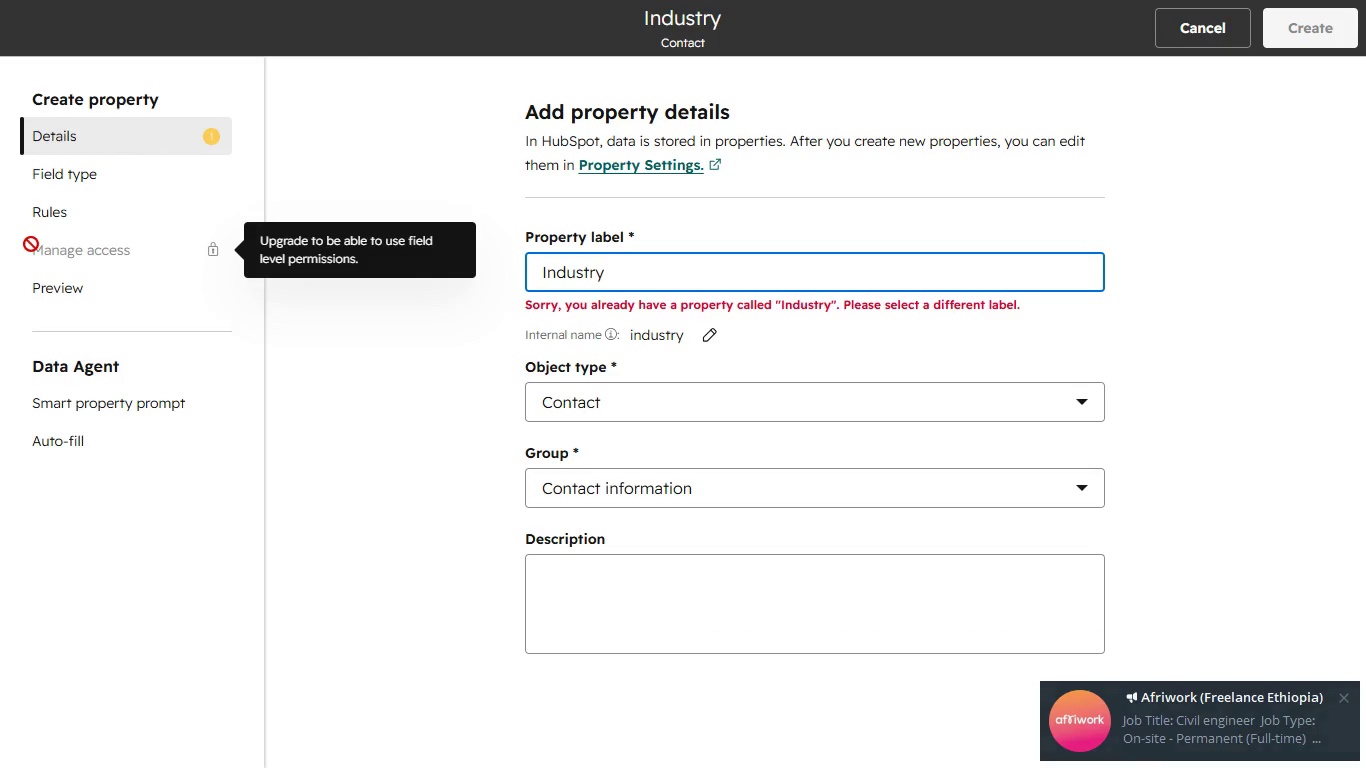 
key(1)
 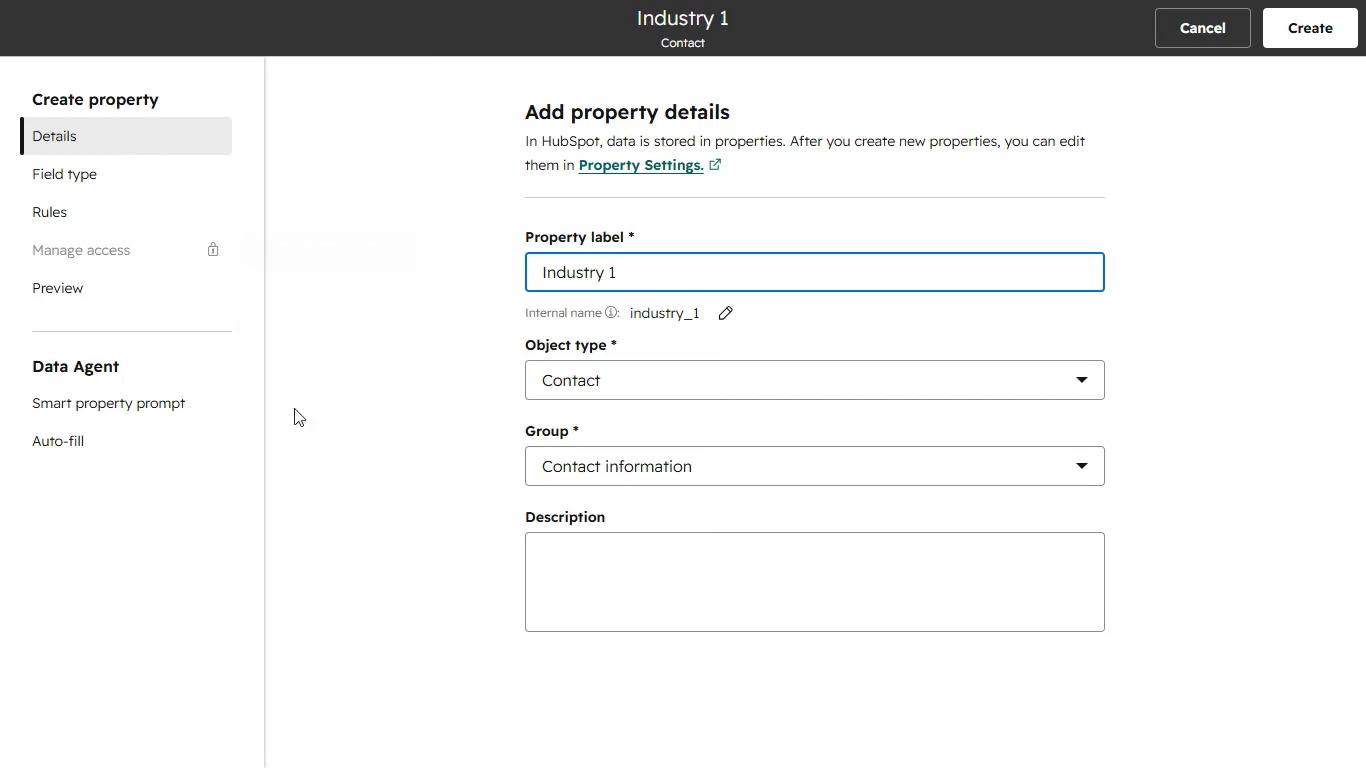 
left_click([52, 169])
 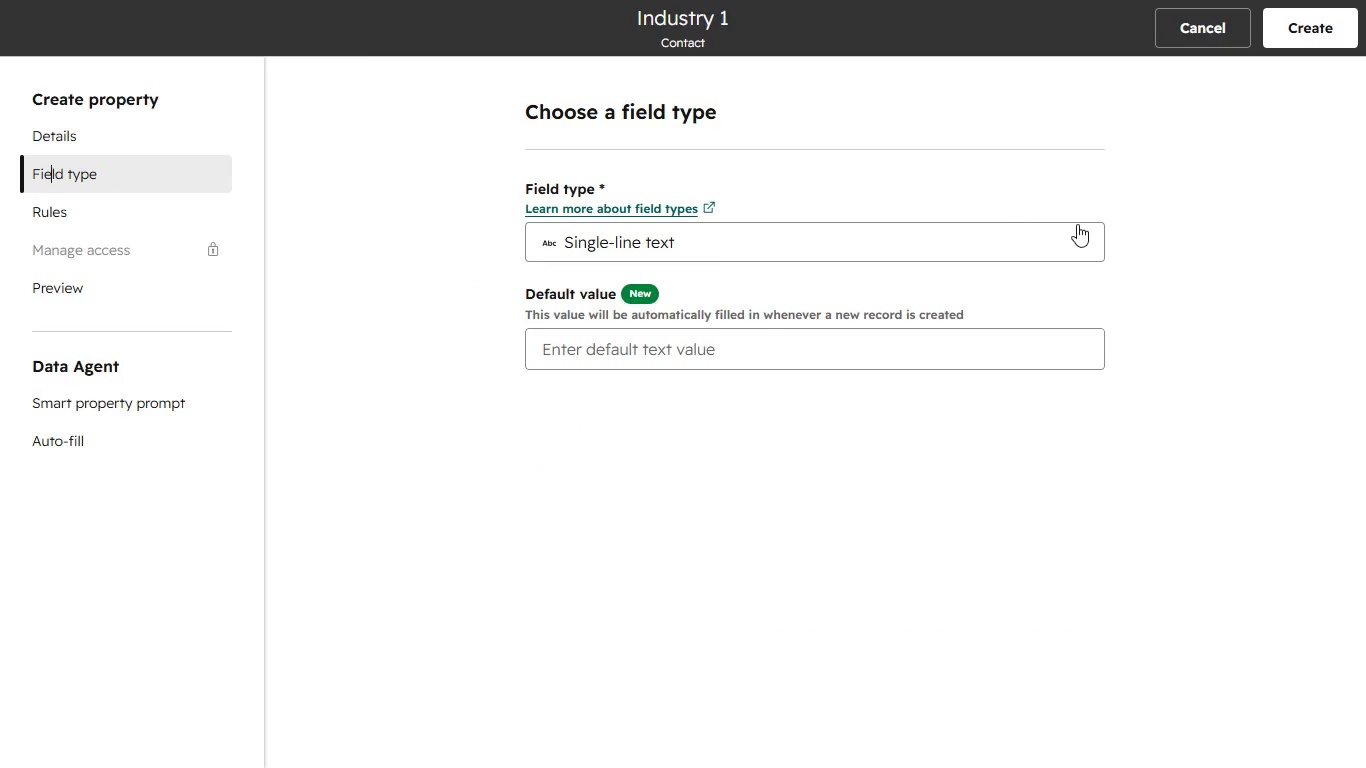 
left_click([1079, 238])
 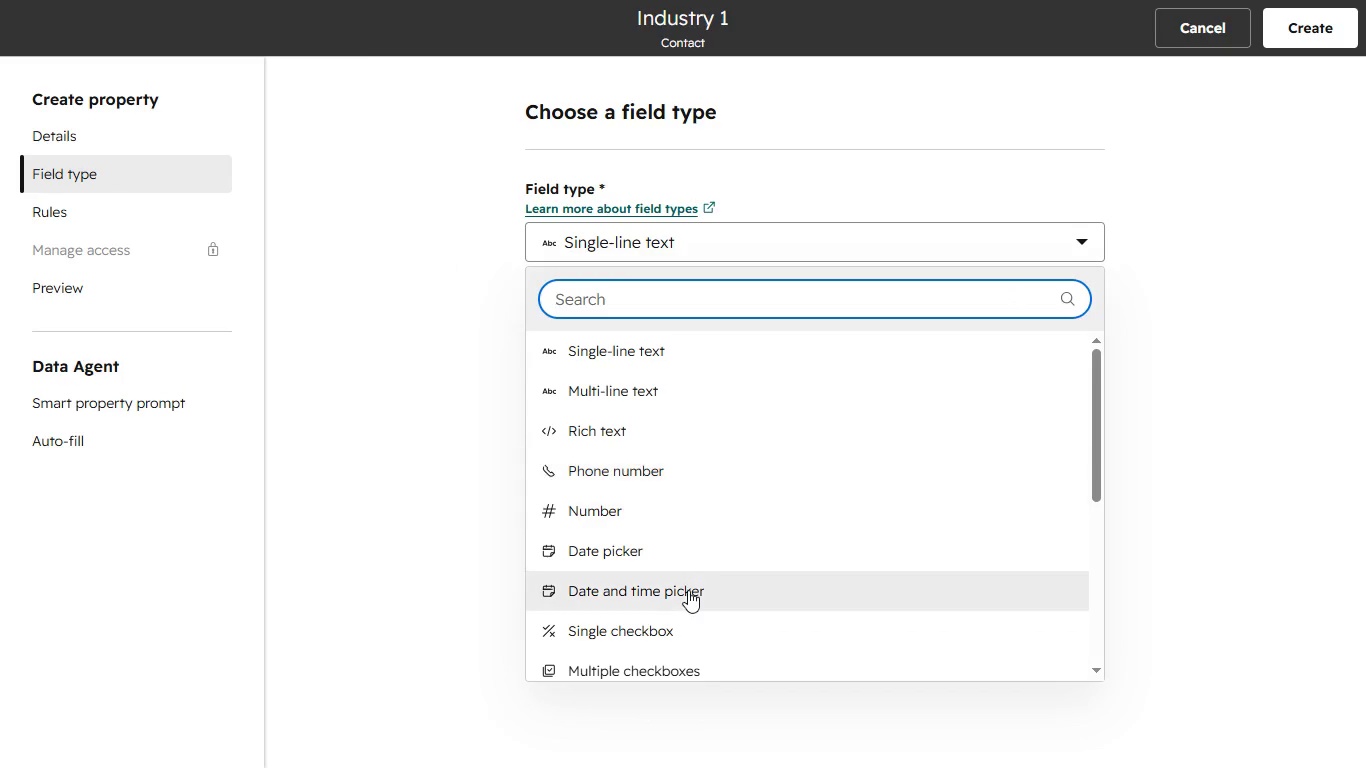 
scroll: coordinate [689, 590], scroll_direction: down, amount: 2.0
 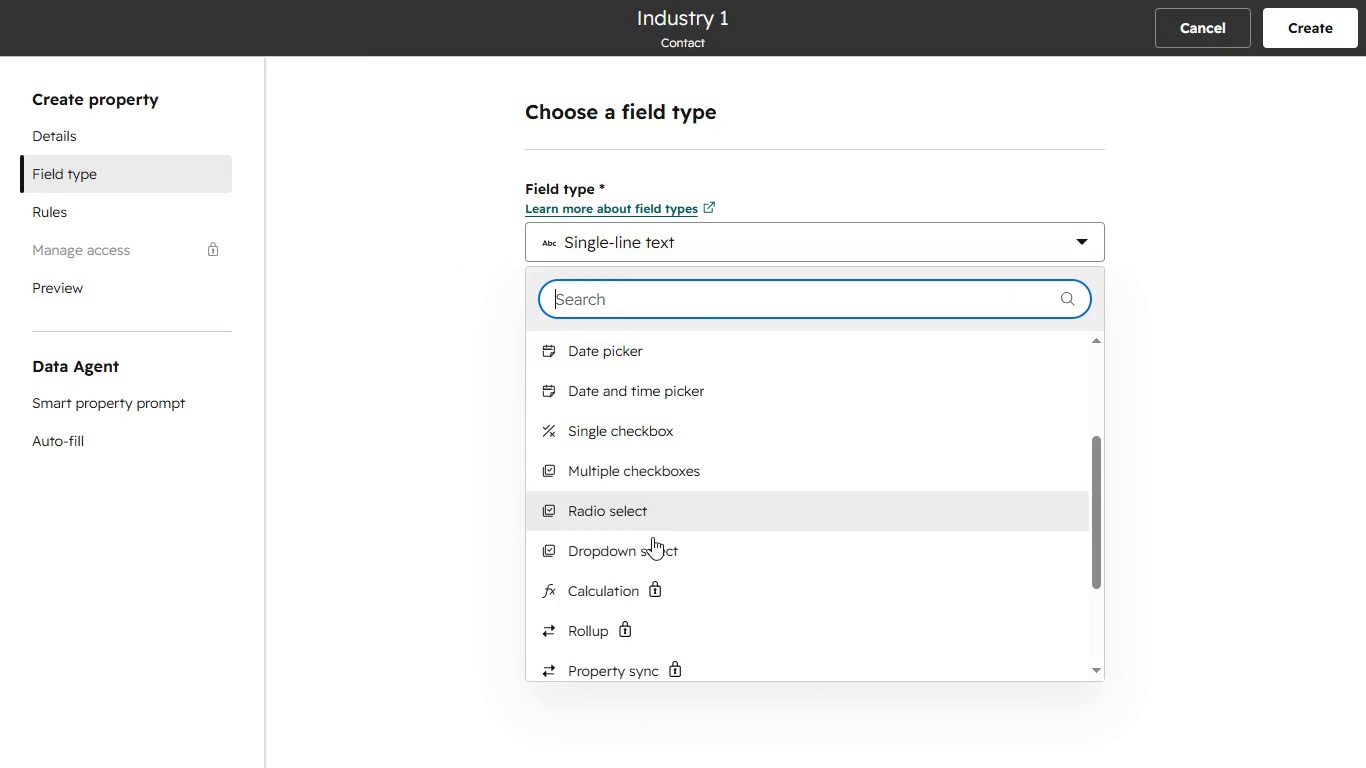 
left_click([652, 546])
 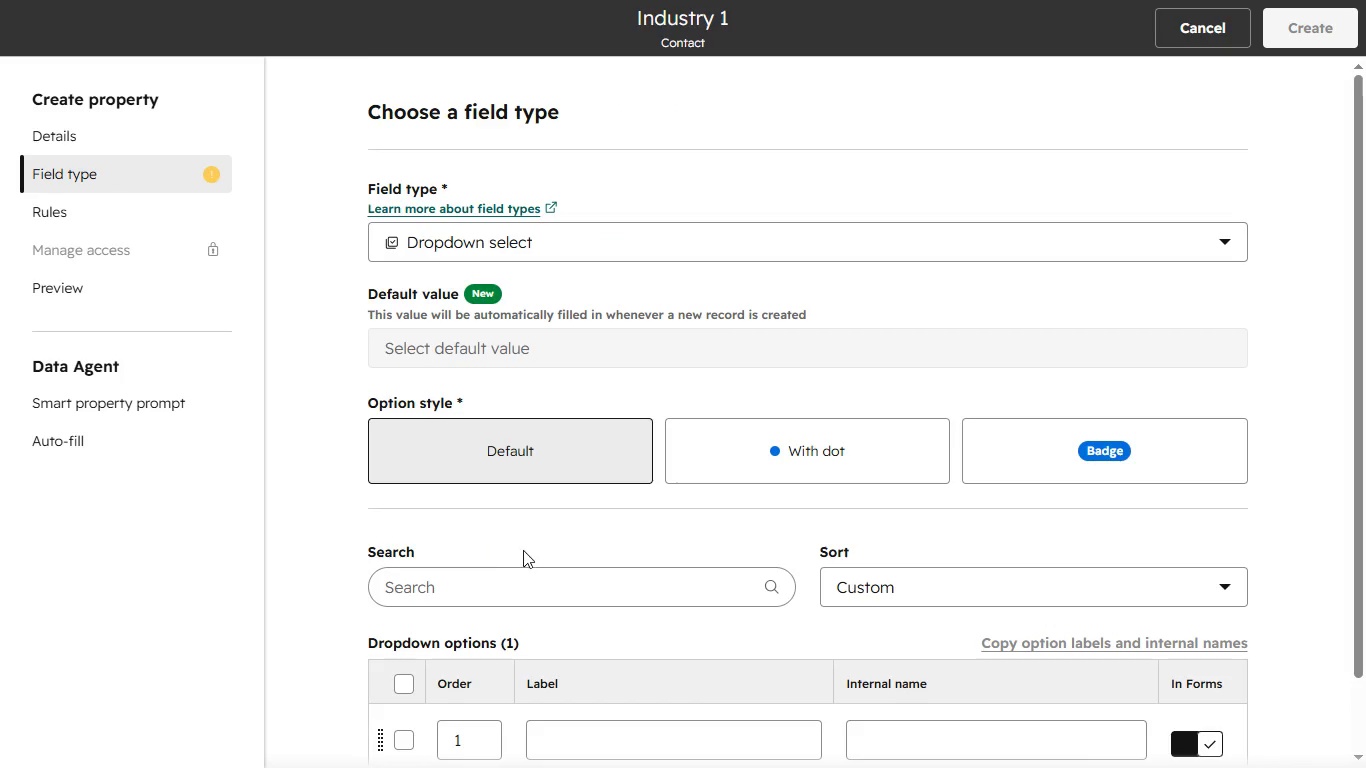 
scroll: coordinate [526, 567], scroll_direction: down, amount: 2.0
 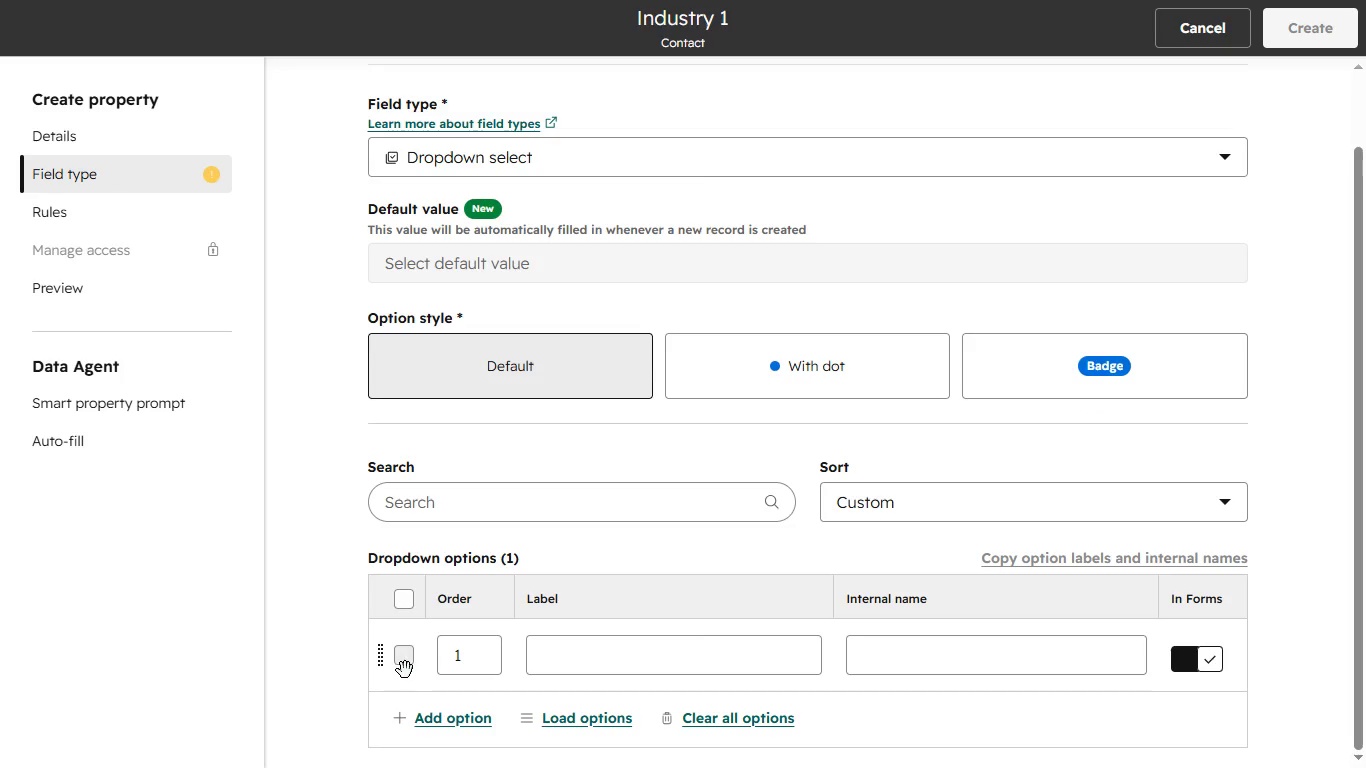 
left_click([402, 667])
 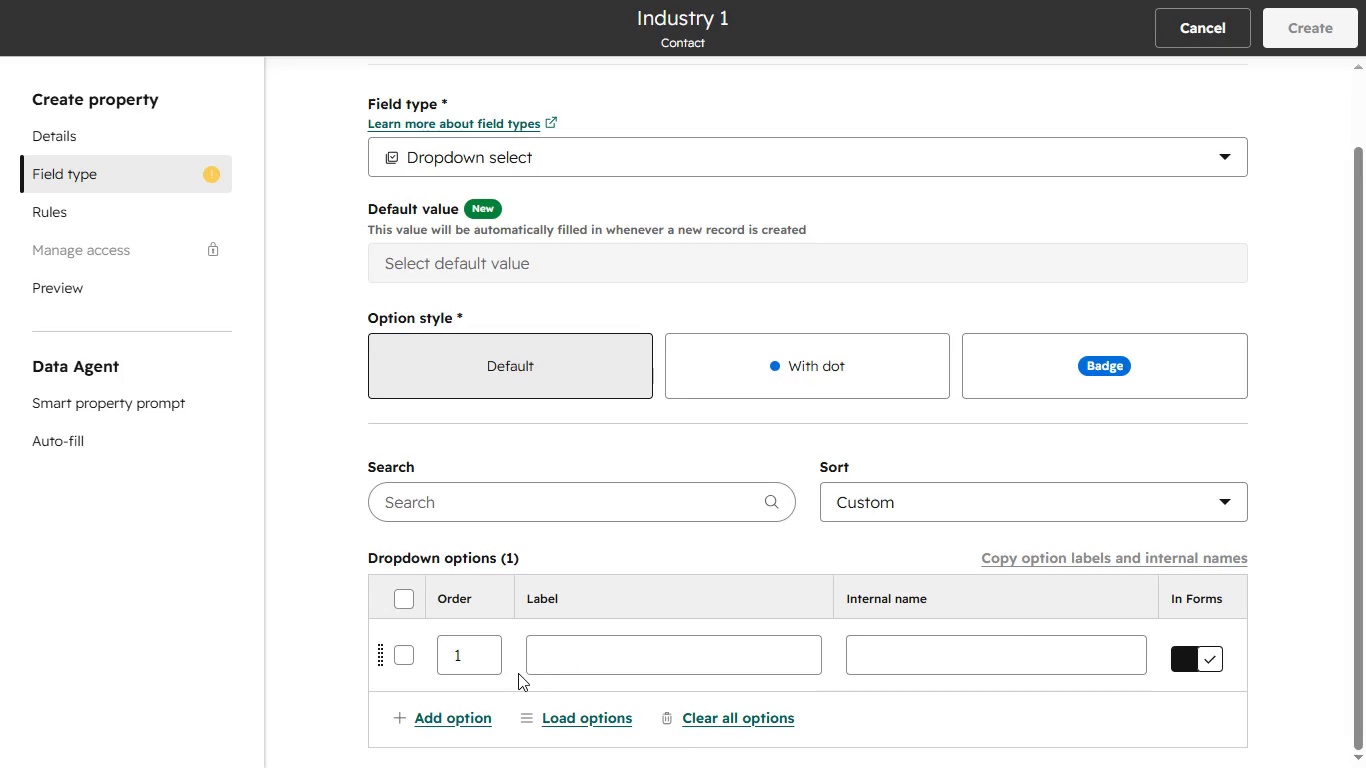 
left_click([545, 662])
 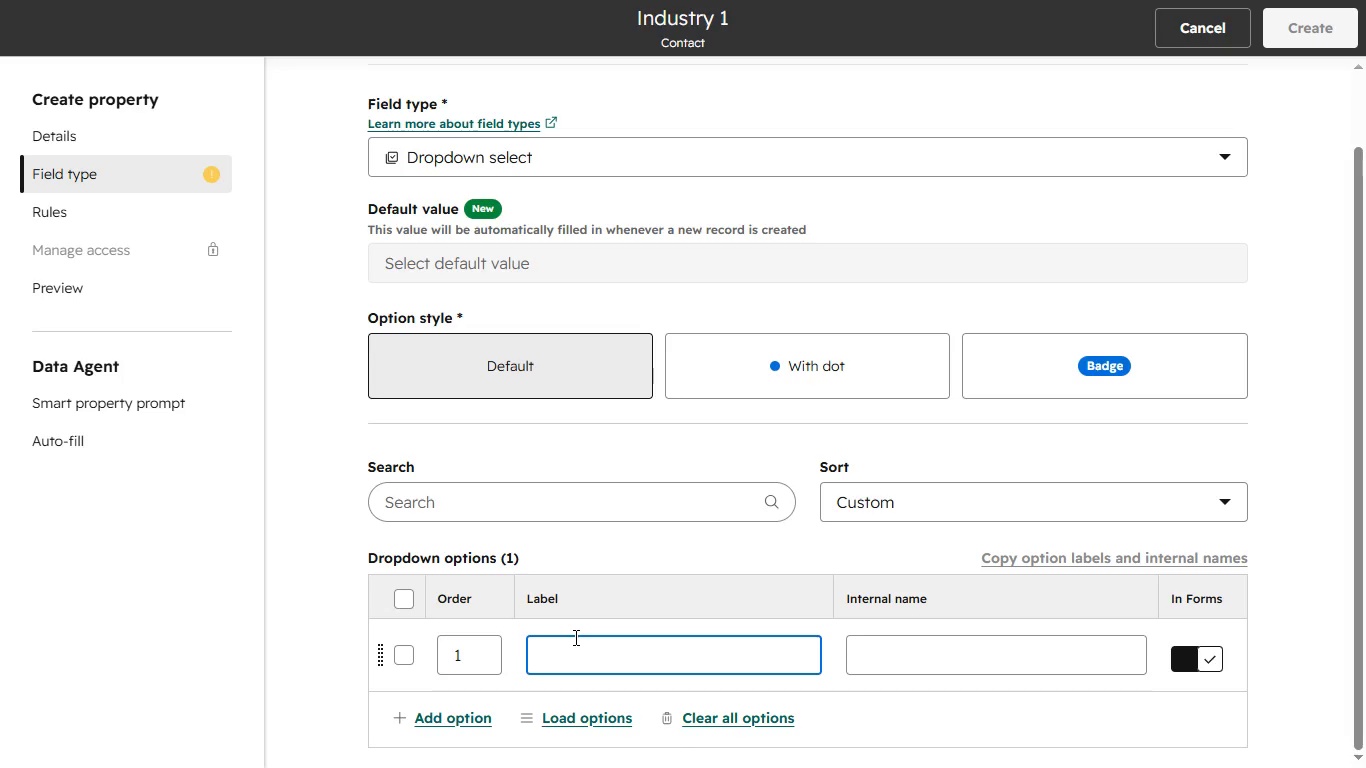 
scroll: coordinate [574, 637], scroll_direction: down, amount: 2.0
 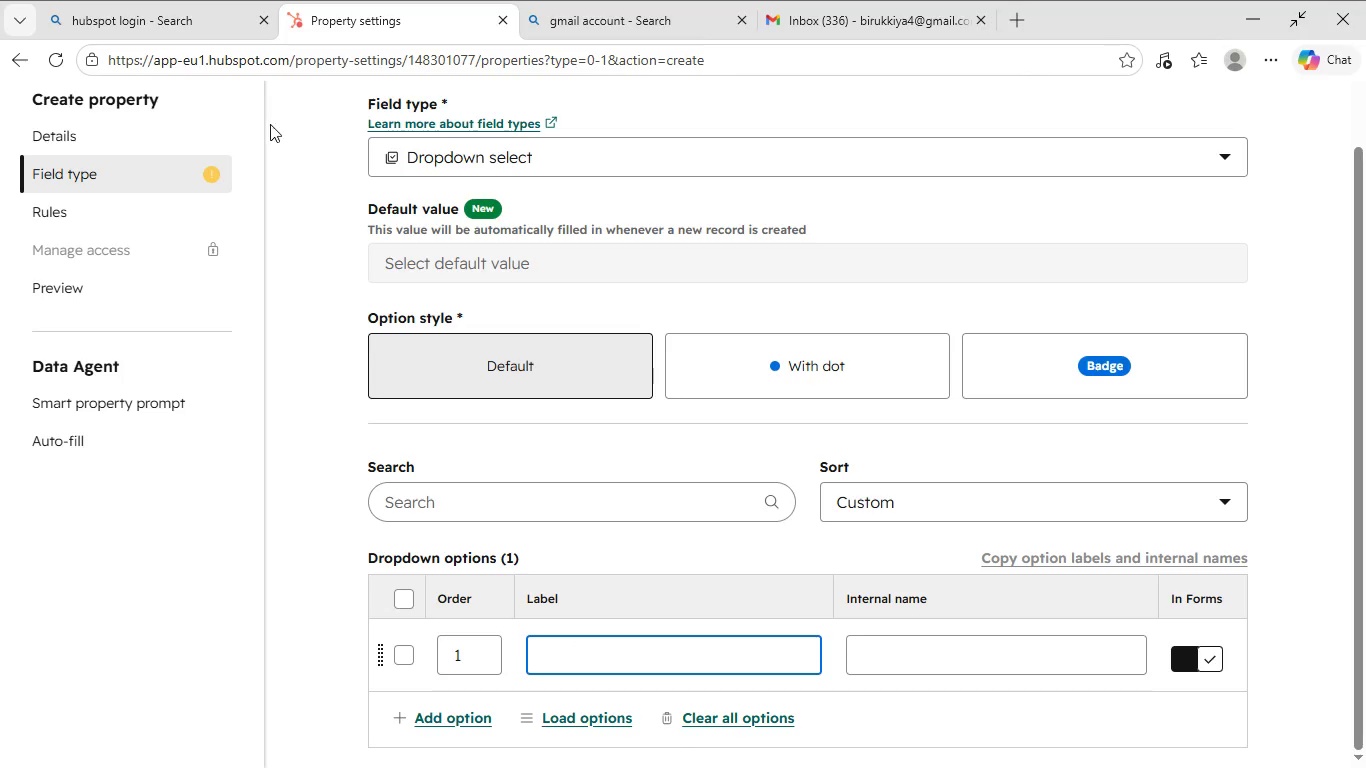 
wait(5.27)
 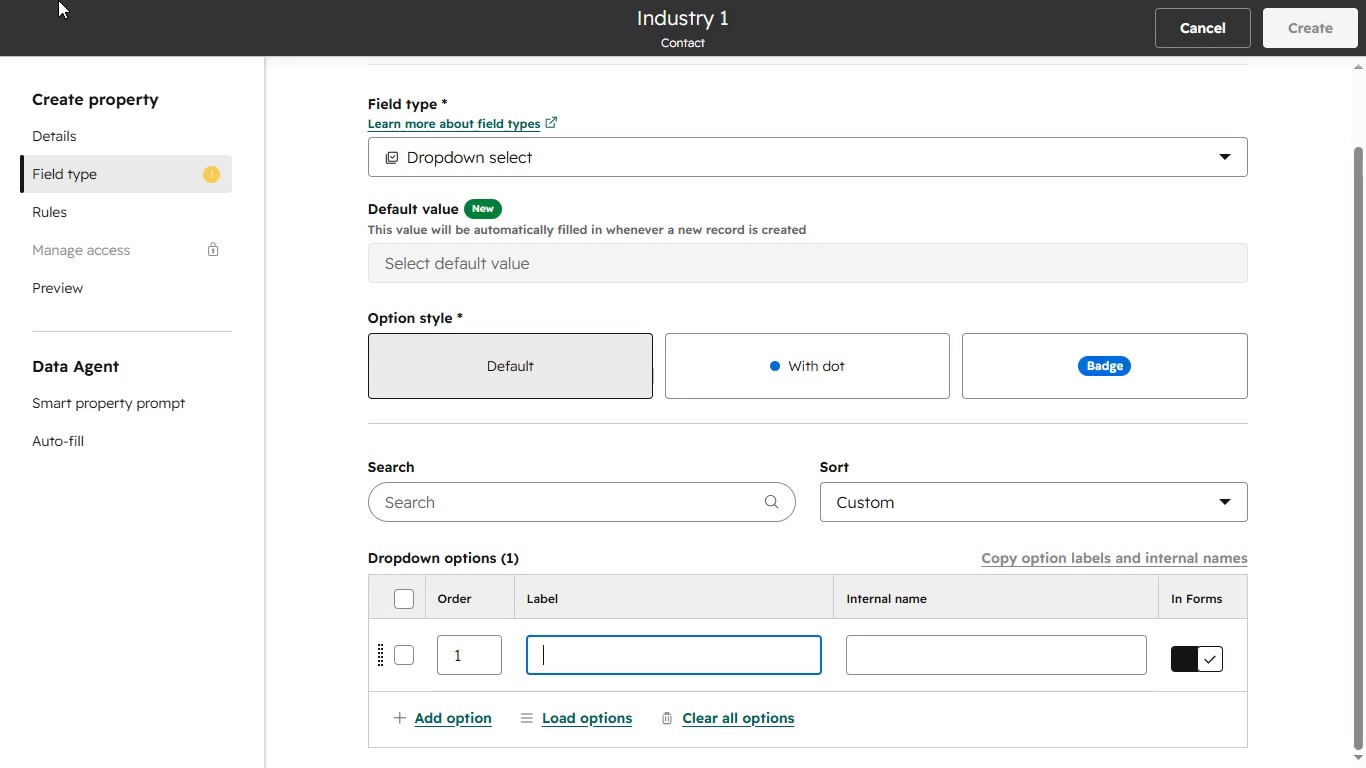 
type(Health Care)
 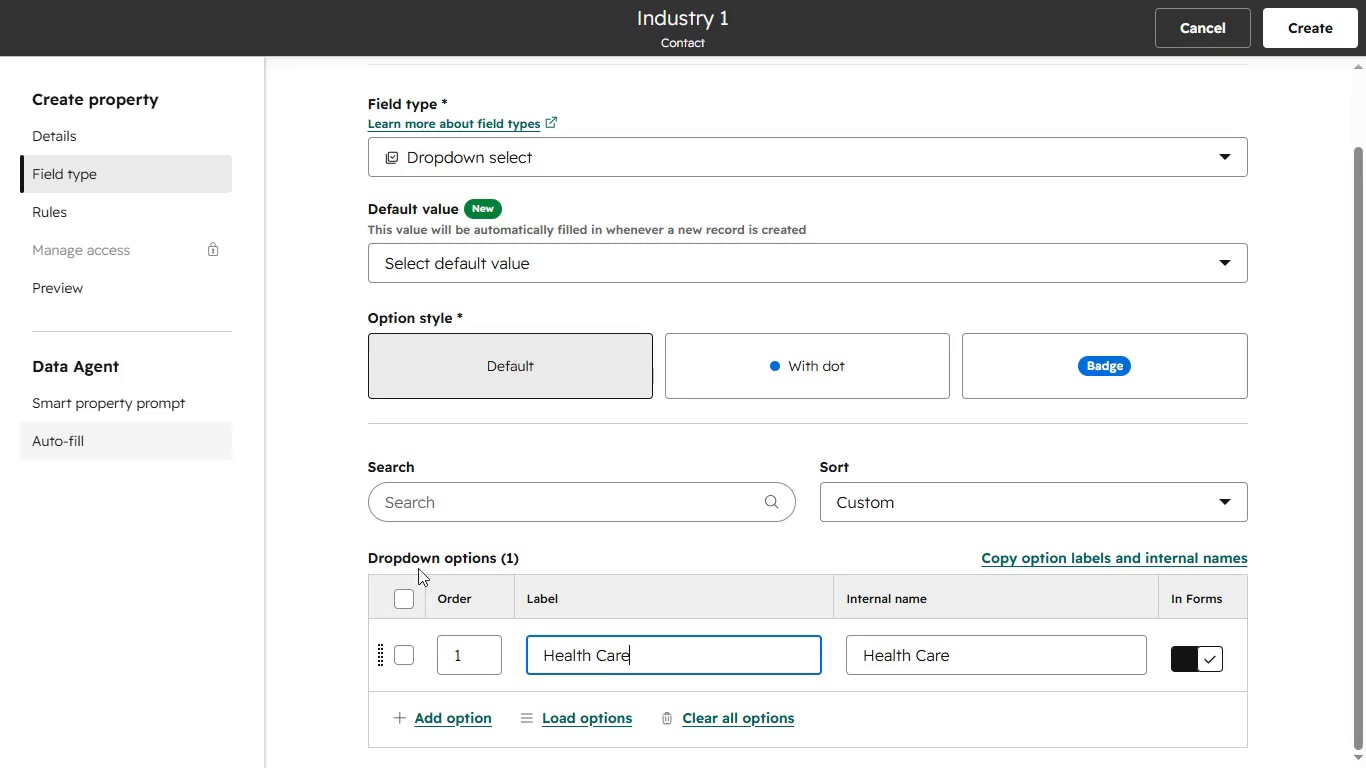 
left_click([456, 723])
 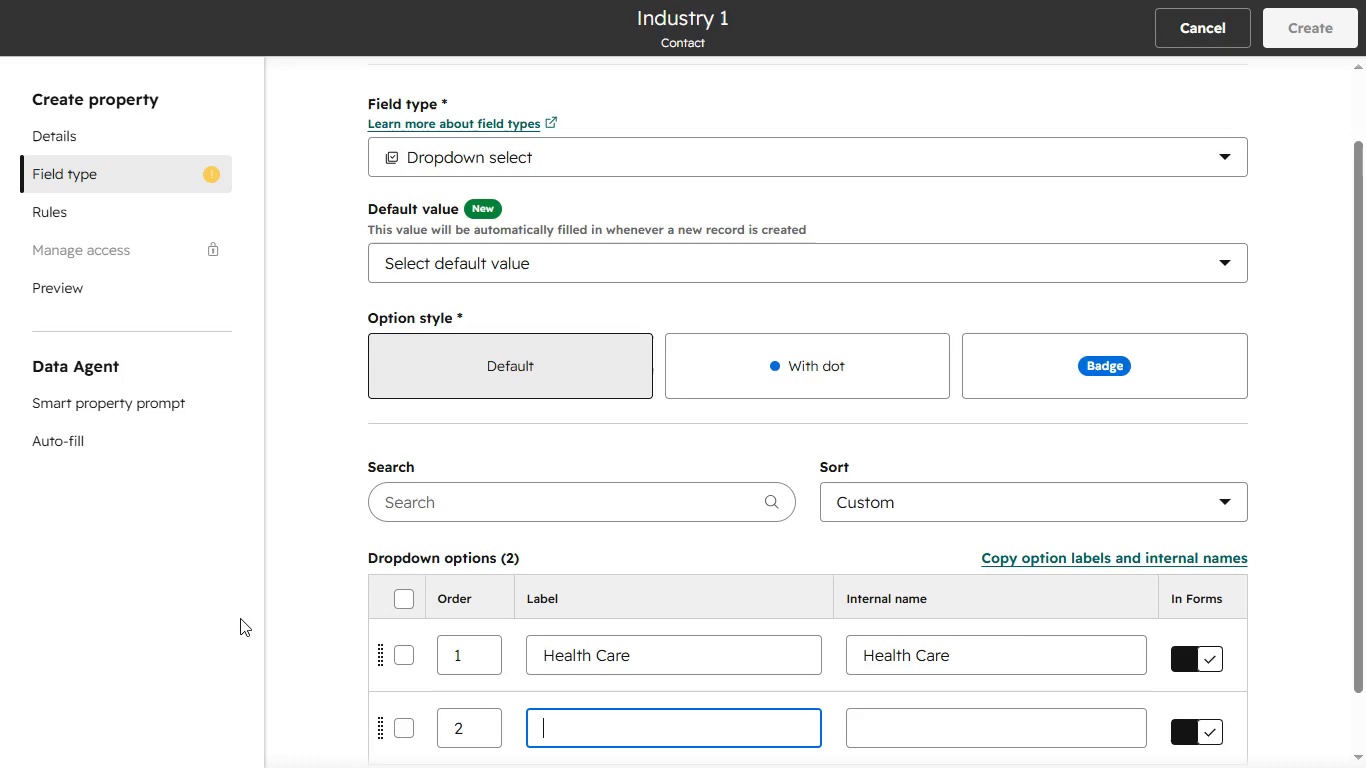 
wait(6.02)
 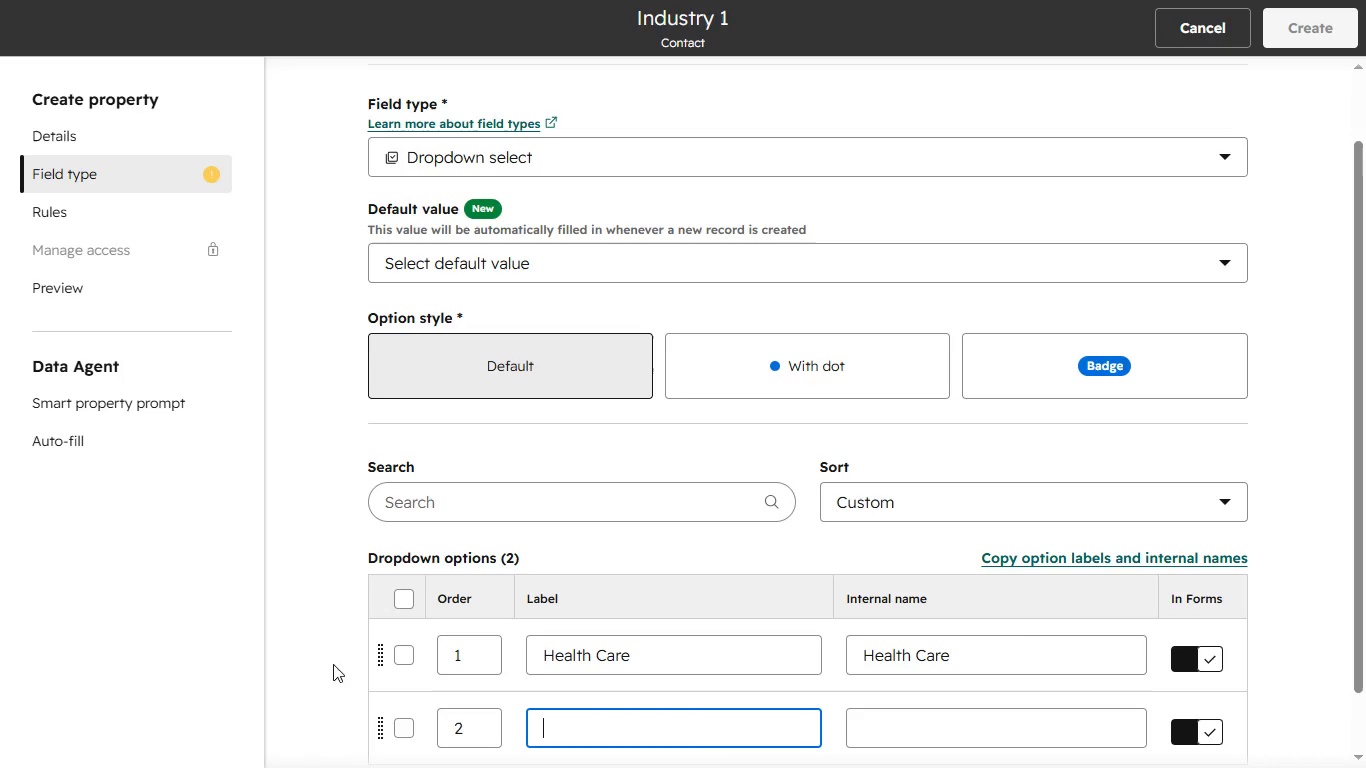 
type(Legal)
 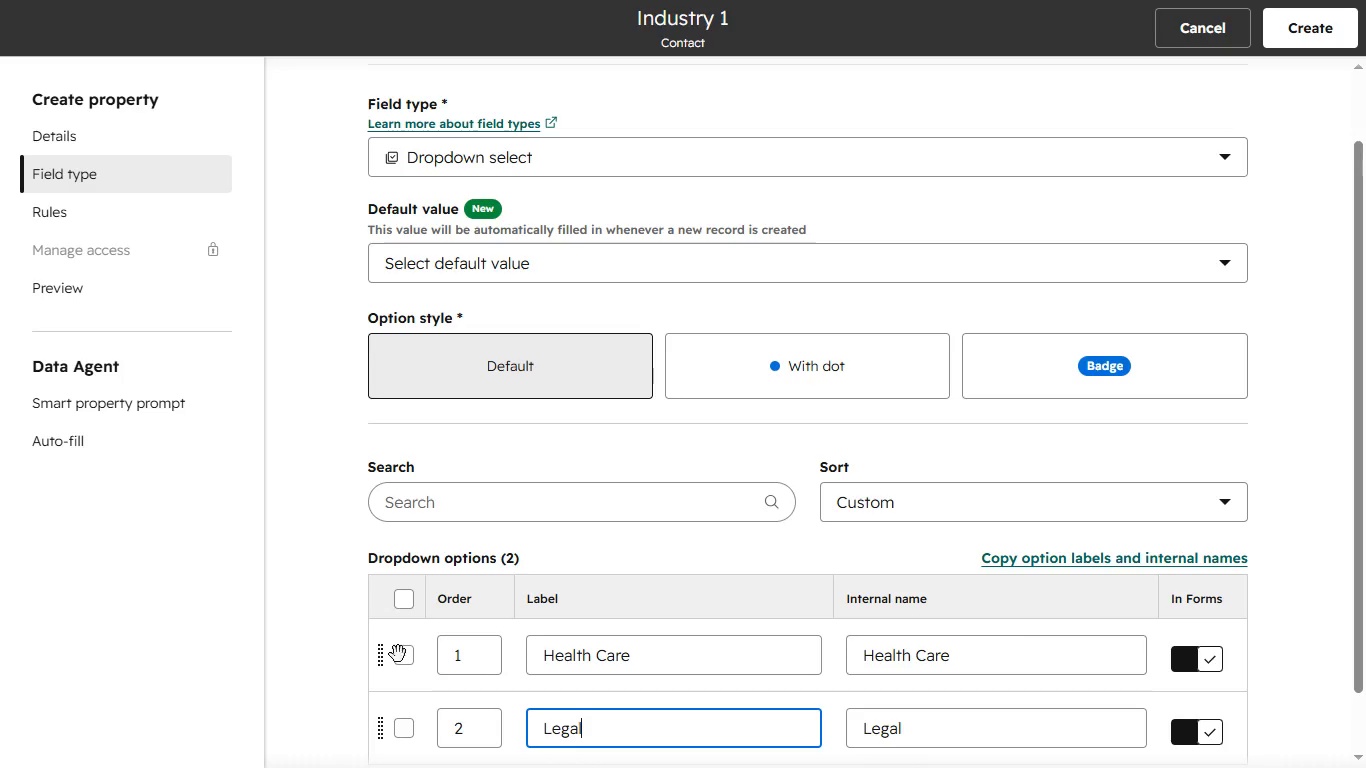 
scroll: coordinate [489, 666], scroll_direction: down, amount: 4.0
 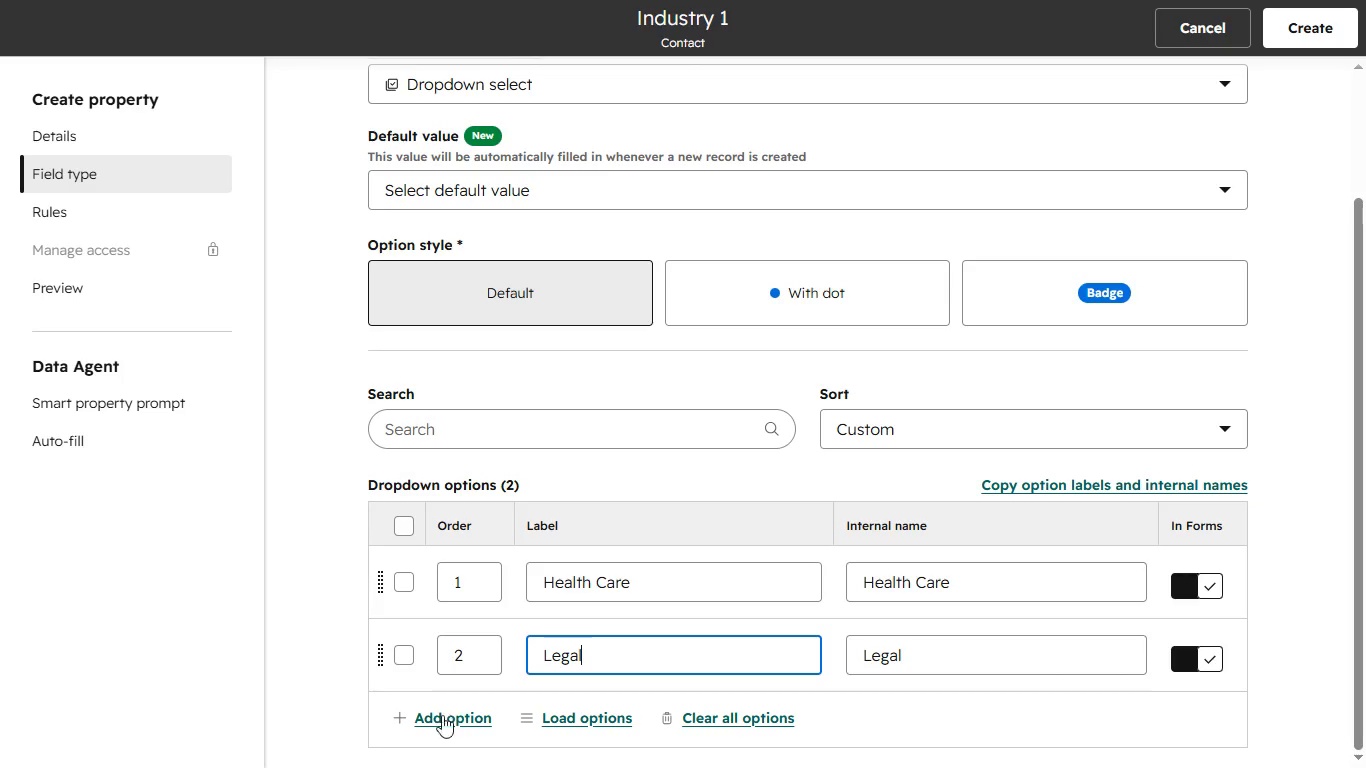 
left_click([442, 718])
 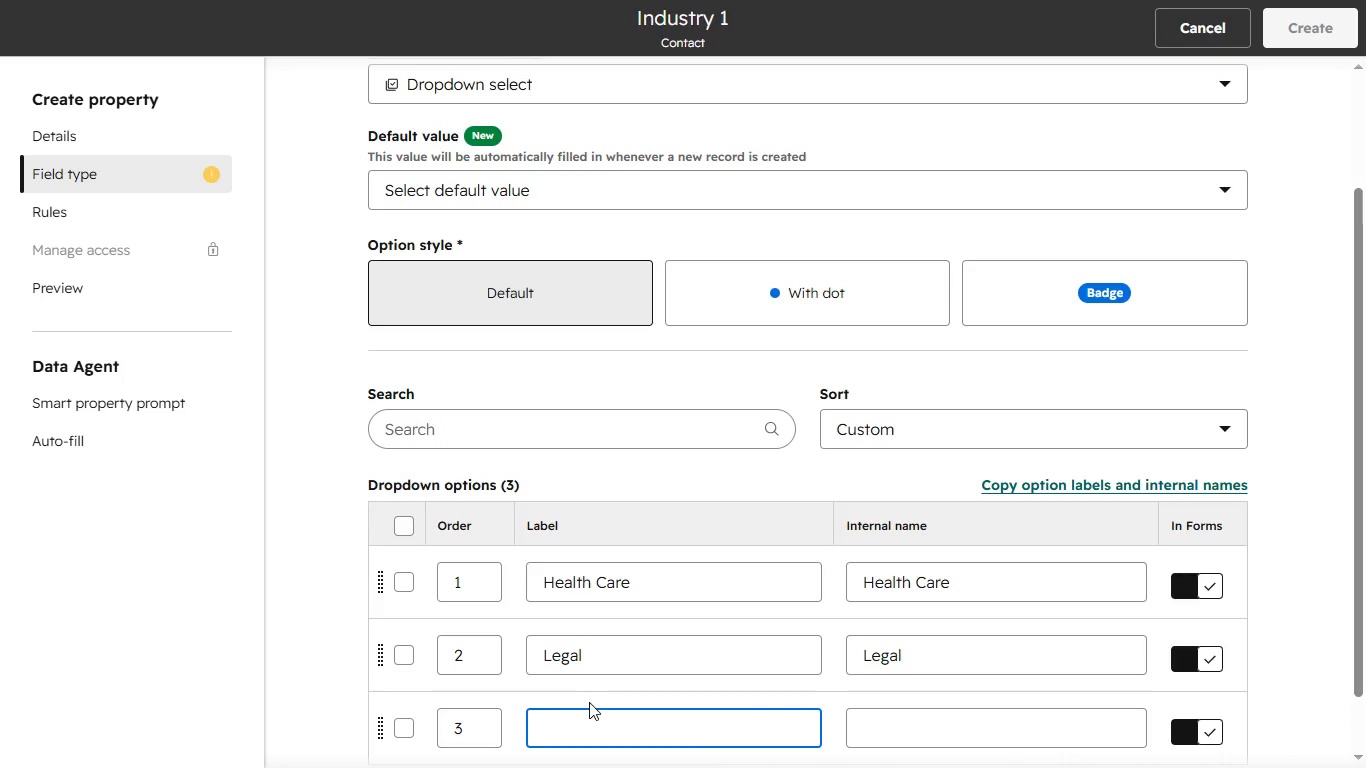 
key(CapsLock)
 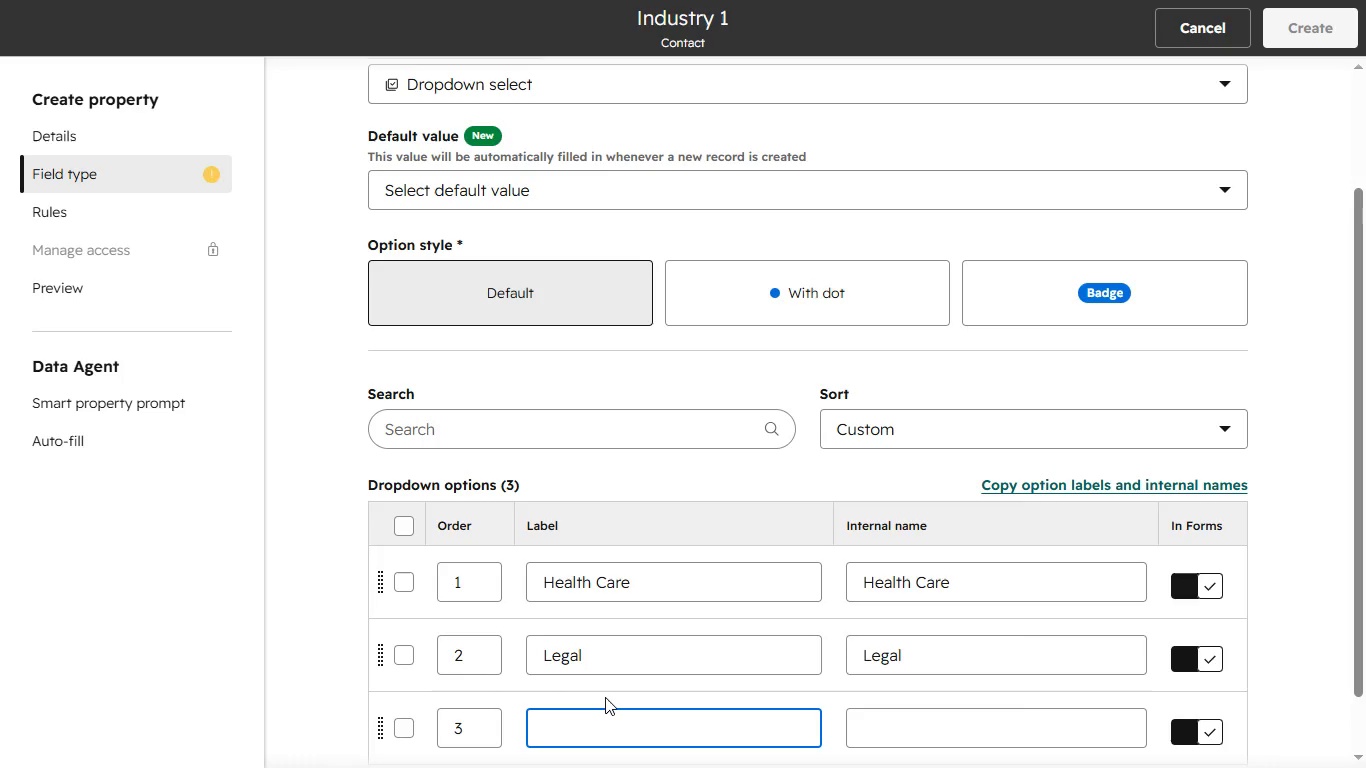 
key(T)
 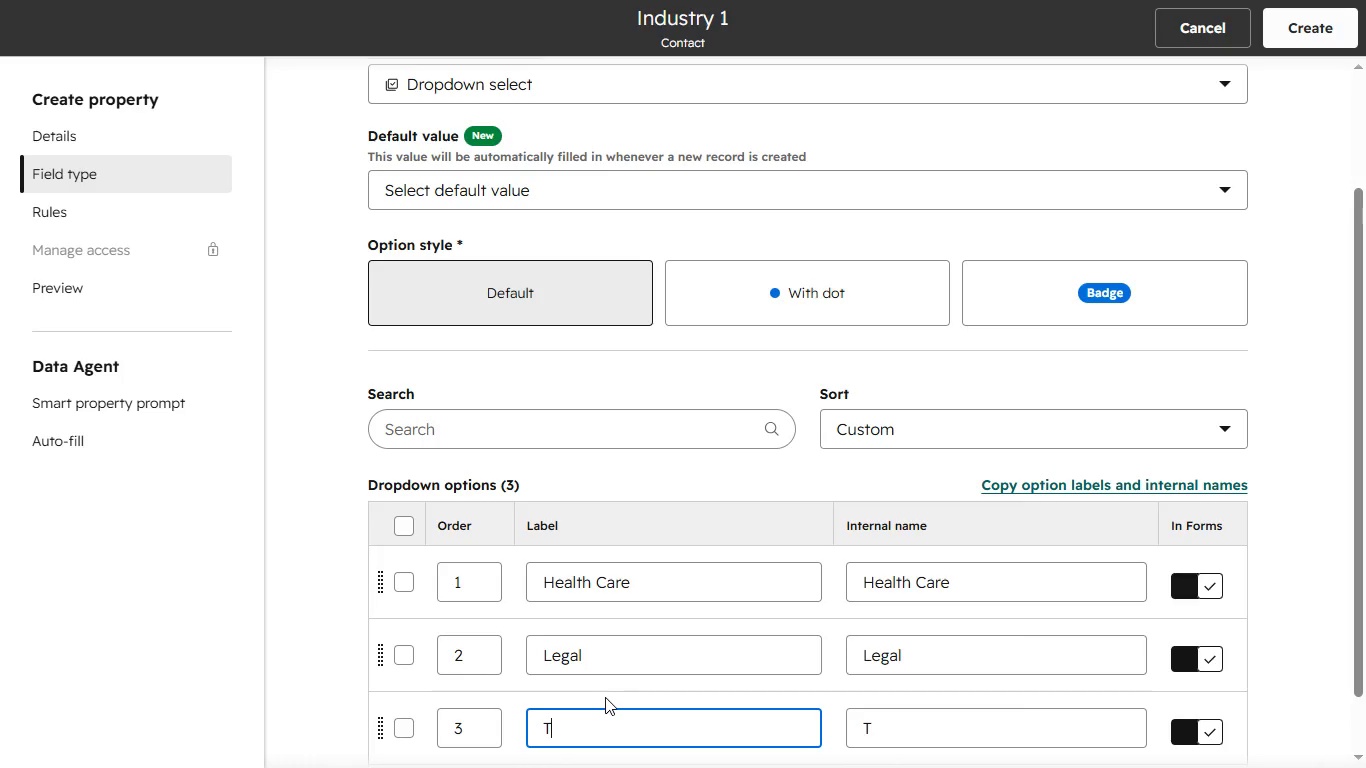 
key(CapsLock)
 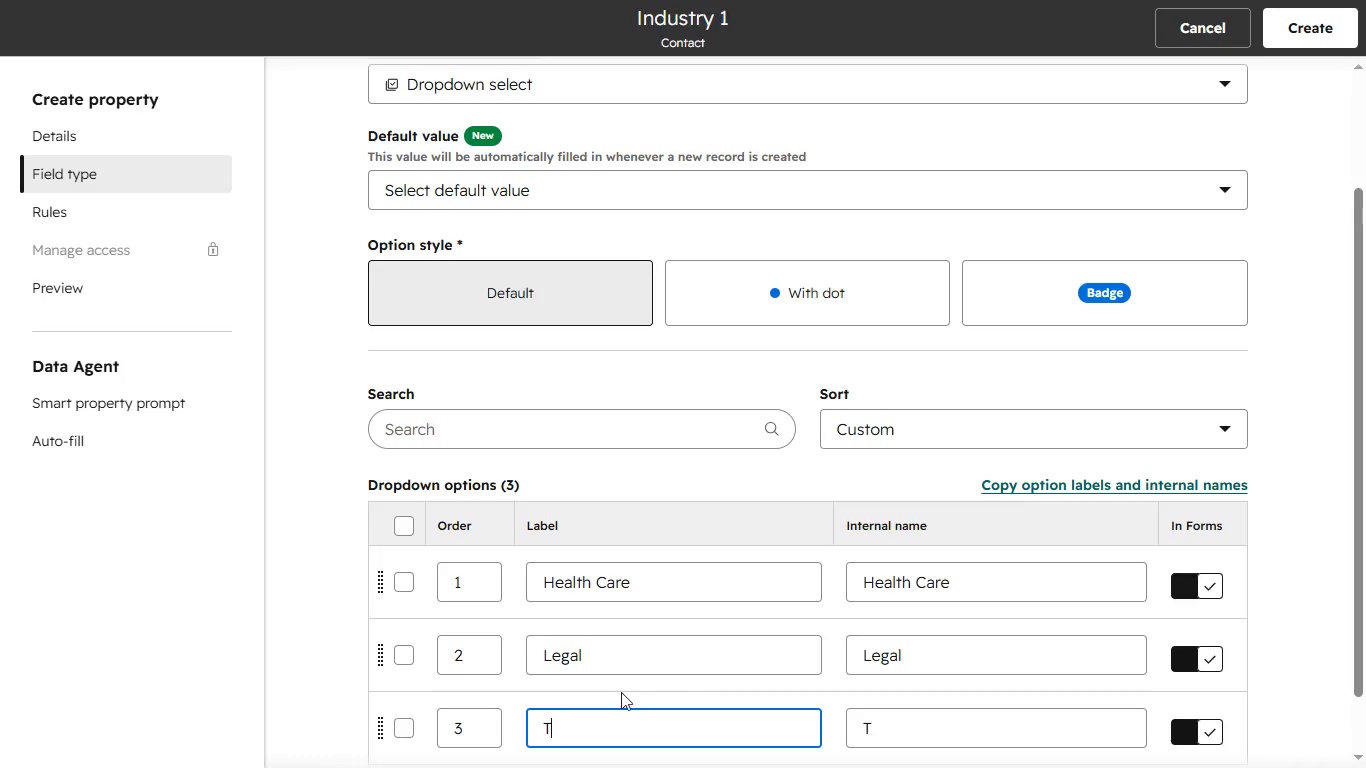 
type(ech)
 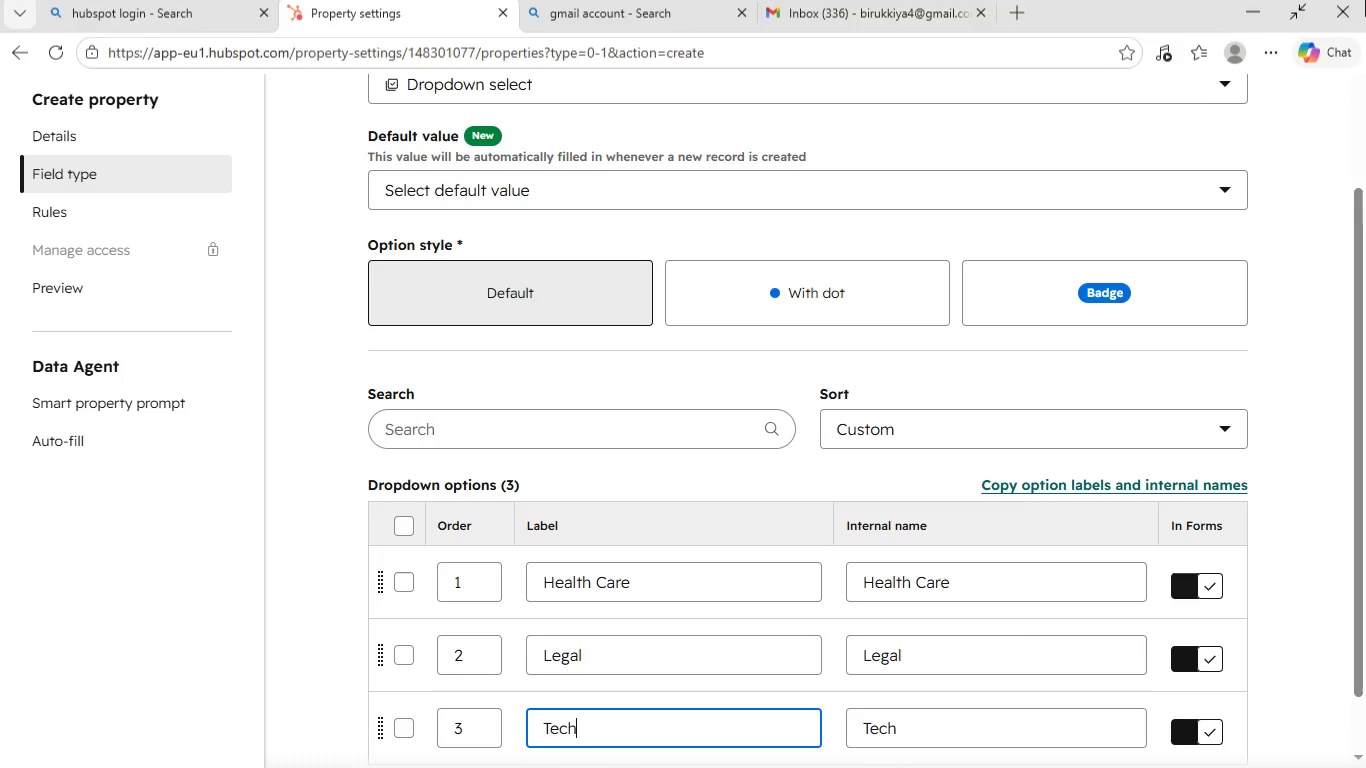 
scroll: coordinate [1365, 0], scroll_direction: down, amount: 15.0
 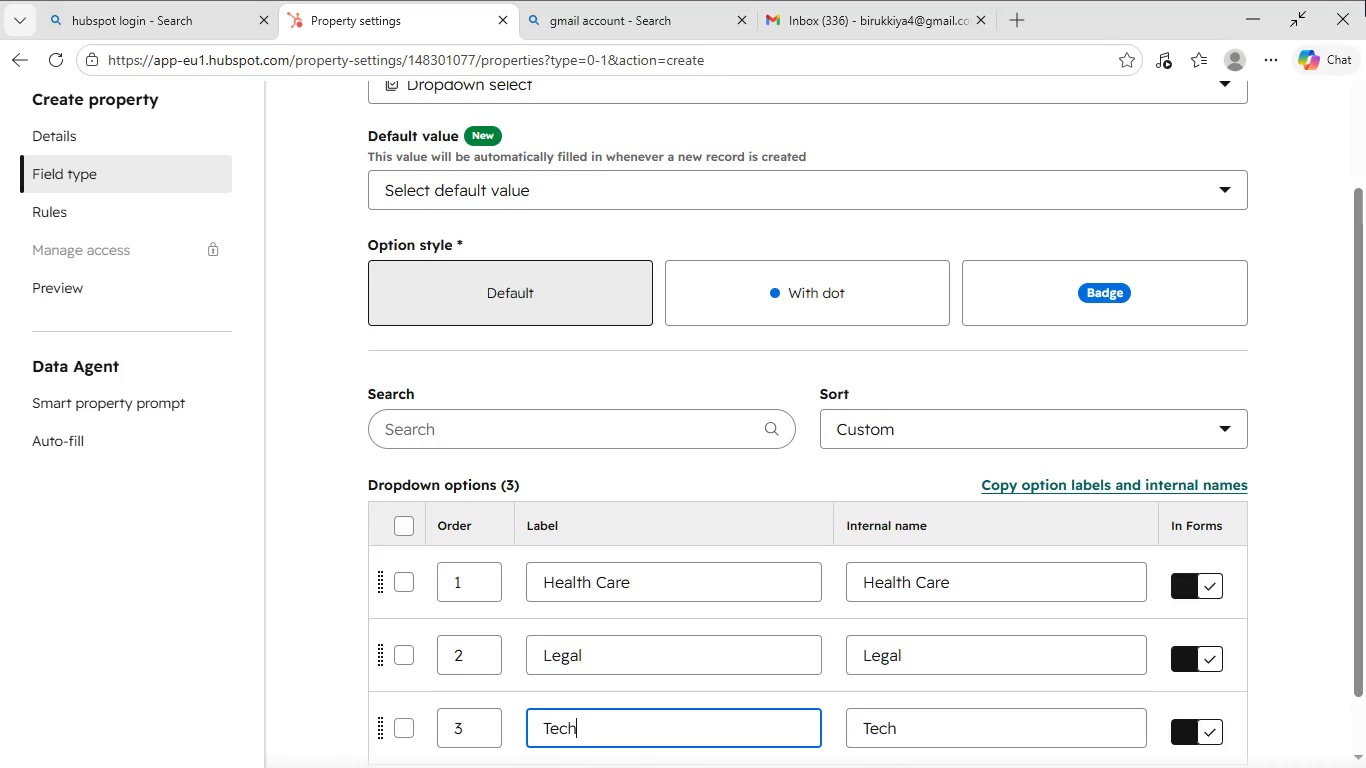 
scroll: coordinate [1365, 0], scroll_direction: none, amount: 0.0
 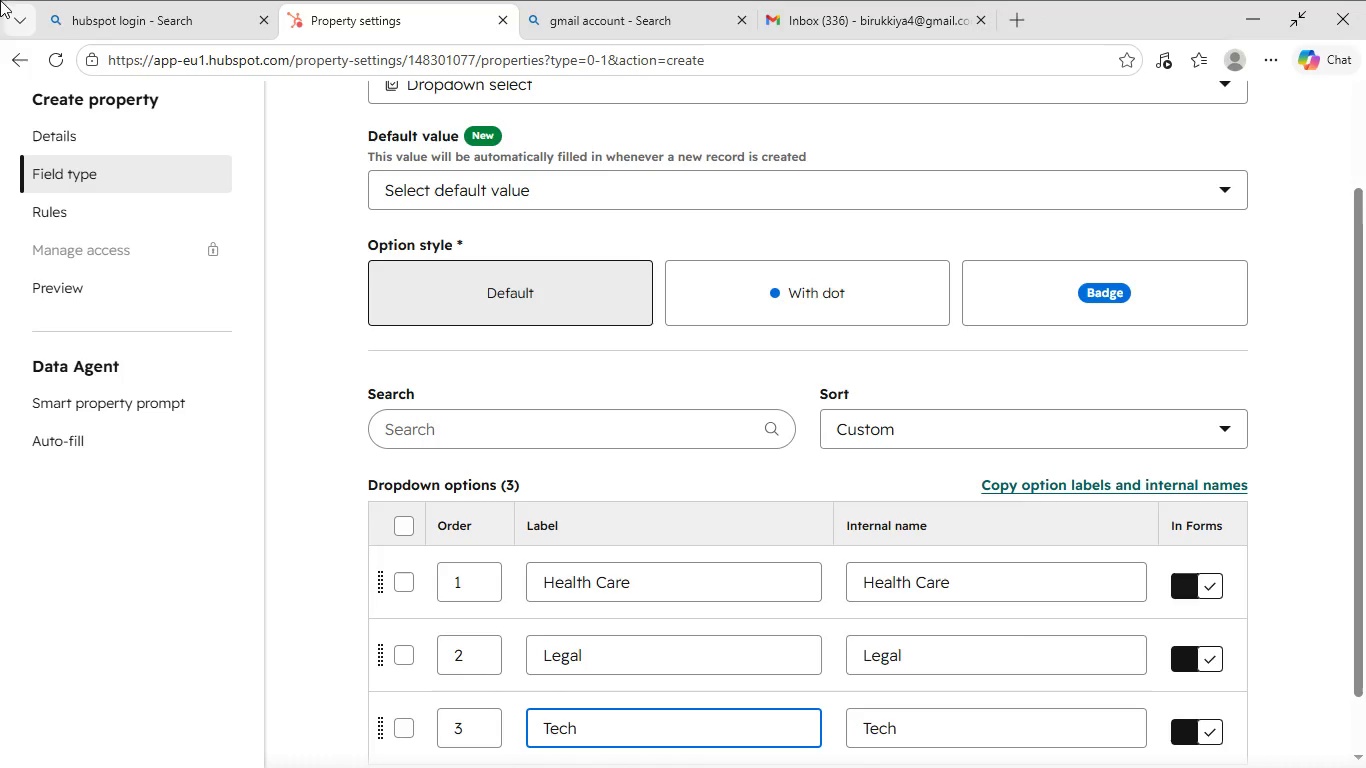 
scroll: coordinate [833, 305], scroll_direction: up, amount: 8.0
 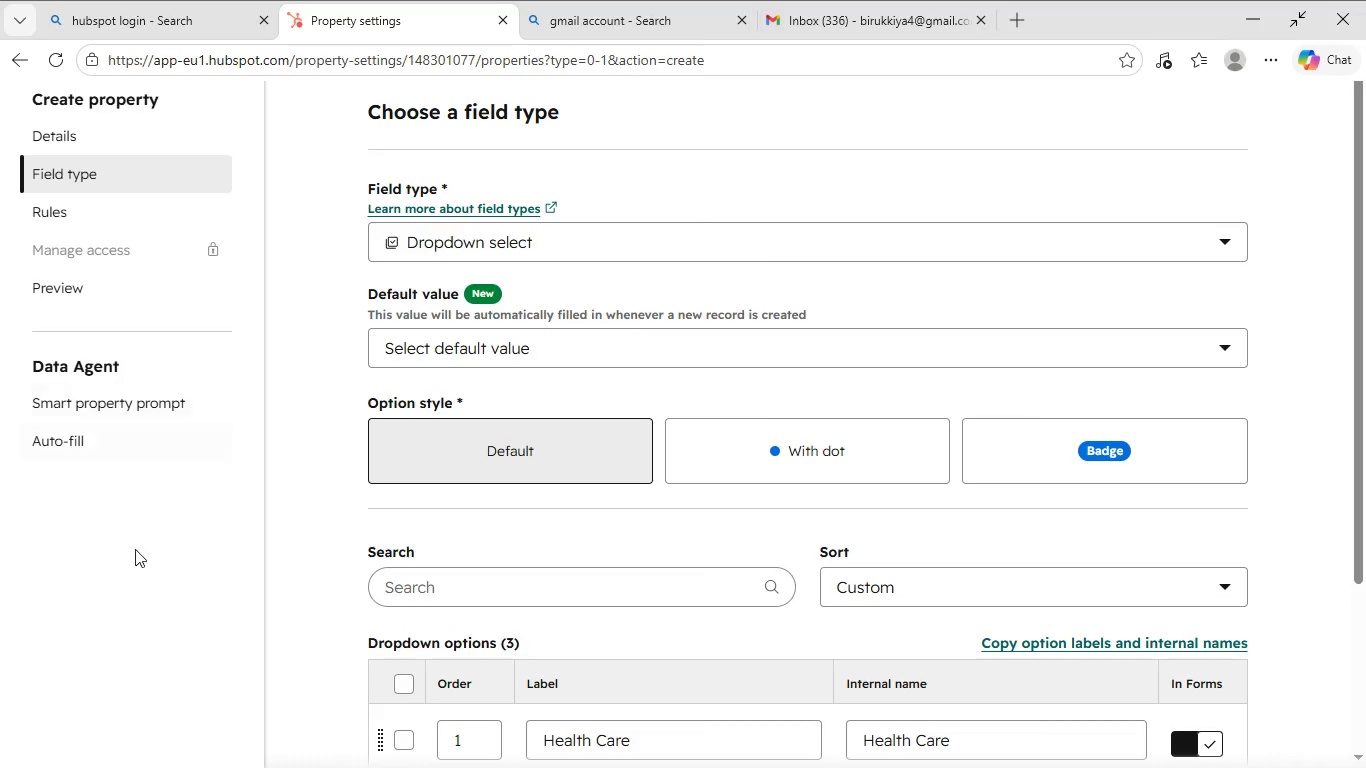 
left_click([147, 594])
 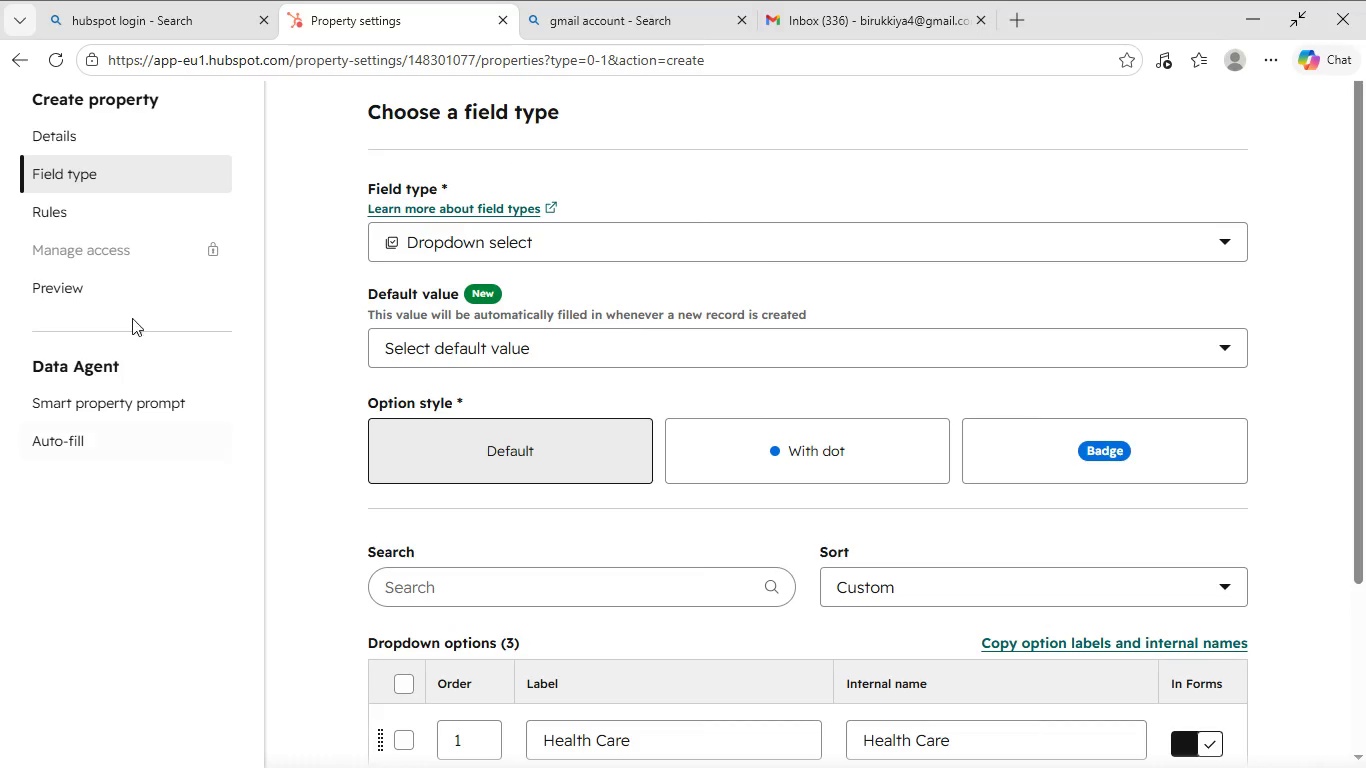 
scroll: coordinate [165, 212], scroll_direction: up, amount: 5.0
 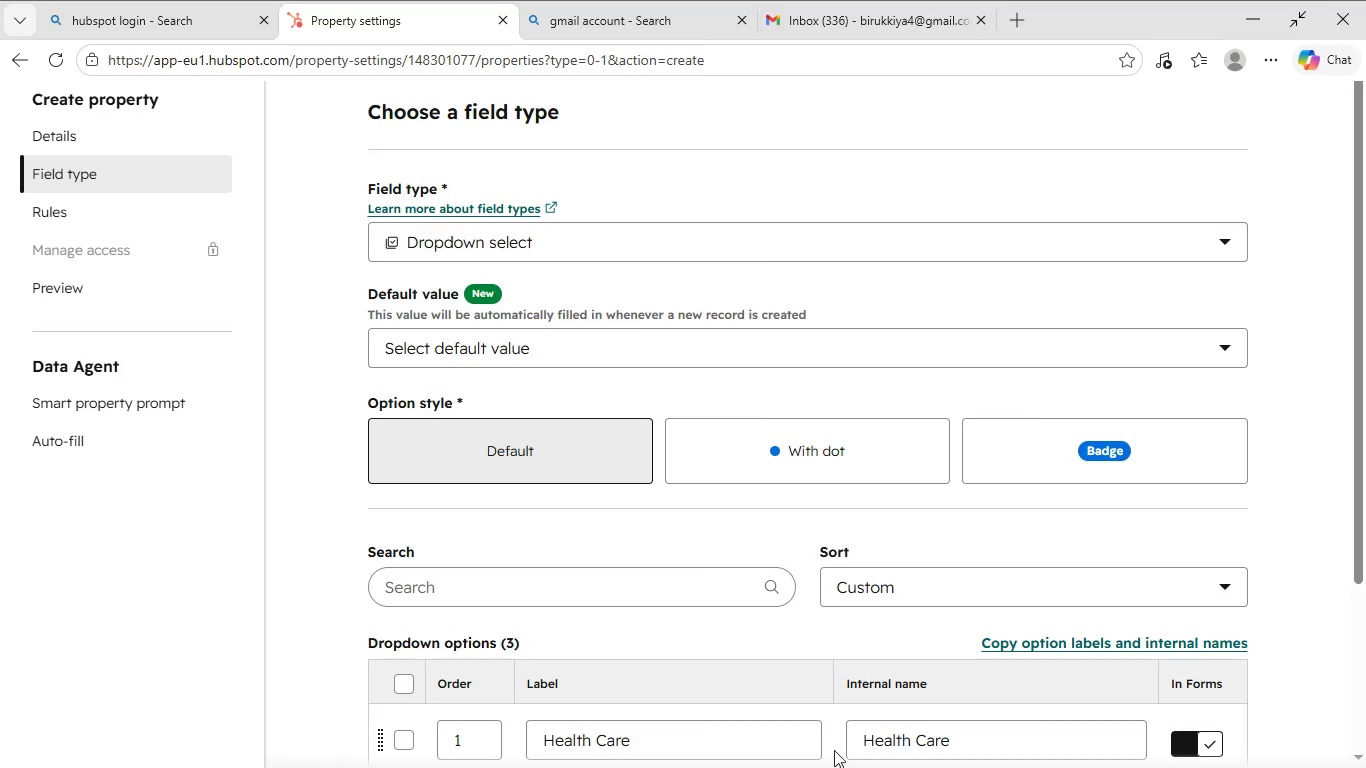 
key(Meta+MetaLeft)
 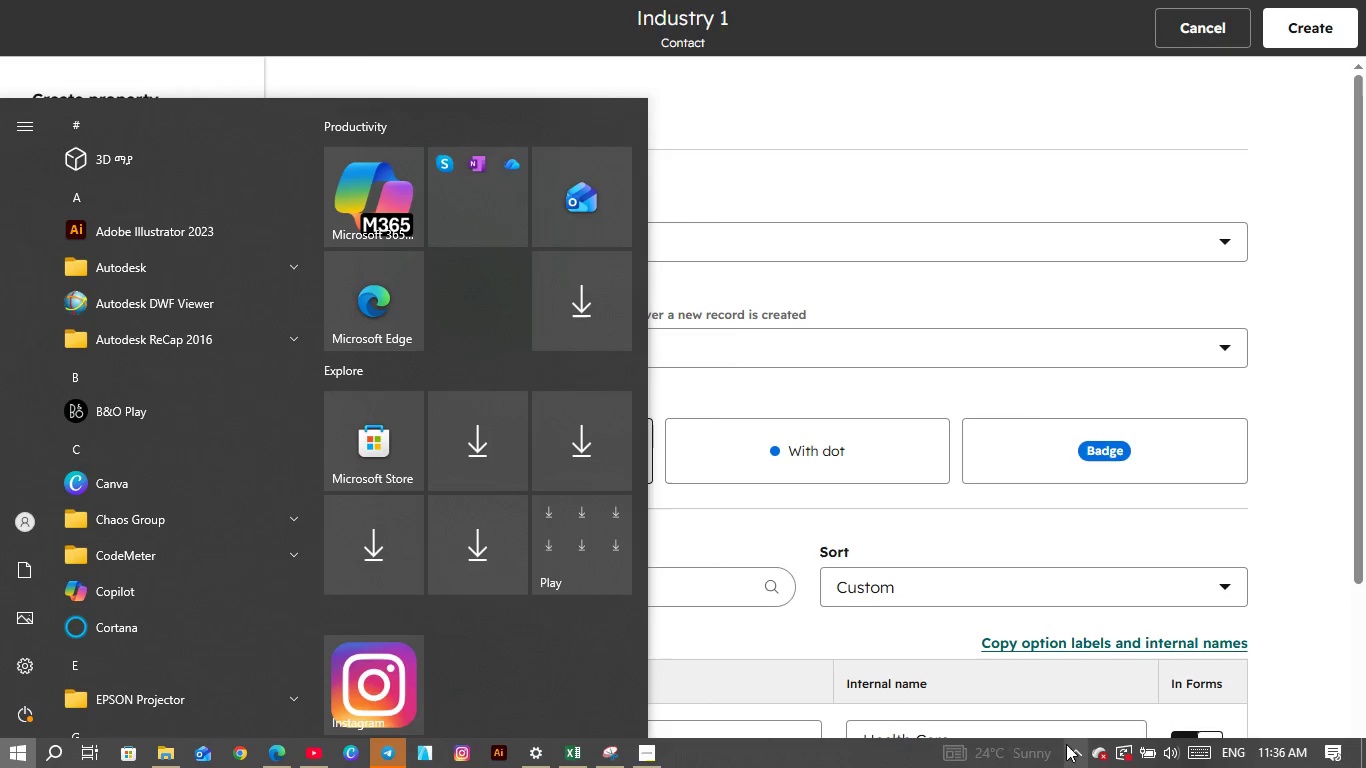 
left_click([1077, 746])
 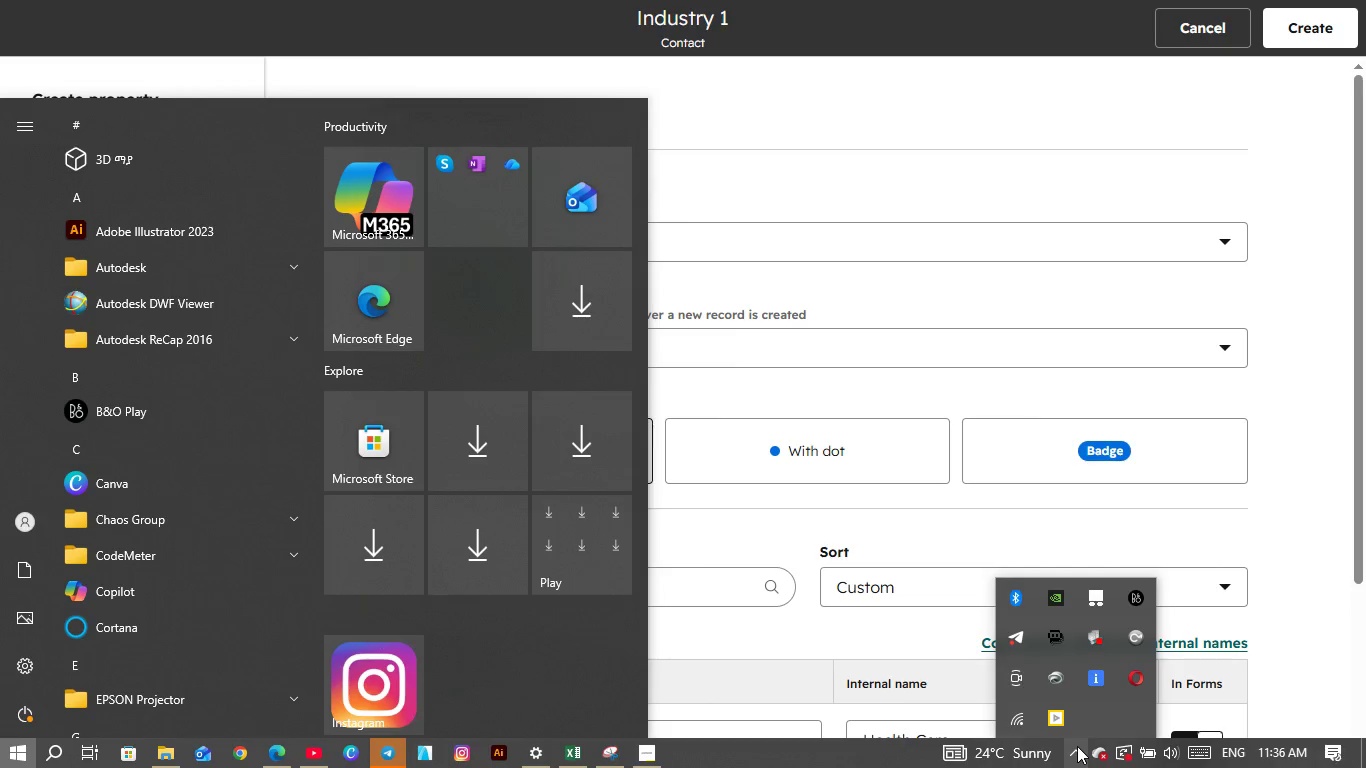 
left_click([1077, 746])
 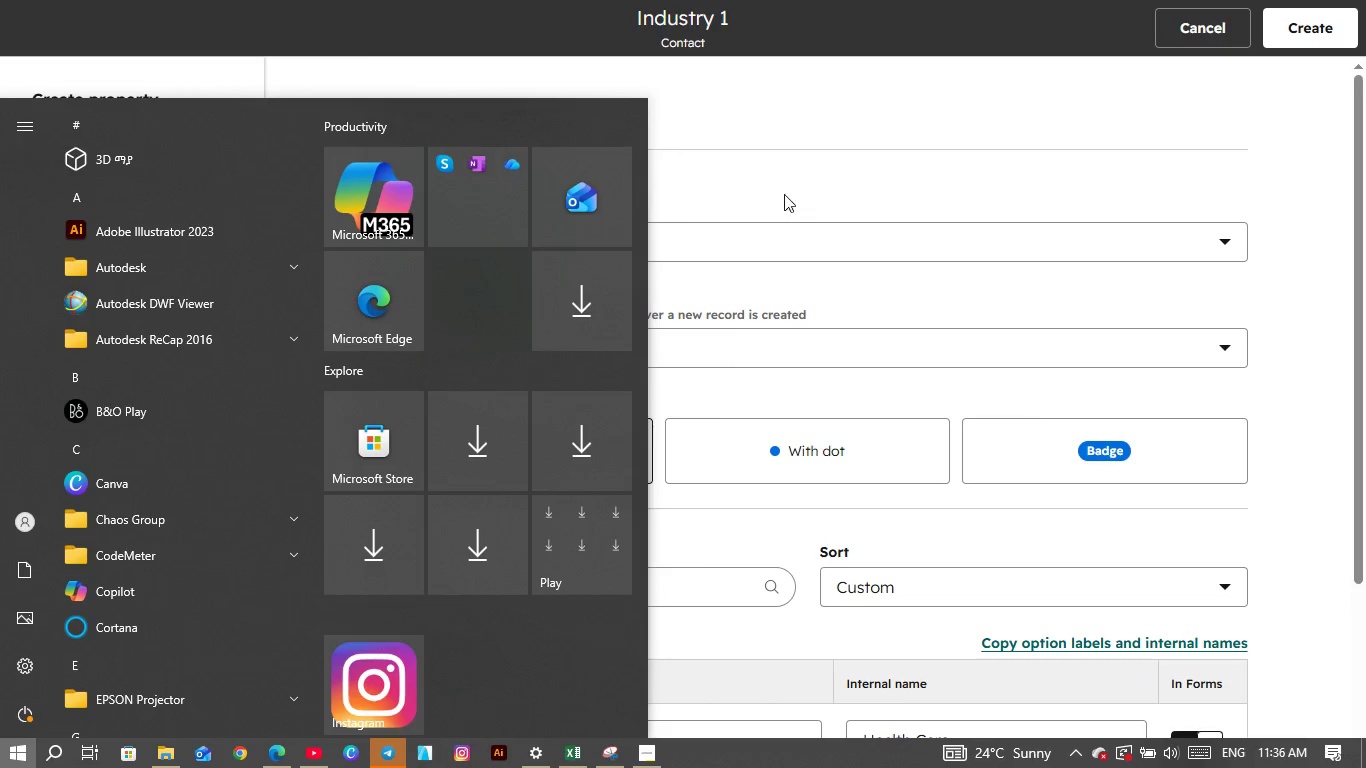 
left_click([792, 167])
 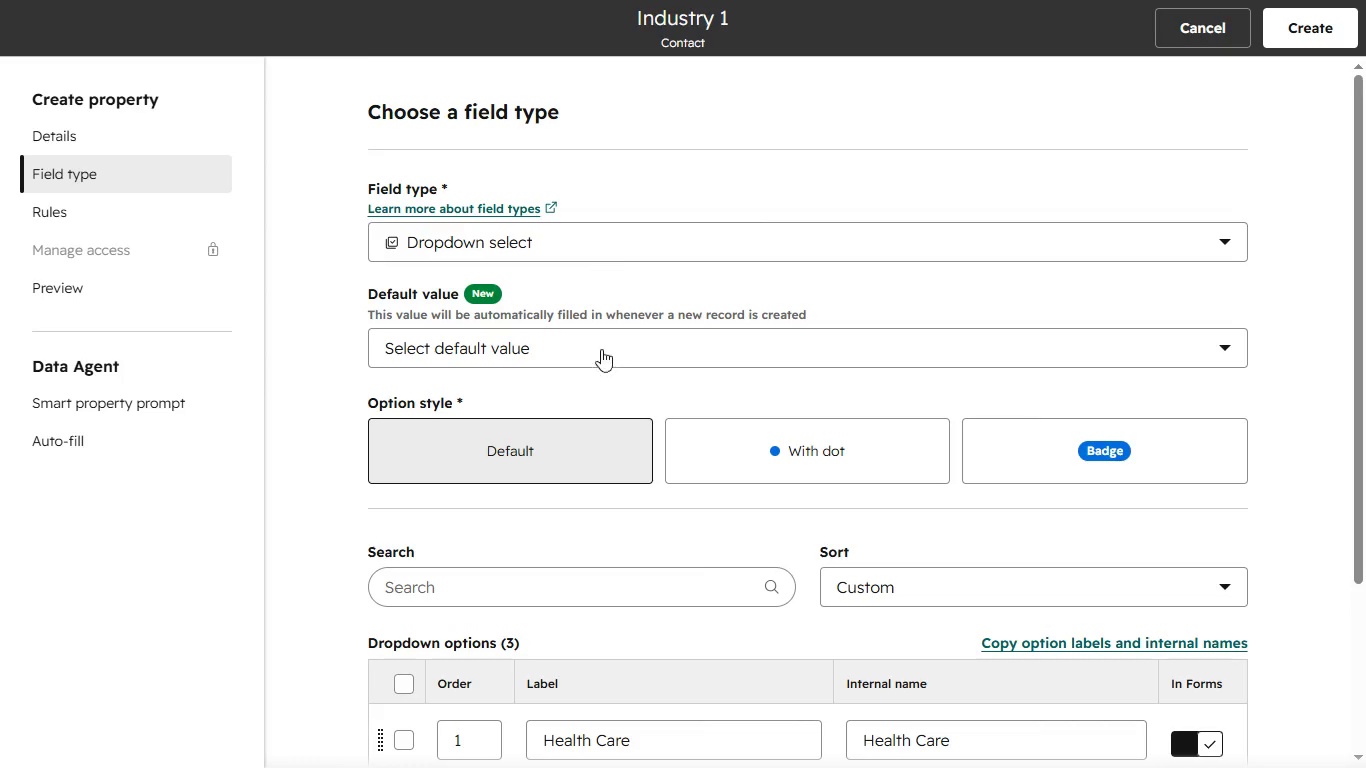 
scroll: coordinate [584, 526], scroll_direction: up, amount: 5.0
 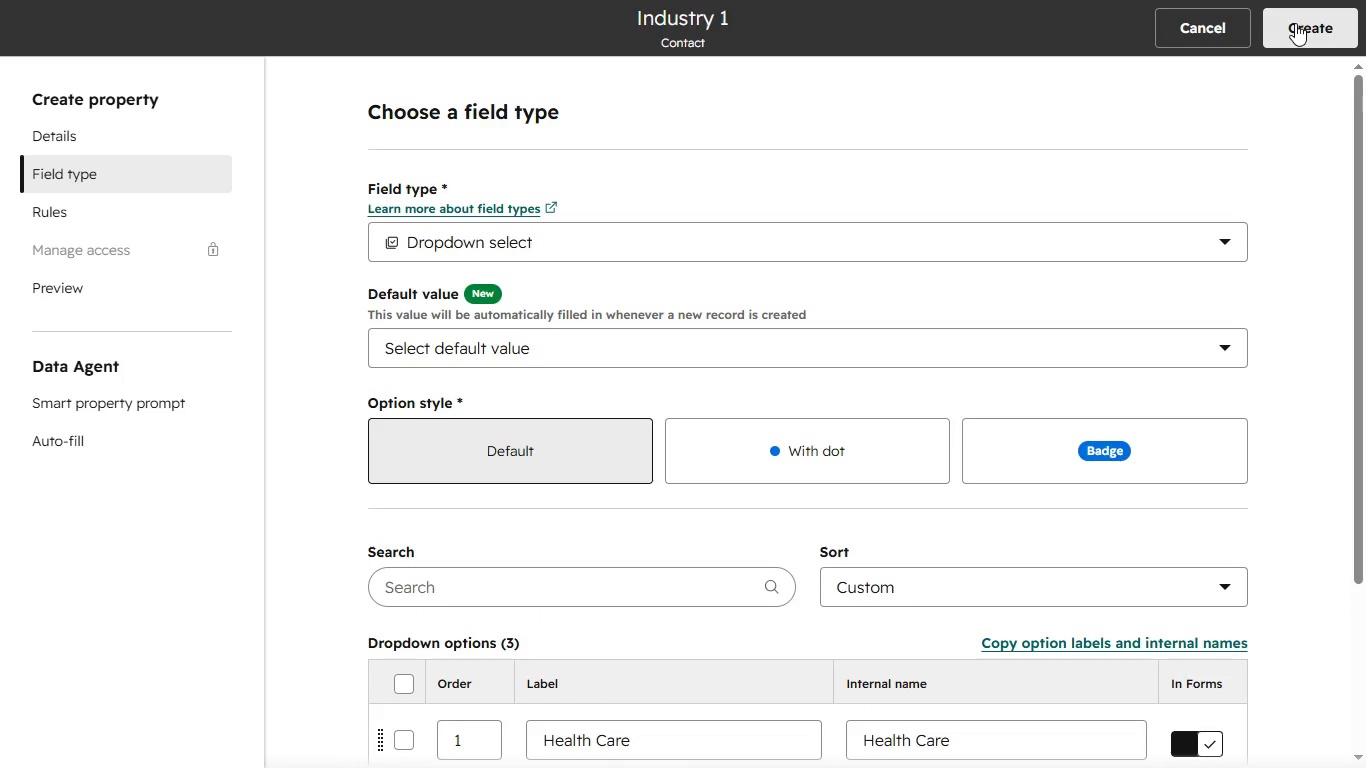 
left_click([1300, 23])
 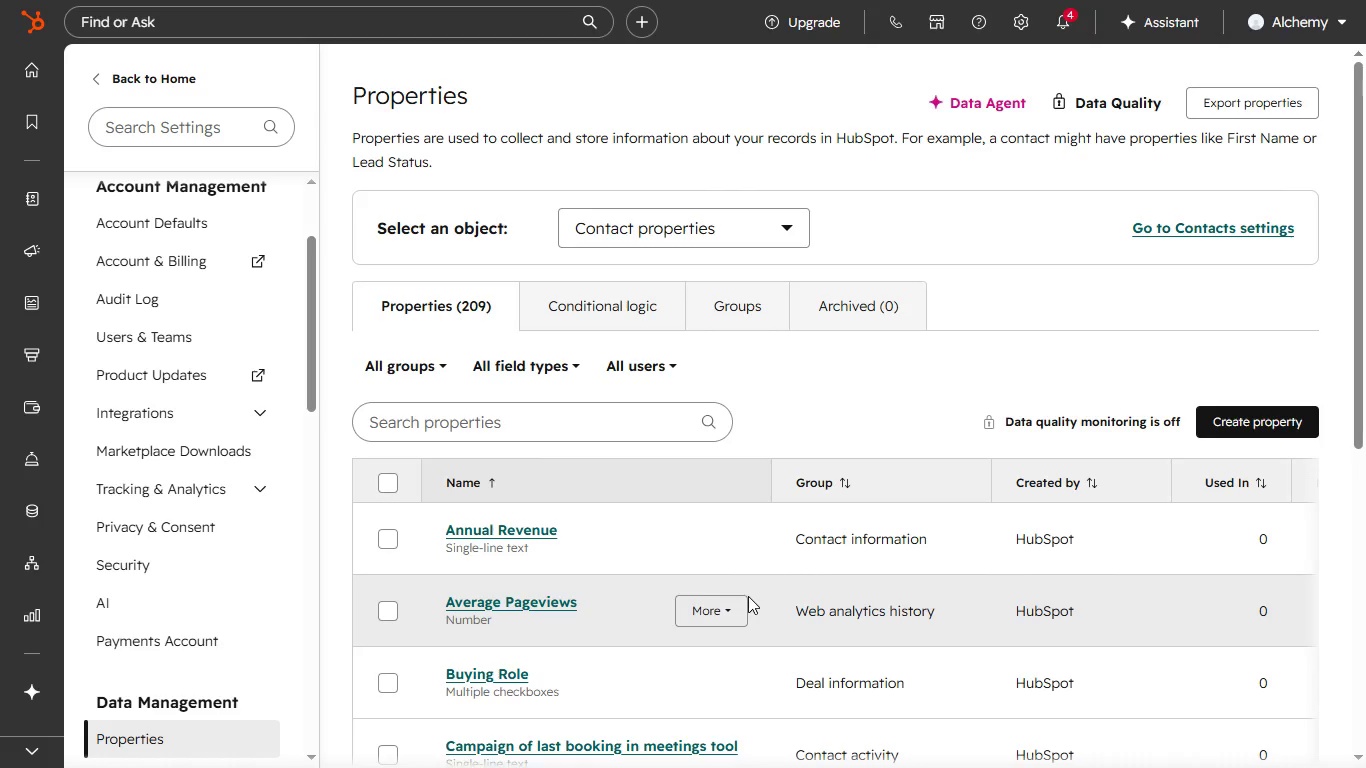 
wait(16.69)
 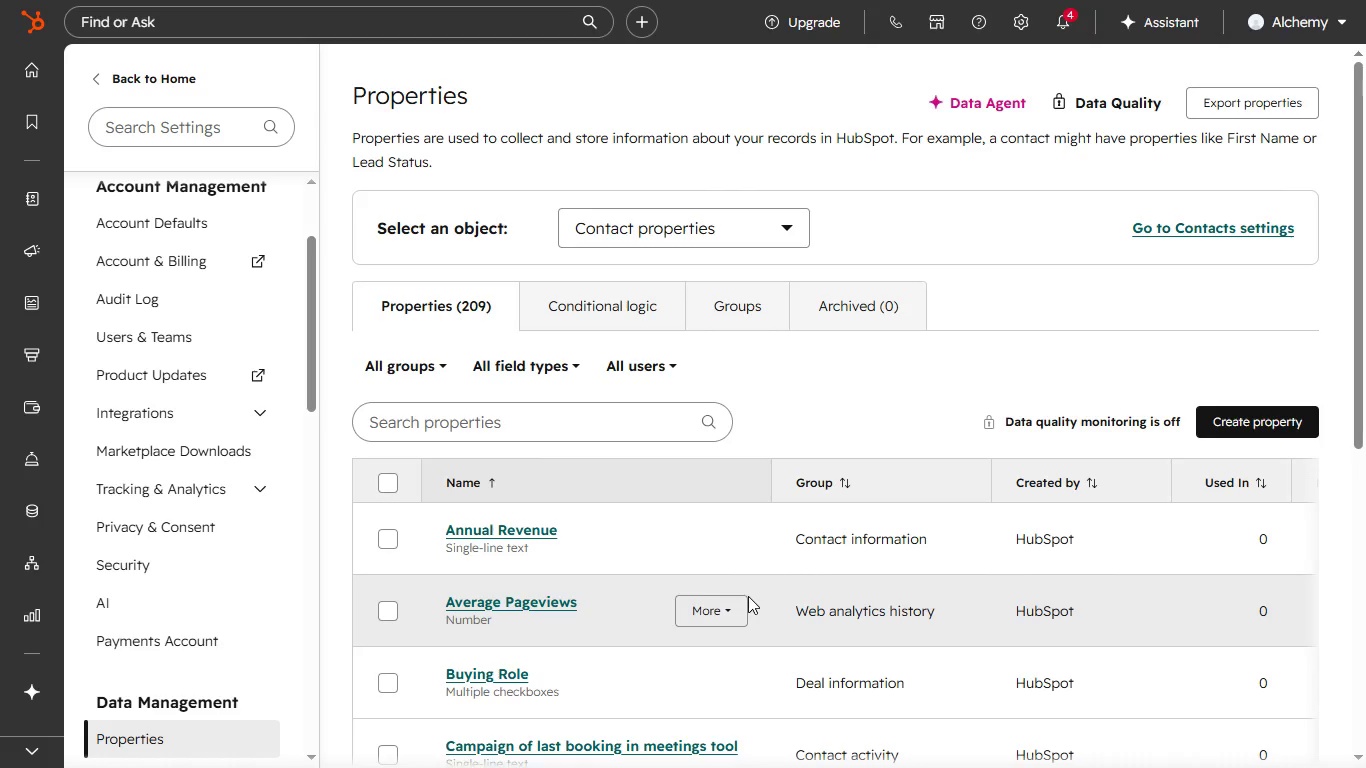 
scroll: coordinate [195, 619], scroll_direction: down, amount: 6.0
 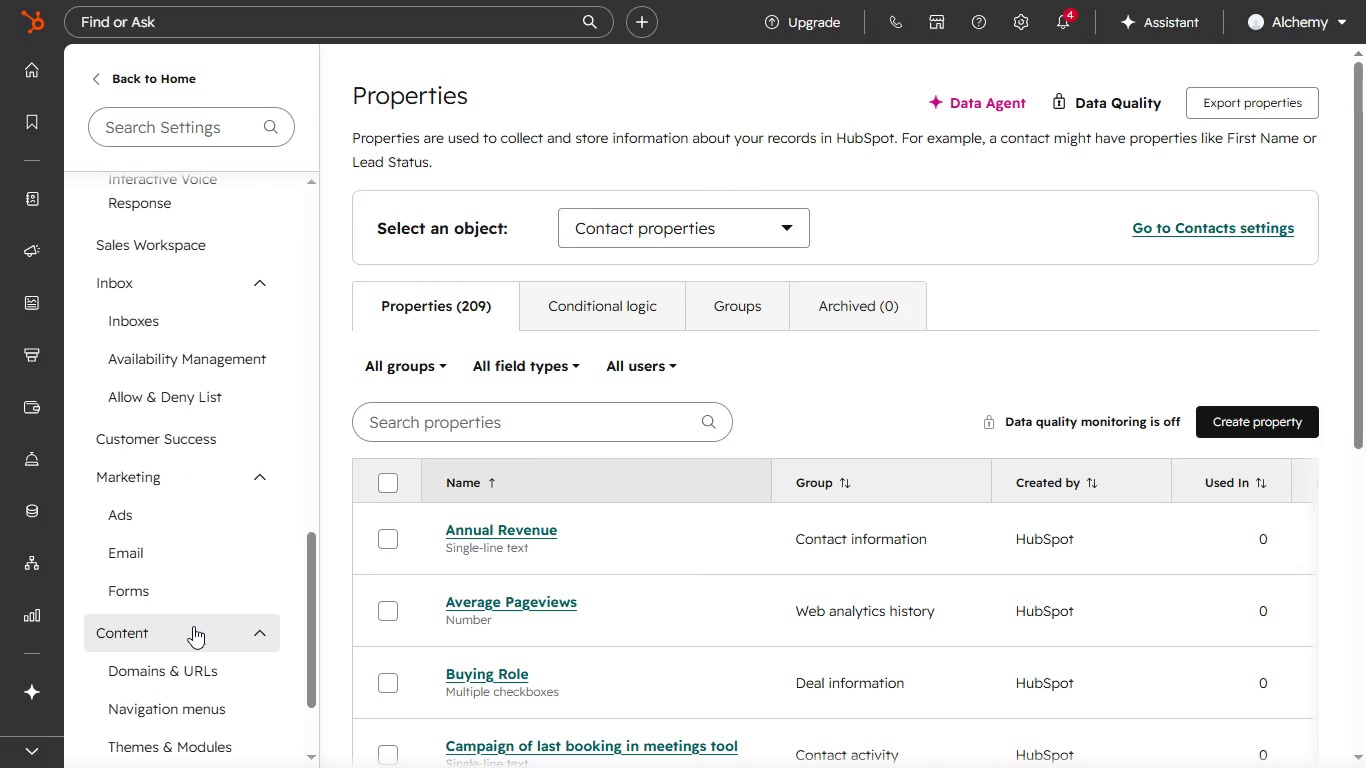 
left_click([201, 632])
 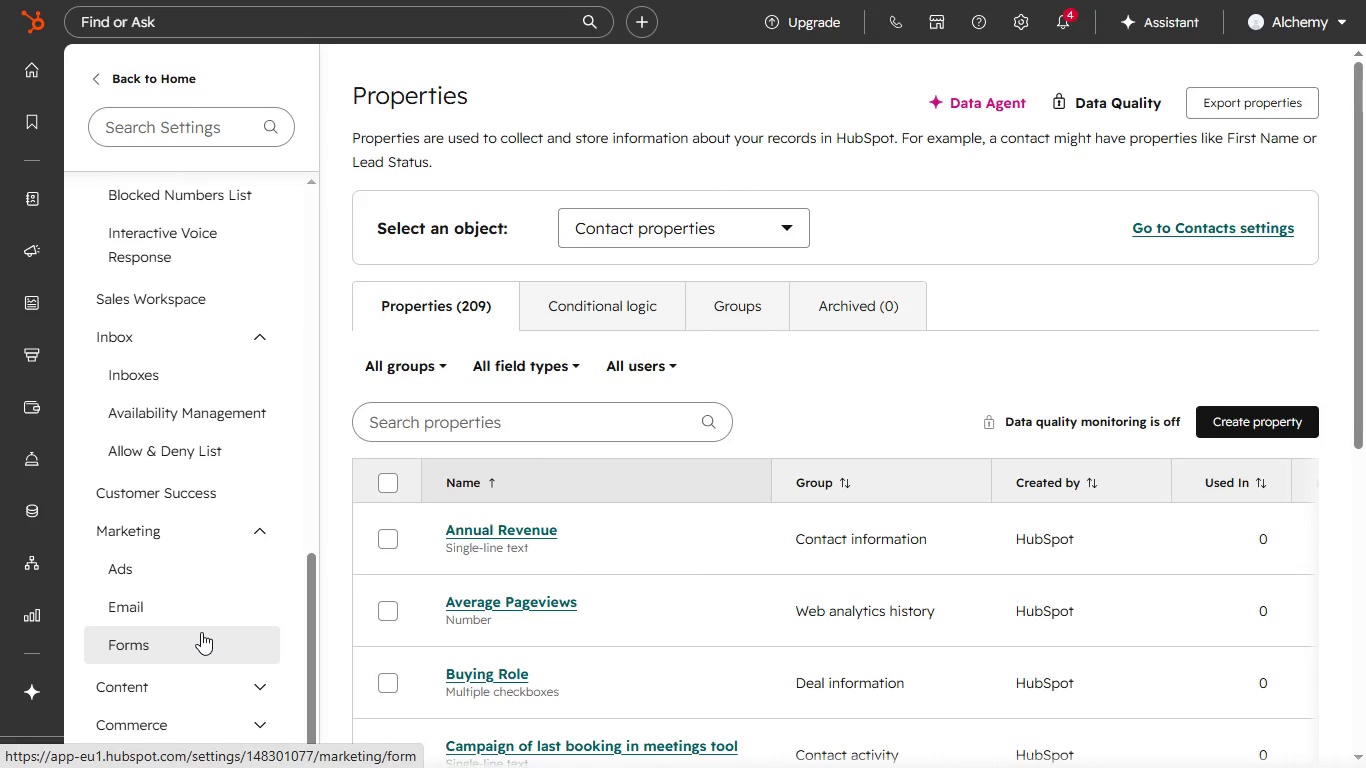 
scroll: coordinate [202, 632], scroll_direction: down, amount: 3.0
 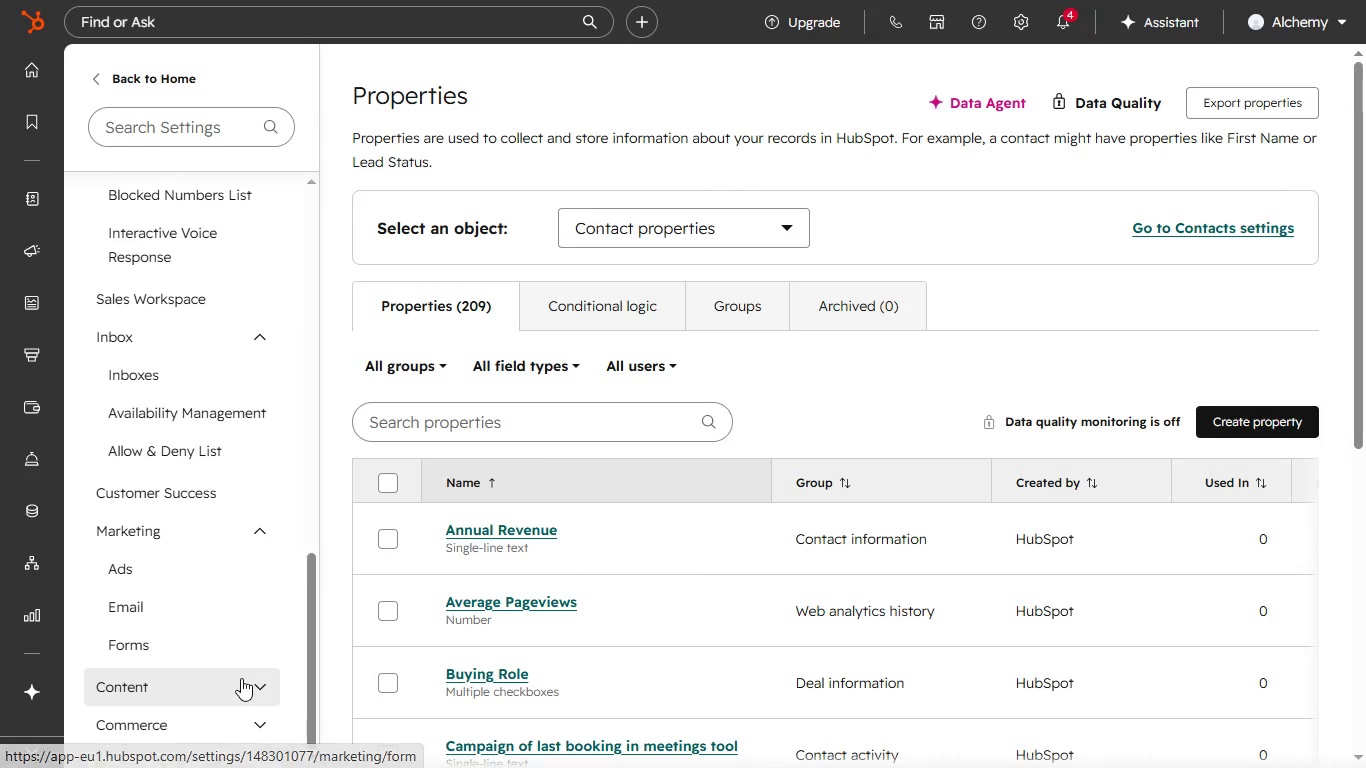 
left_click([241, 678])
 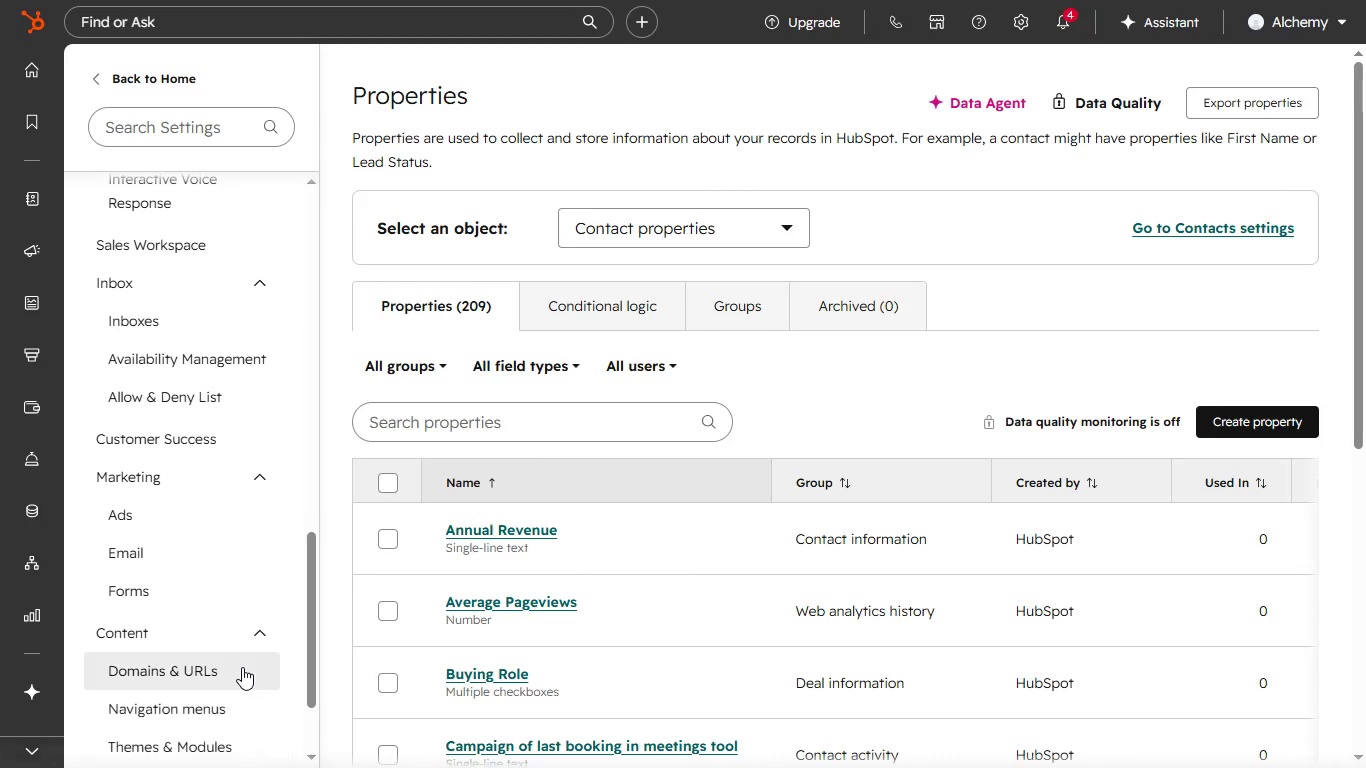 
scroll: coordinate [242, 663], scroll_direction: down, amount: 5.0
 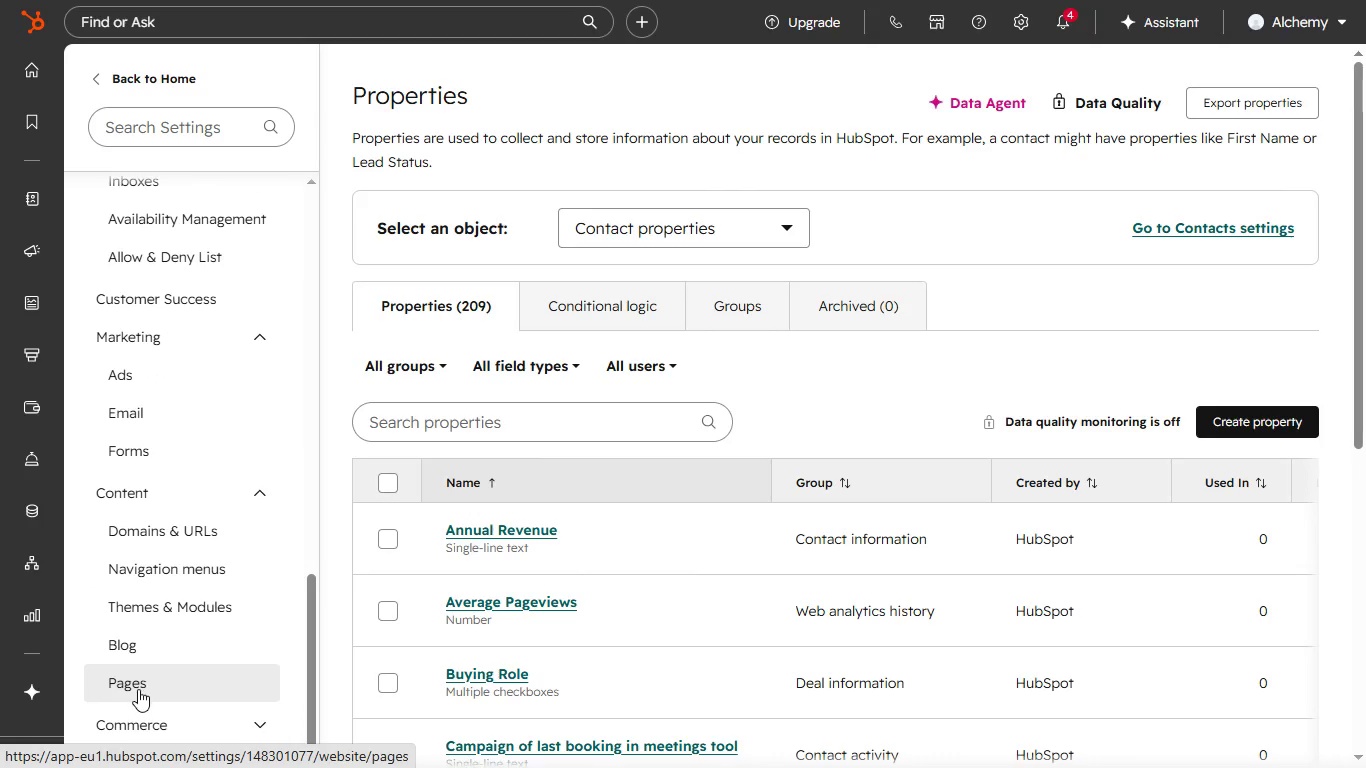 
left_click([138, 689])
 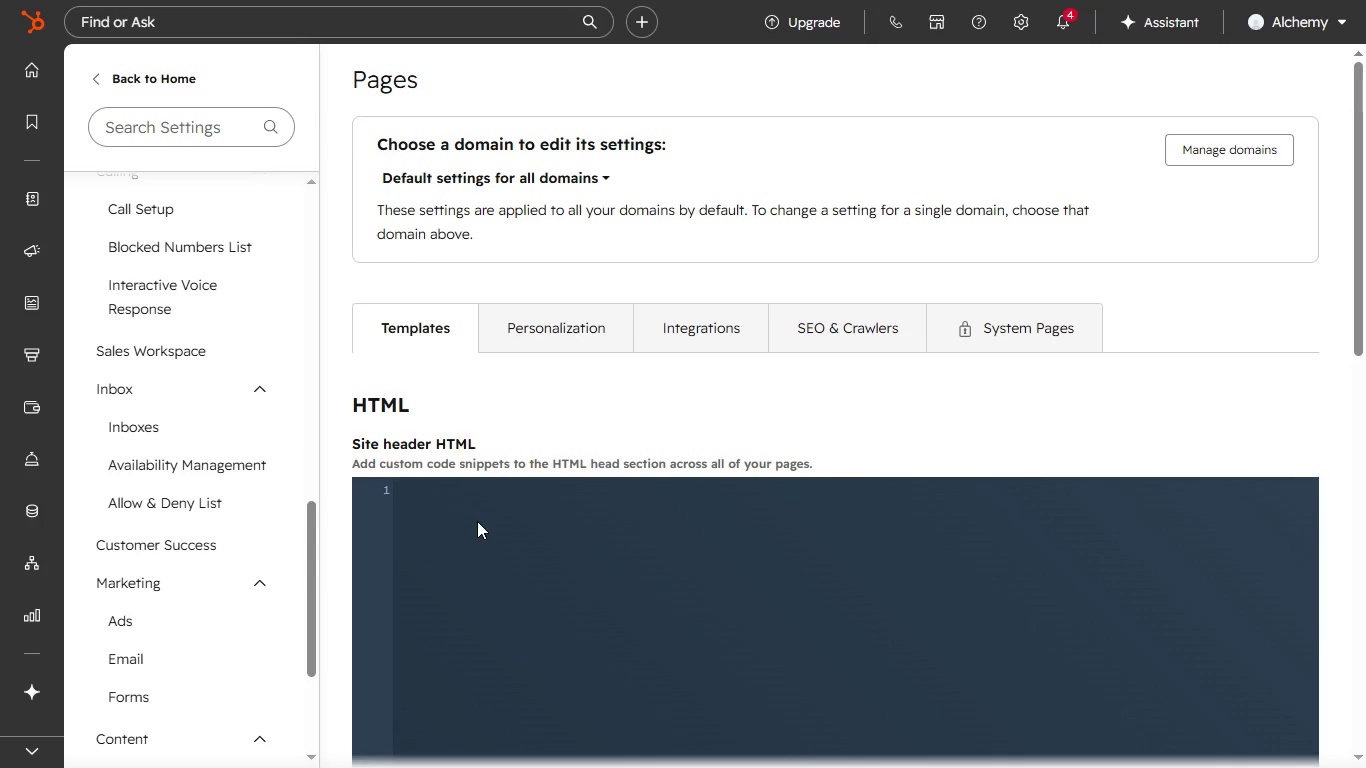 
wait(8.5)
 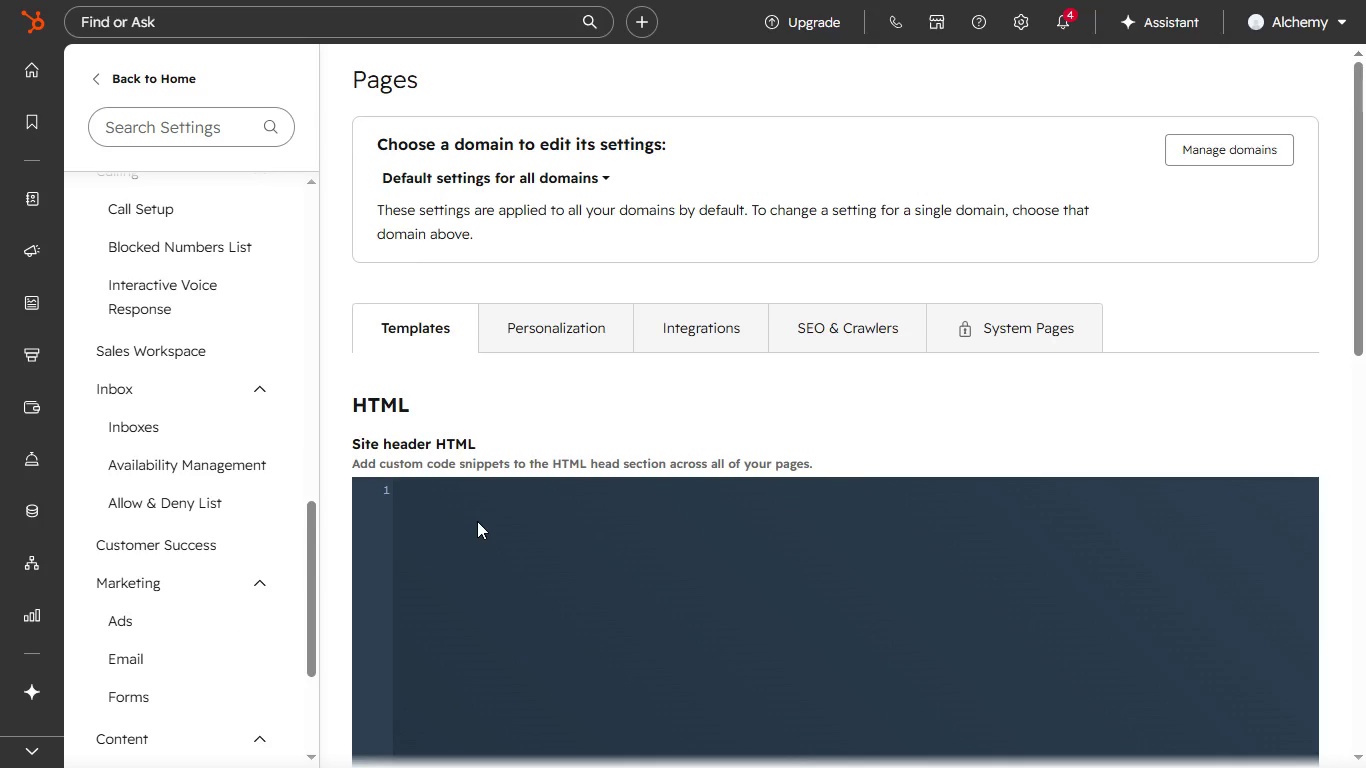 
scroll: coordinate [452, 384], scroll_direction: none, amount: 0.0
 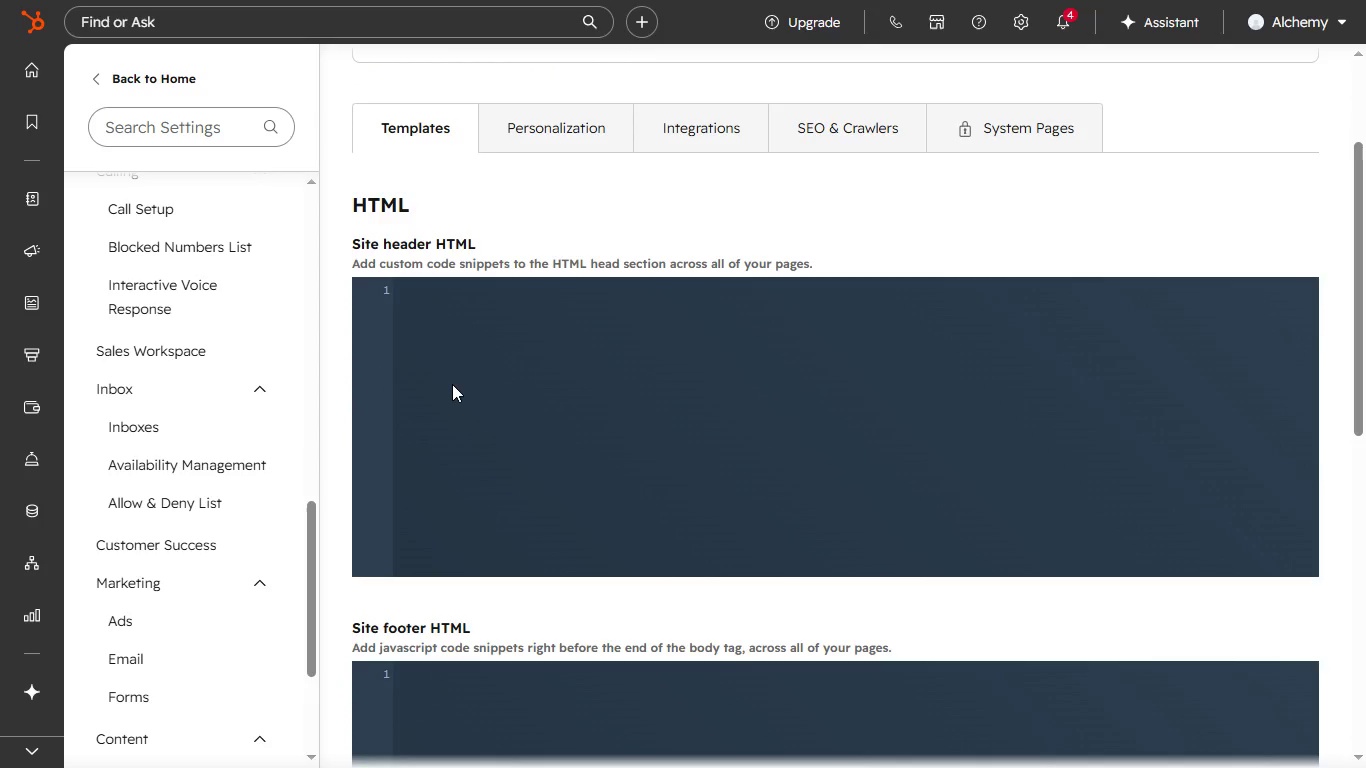 
scroll: coordinate [453, 384], scroll_direction: up, amount: 4.0
 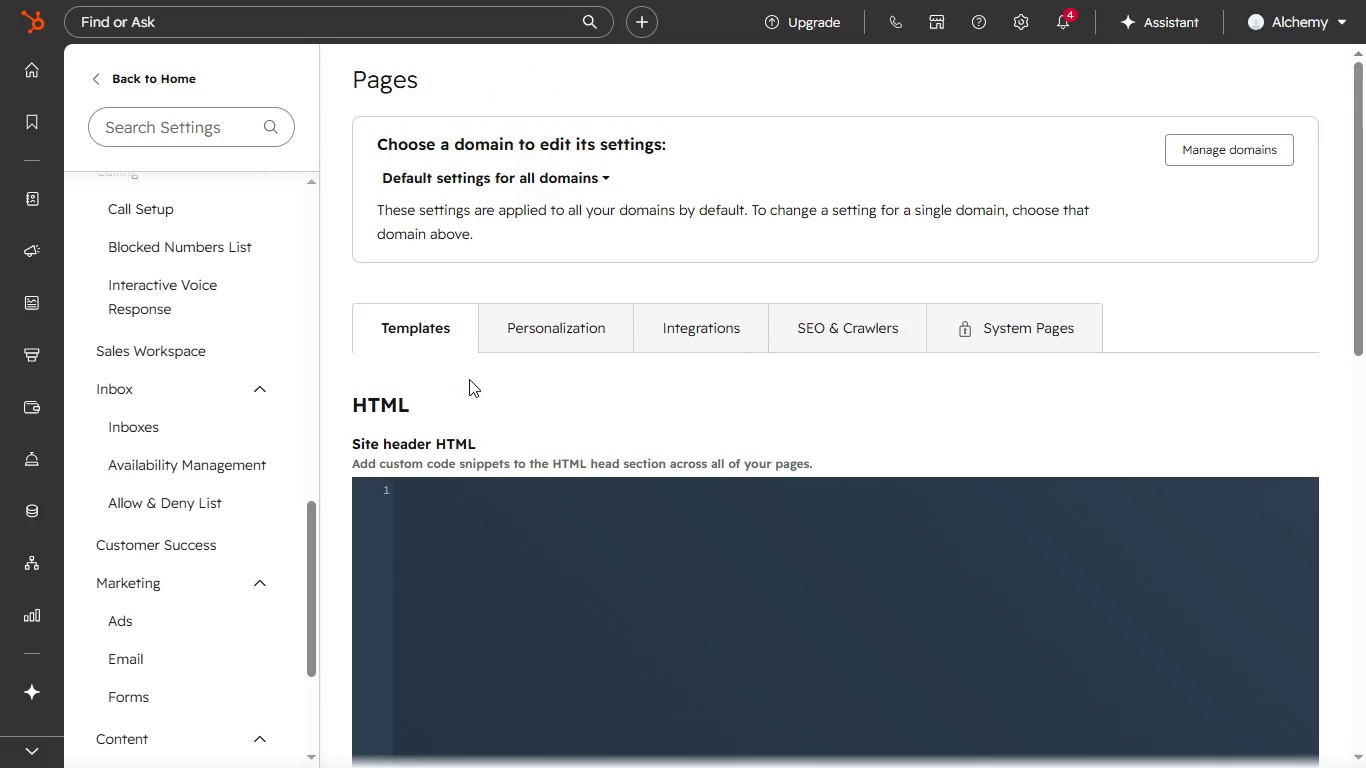 
left_click([460, 526])
 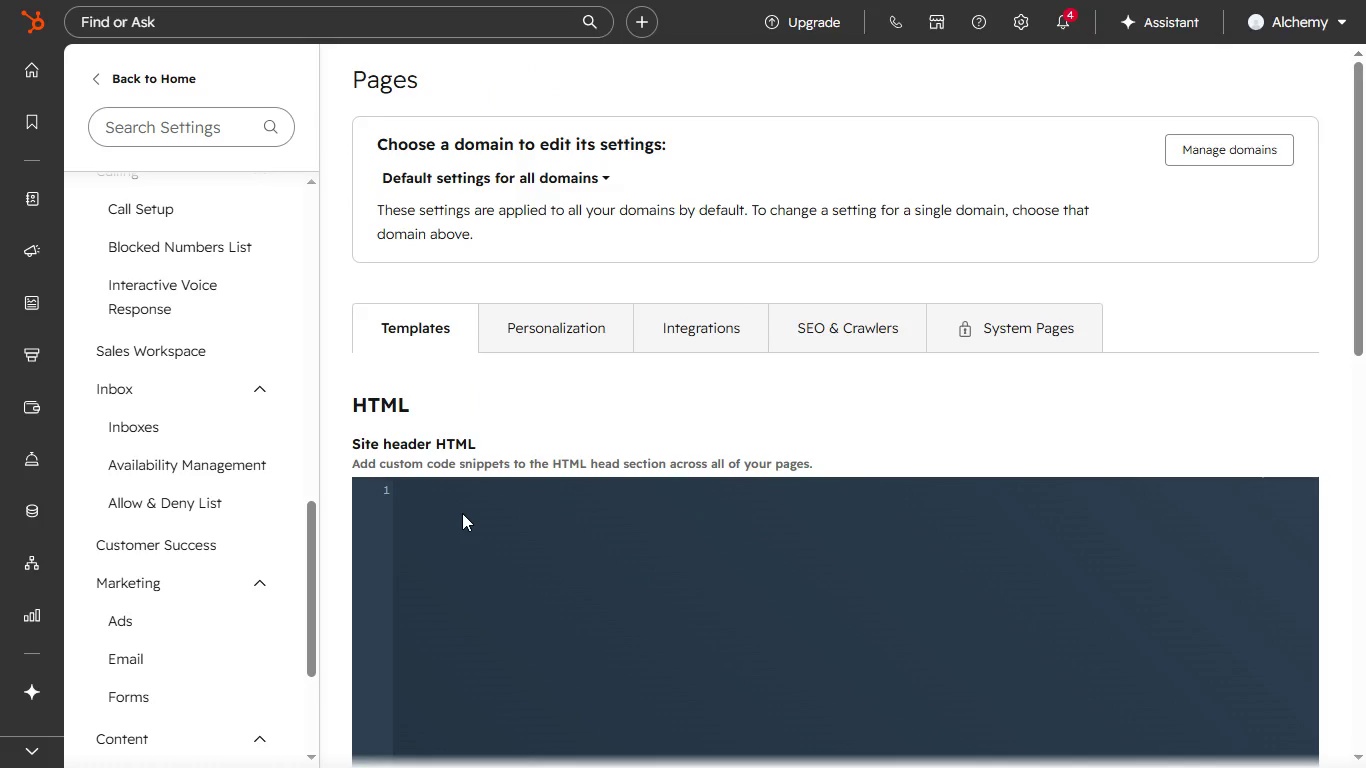 
scroll: coordinate [466, 510], scroll_direction: down, amount: 3.0
 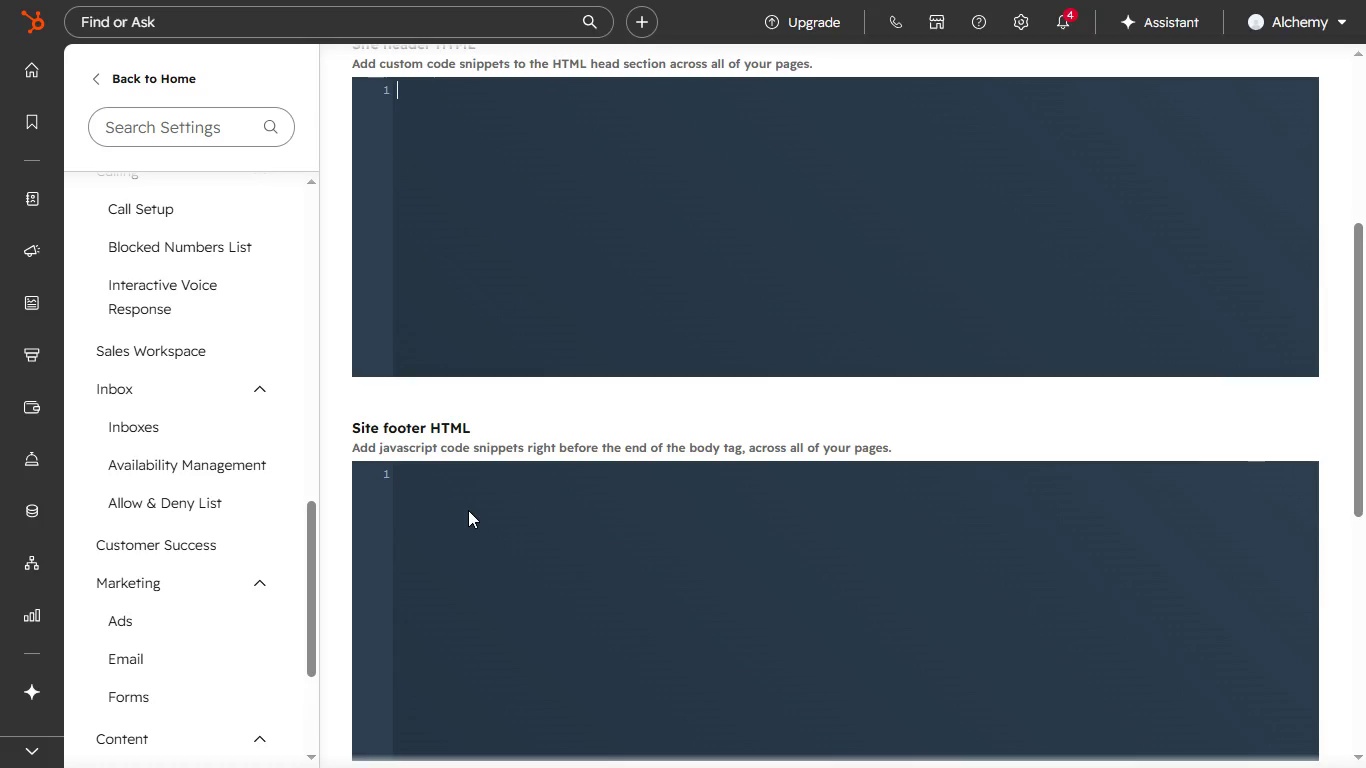 
wait(6.13)
 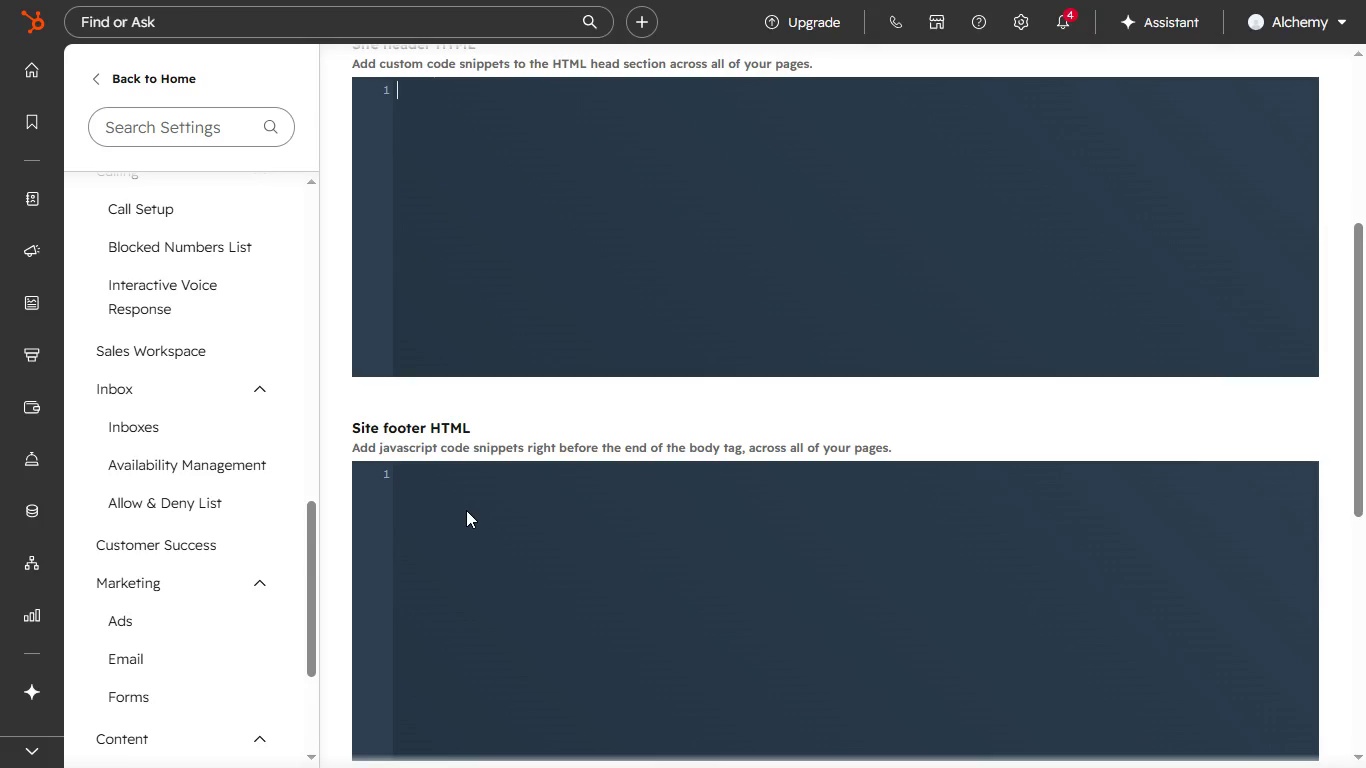 
scroll: coordinate [468, 510], scroll_direction: up, amount: 4.0
 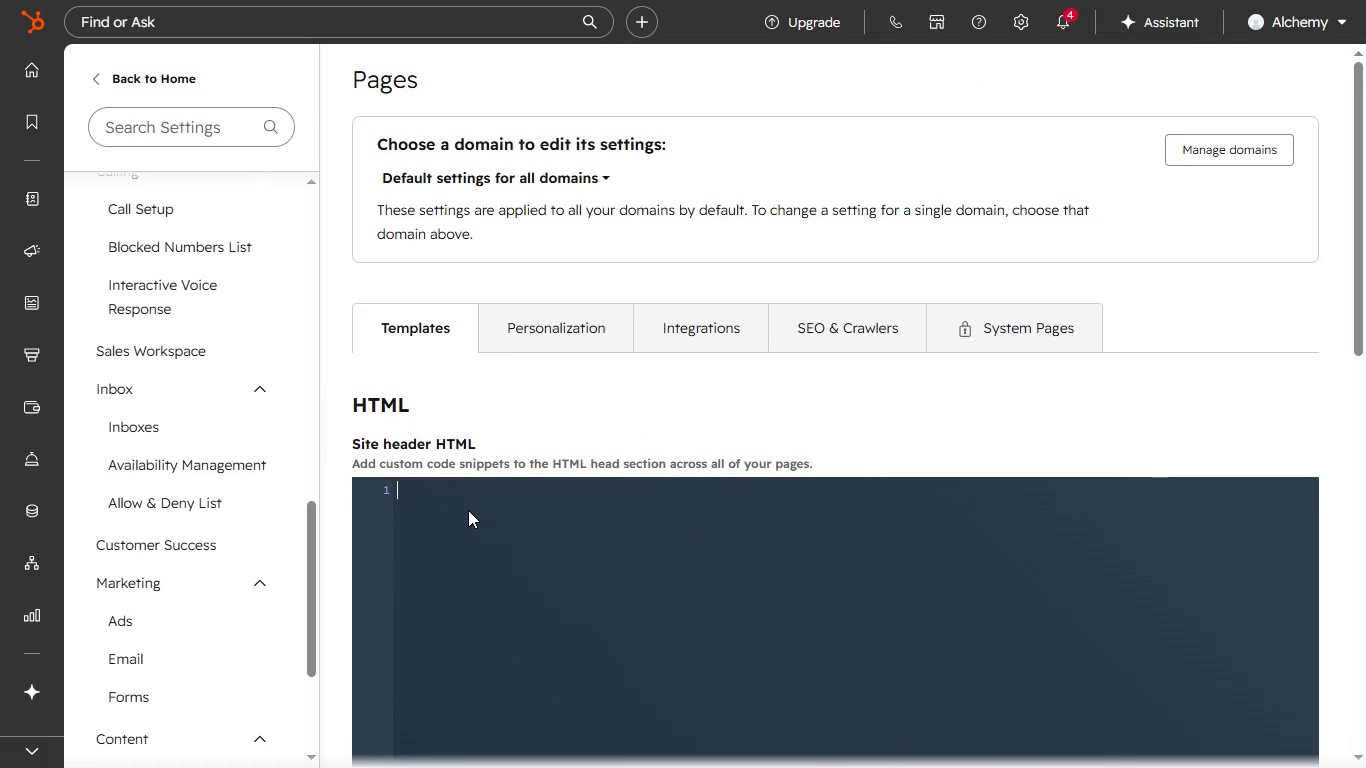 
scroll: coordinate [468, 510], scroll_direction: down, amount: 5.0
 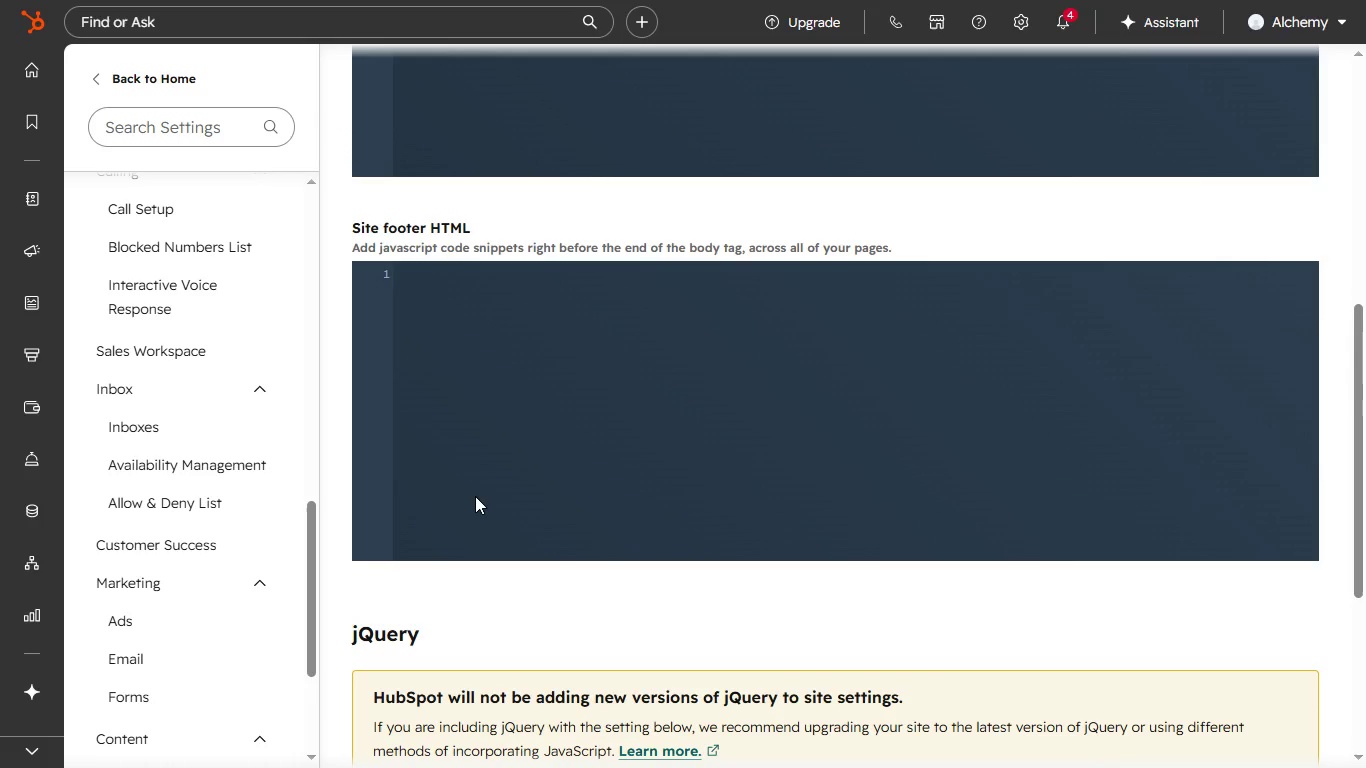 
scroll: coordinate [475, 497], scroll_direction: up, amount: 10.0
 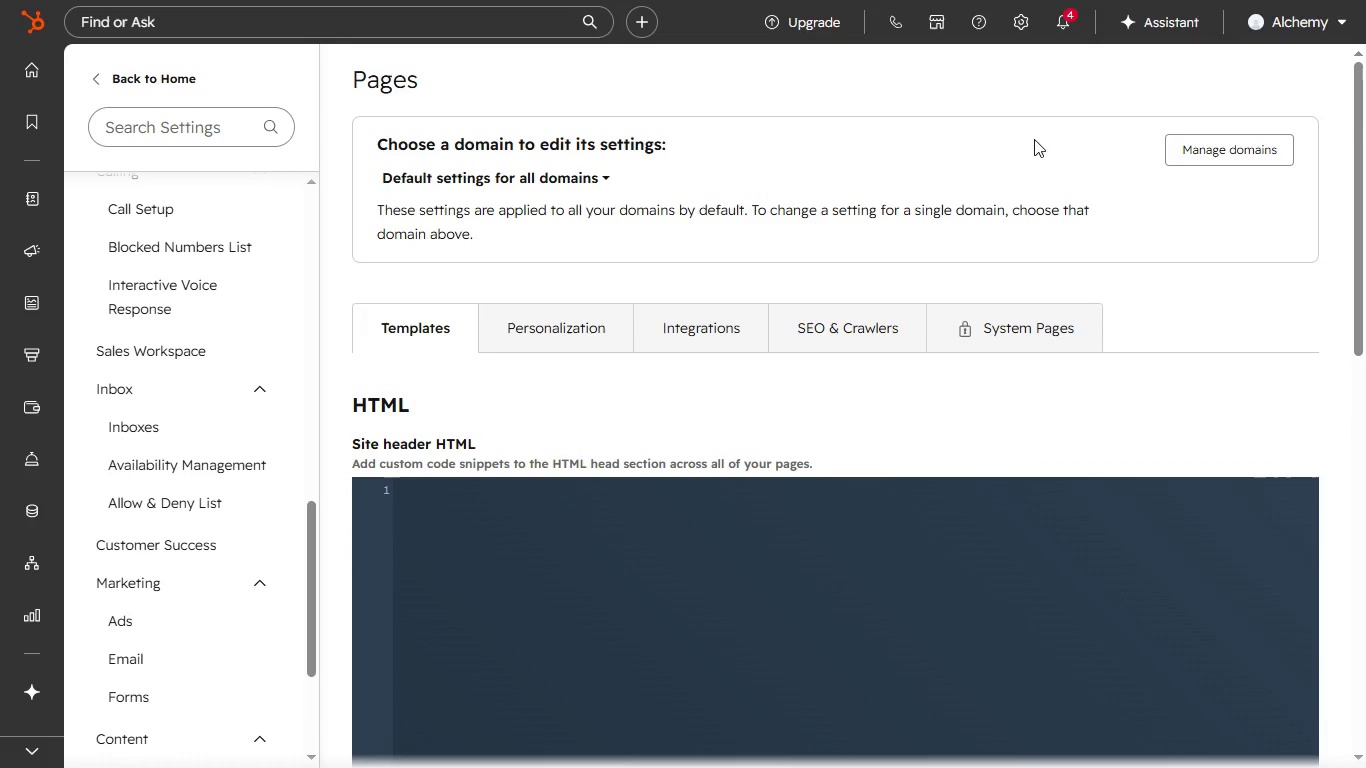 
left_click([1198, 150])
 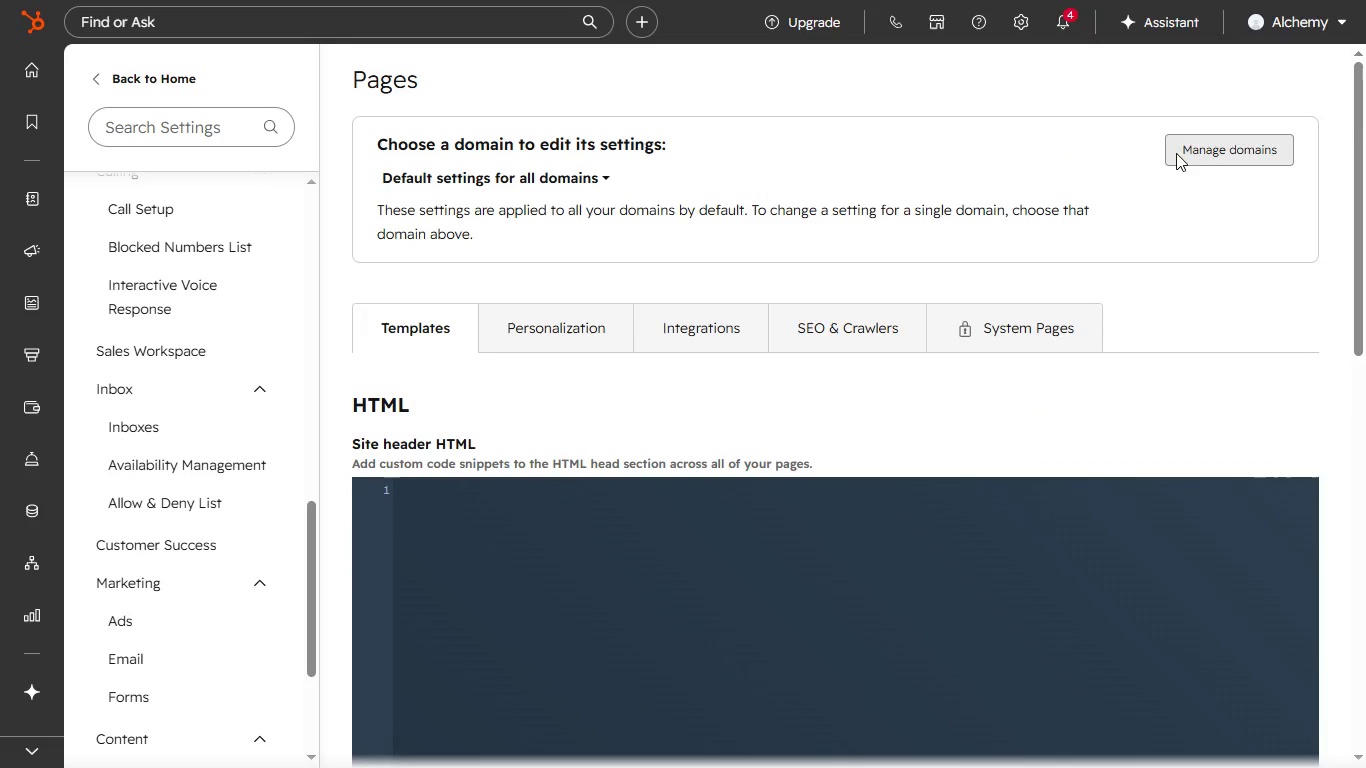 
mouse_move([676, 364])
 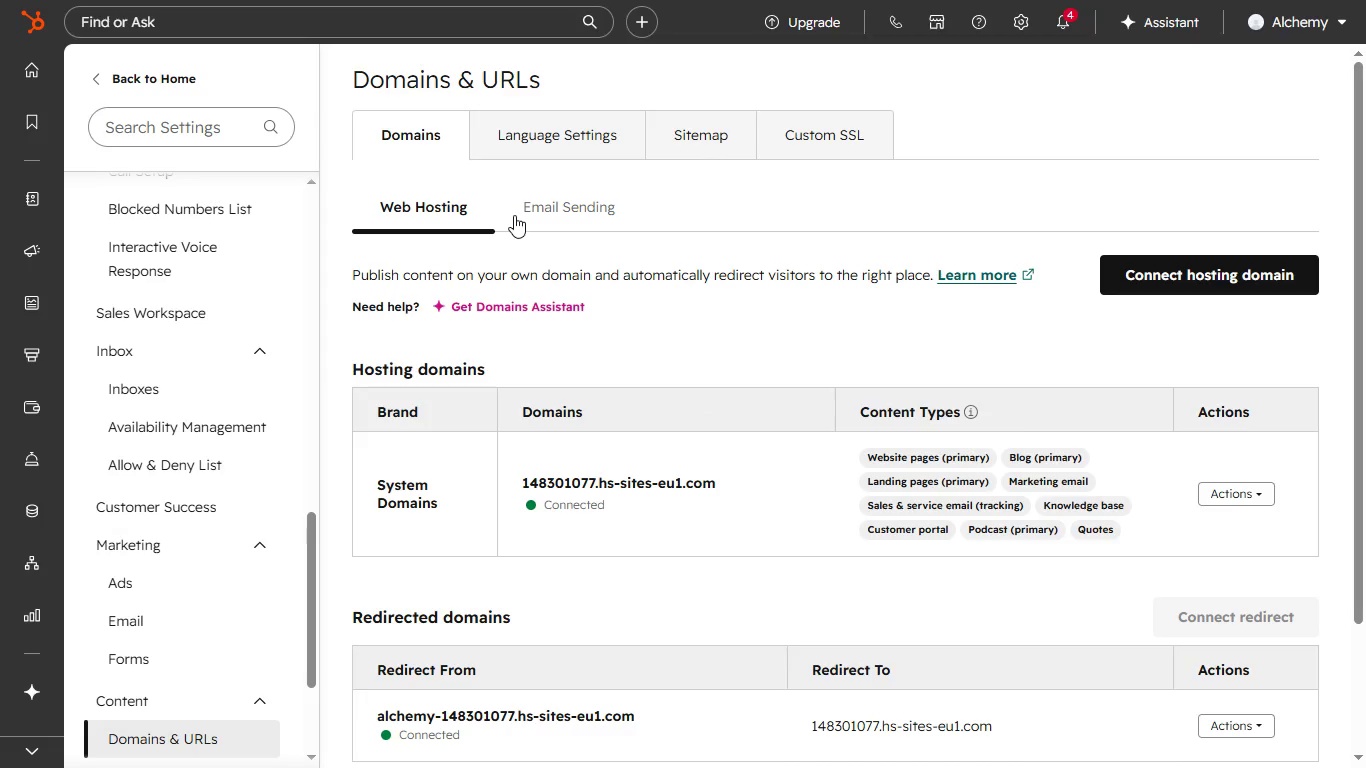 
scroll: coordinate [514, 214], scroll_direction: down, amount: 6.0
 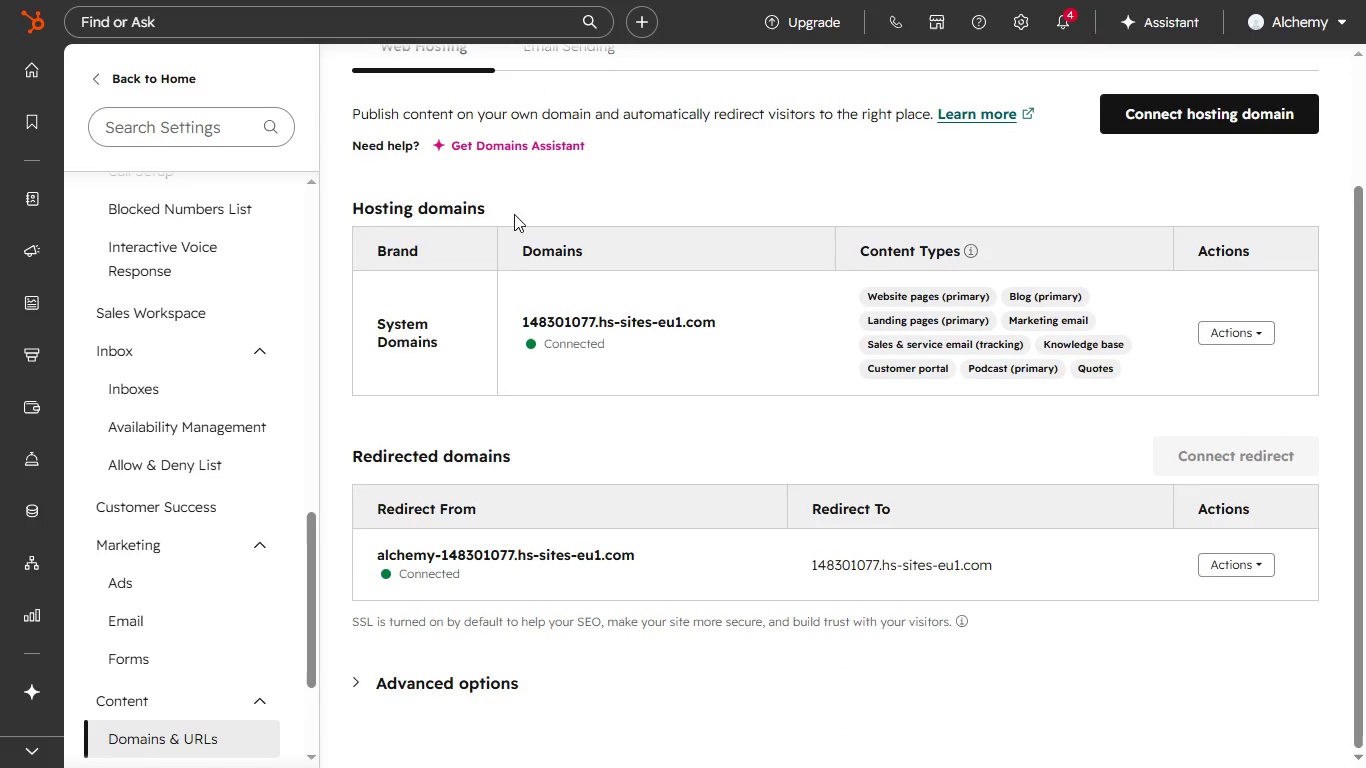 
scroll: coordinate [514, 214], scroll_direction: up, amount: 8.0
 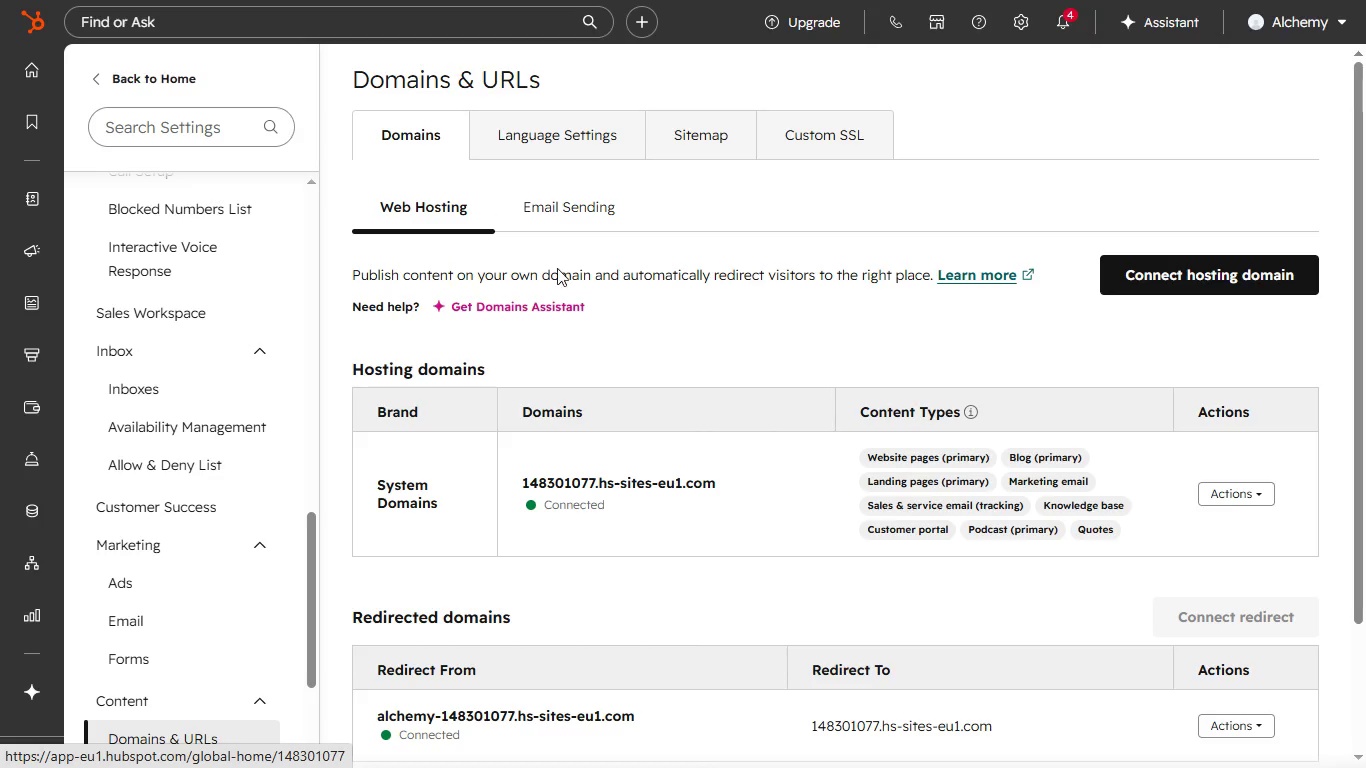 
scroll: coordinate [565, 286], scroll_direction: none, amount: 0.0
 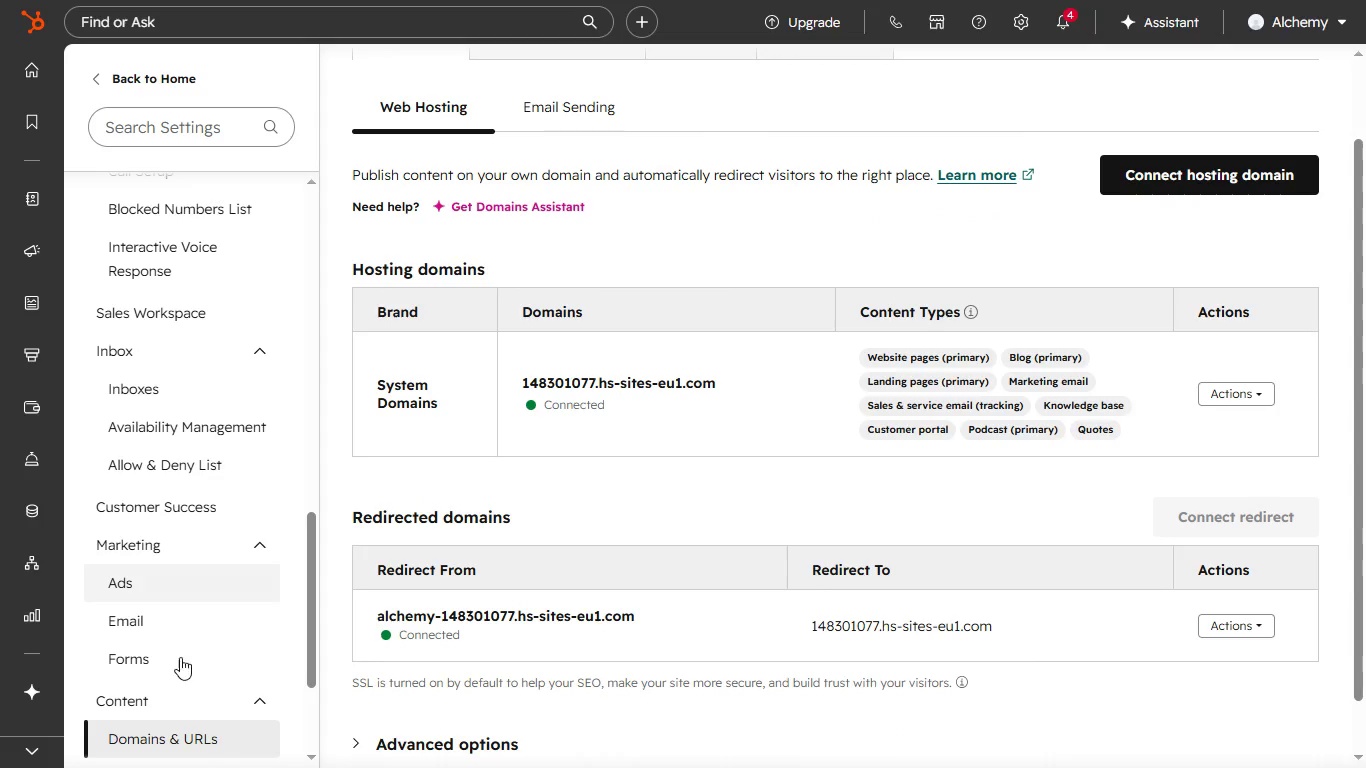 
scroll: coordinate [180, 657], scroll_direction: down, amount: 4.0
 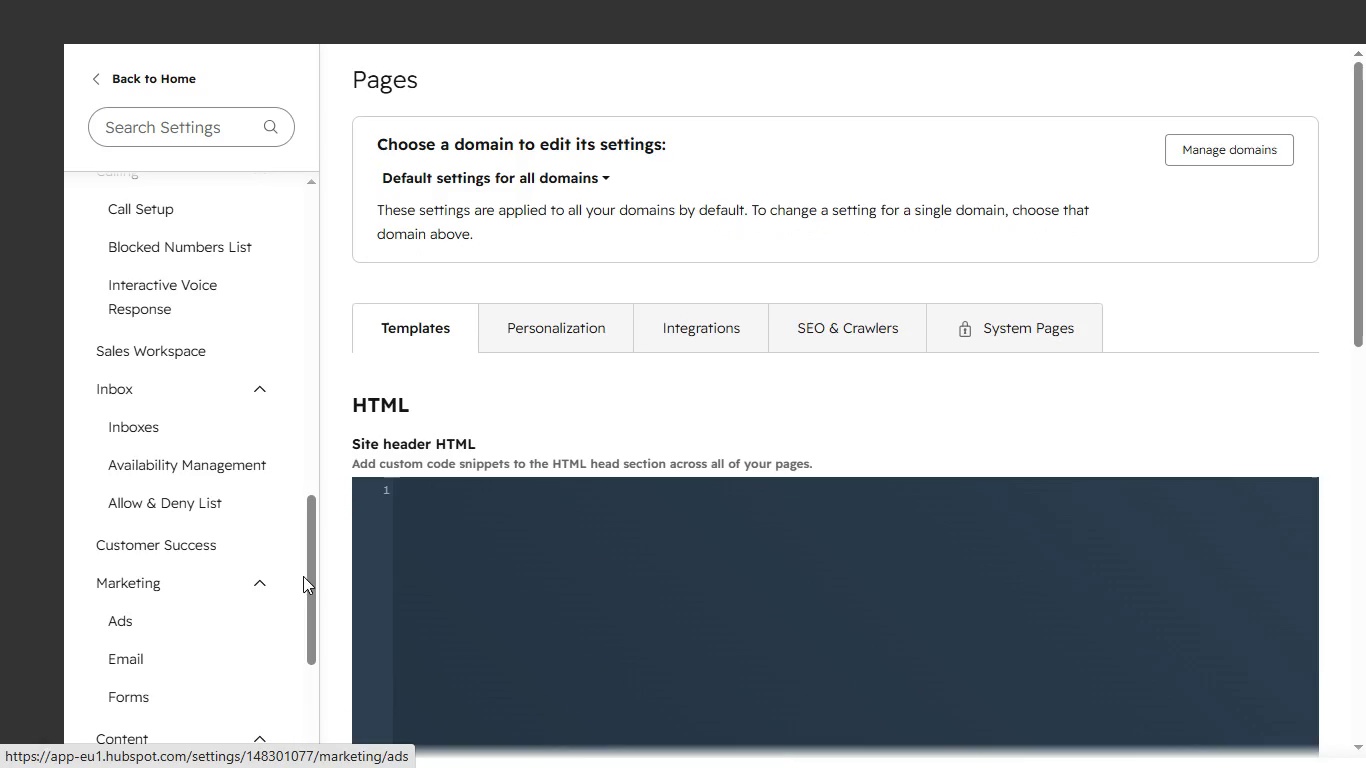 
left_click([555, 327])
 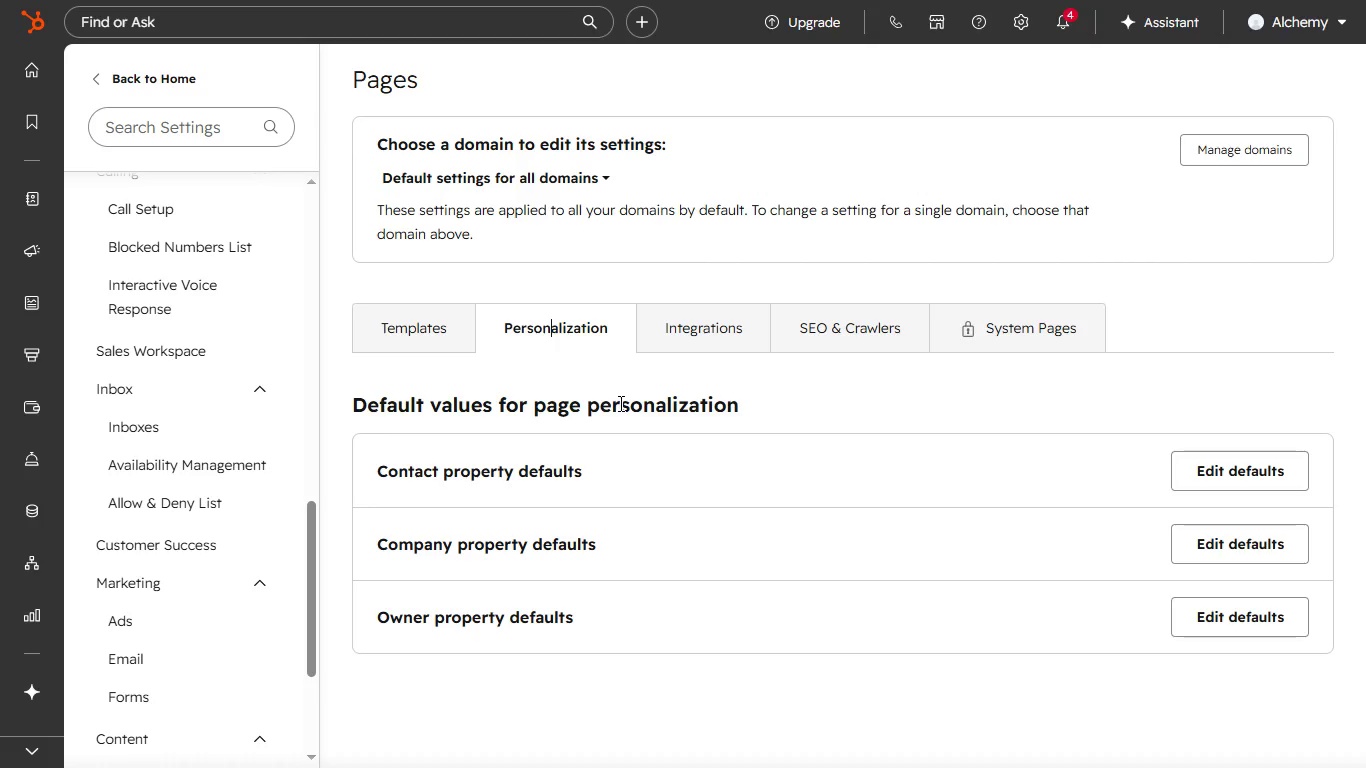 
scroll: coordinate [619, 403], scroll_direction: down, amount: 3.0
 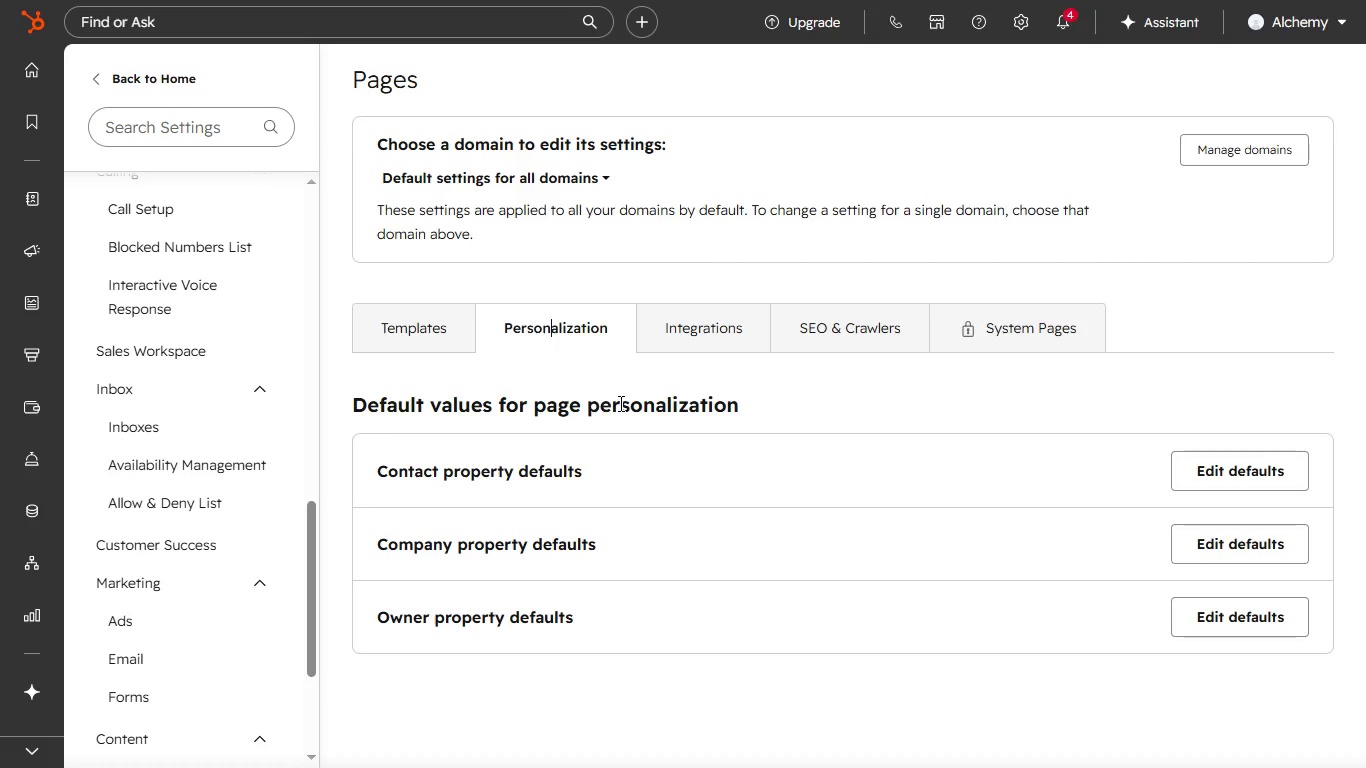 
scroll: coordinate [619, 403], scroll_direction: up, amount: 2.0
 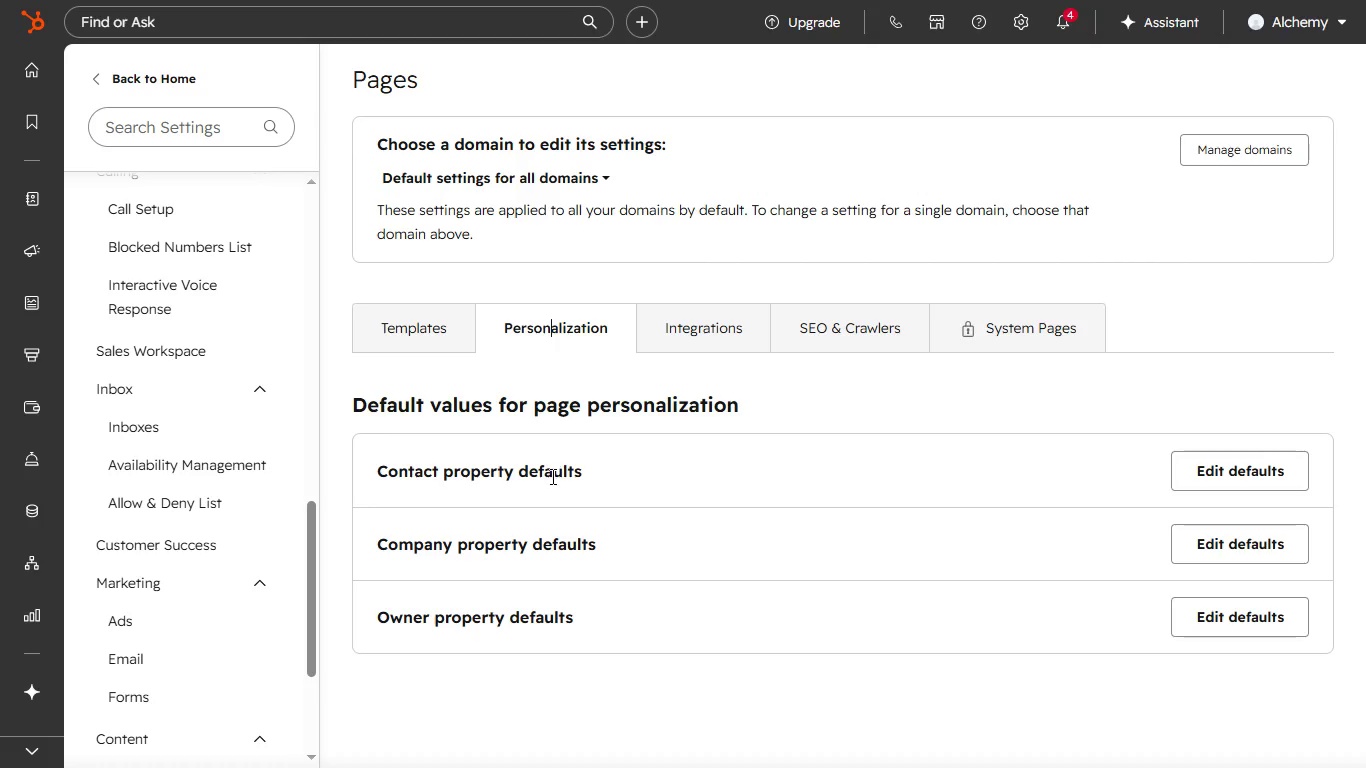 
left_click([551, 476])
 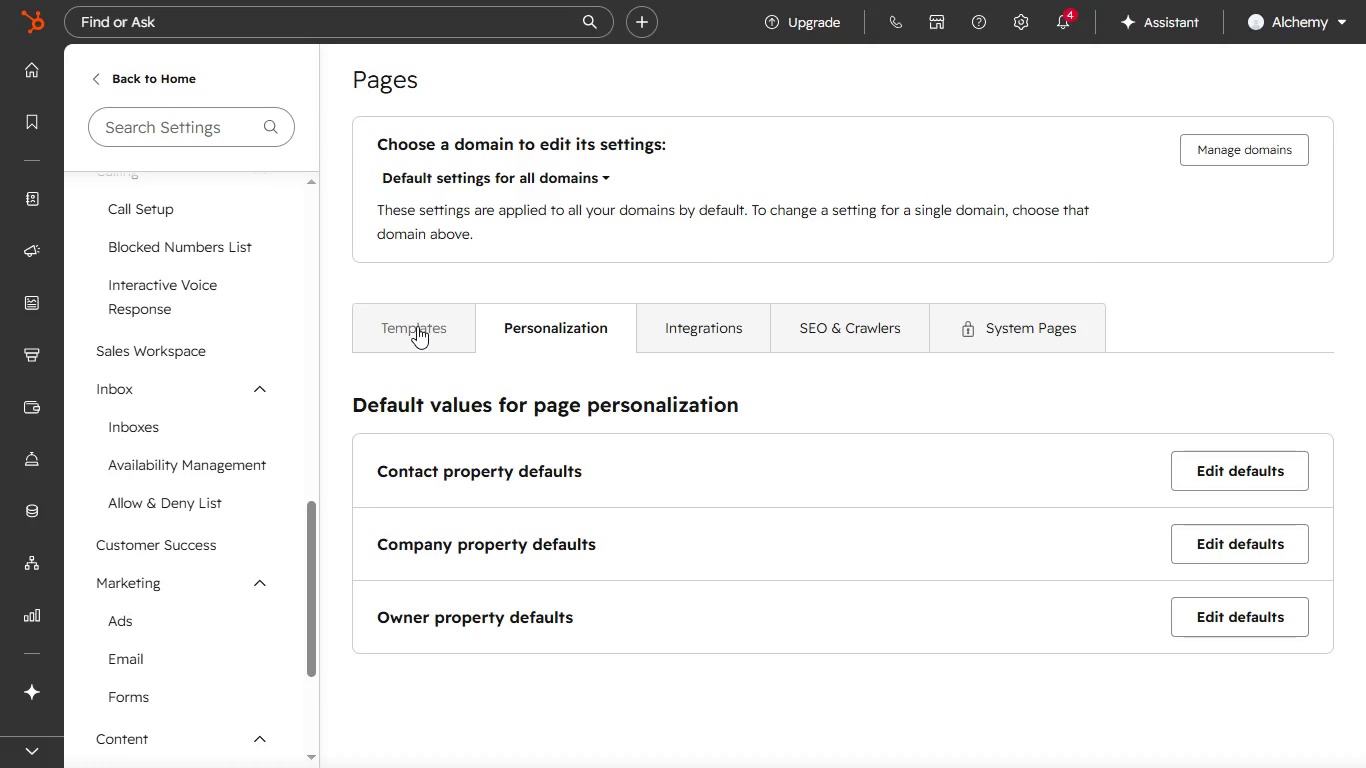 
left_click([796, 324])
 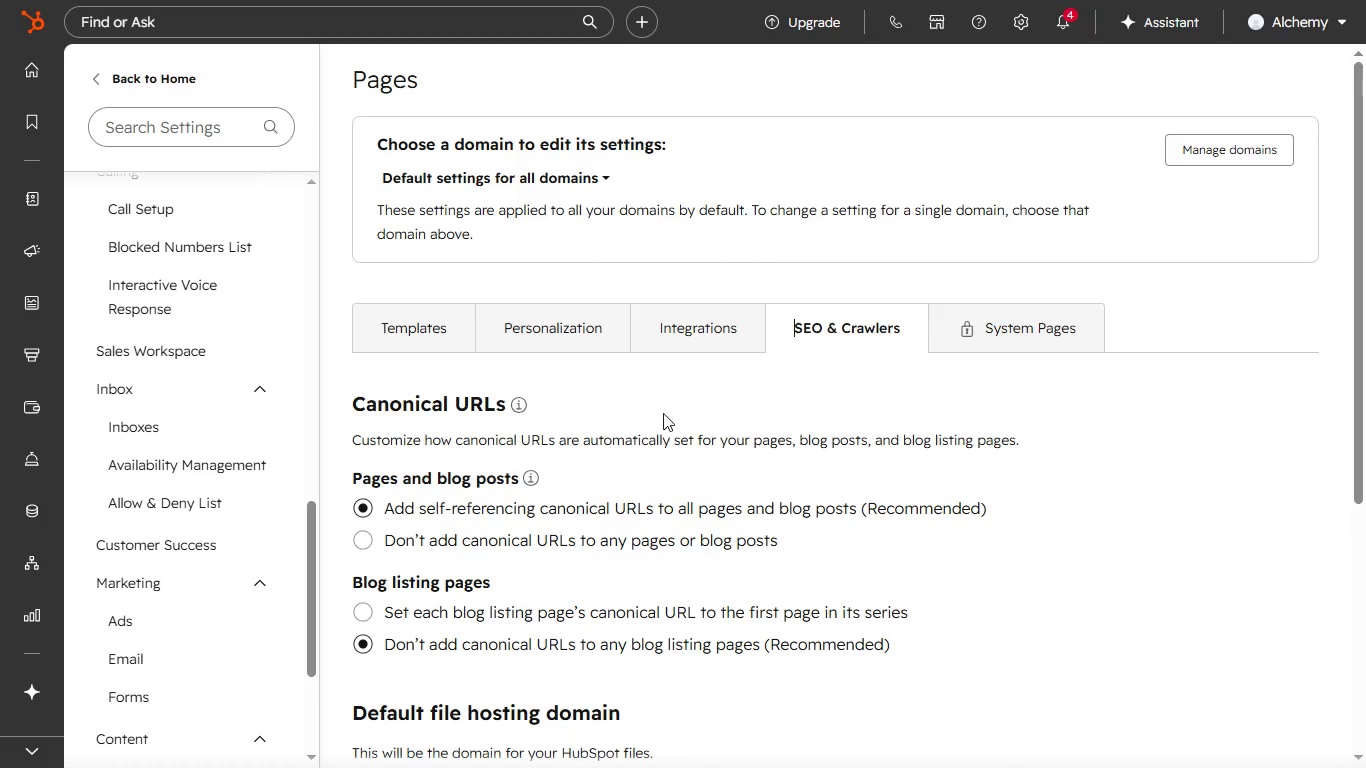 
scroll: coordinate [646, 424], scroll_direction: down, amount: 6.0
 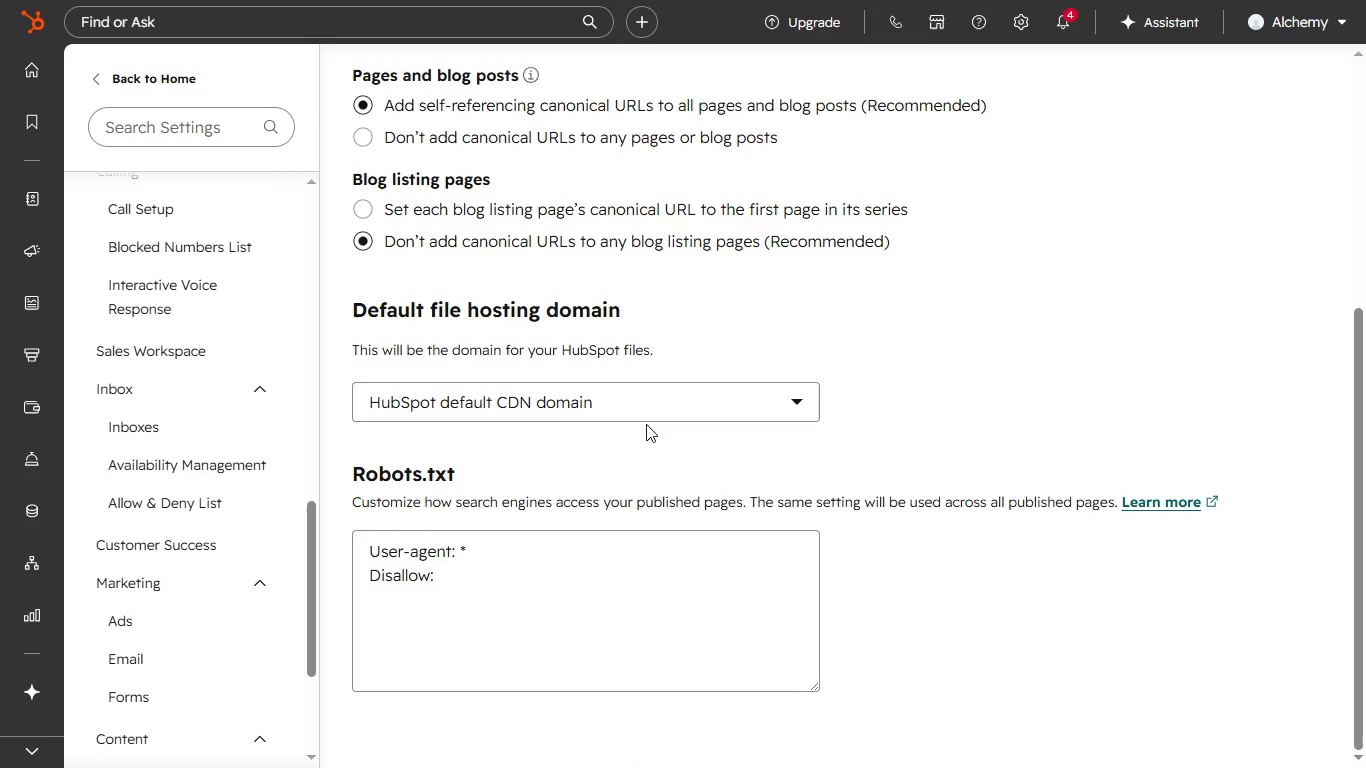 
scroll: coordinate [646, 421], scroll_direction: up, amount: 8.0
 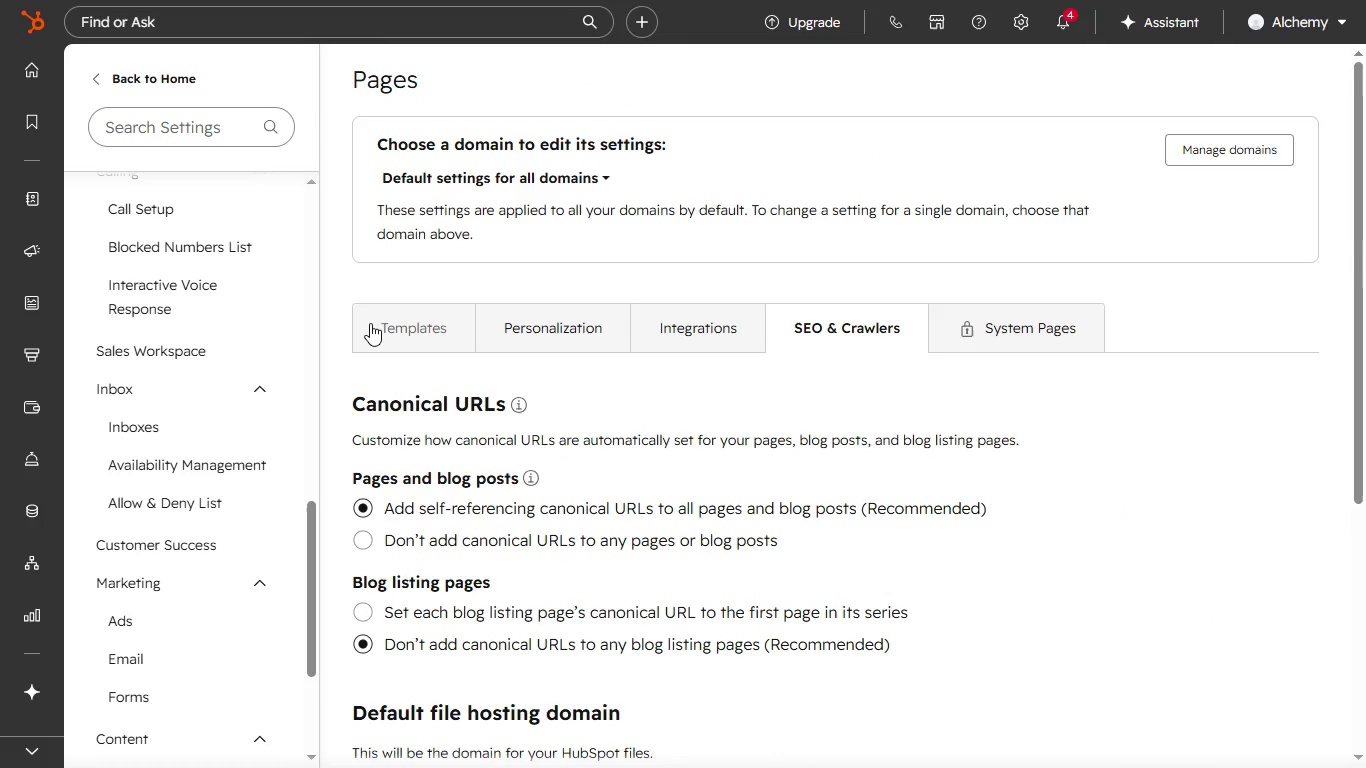 
left_click([372, 323])
 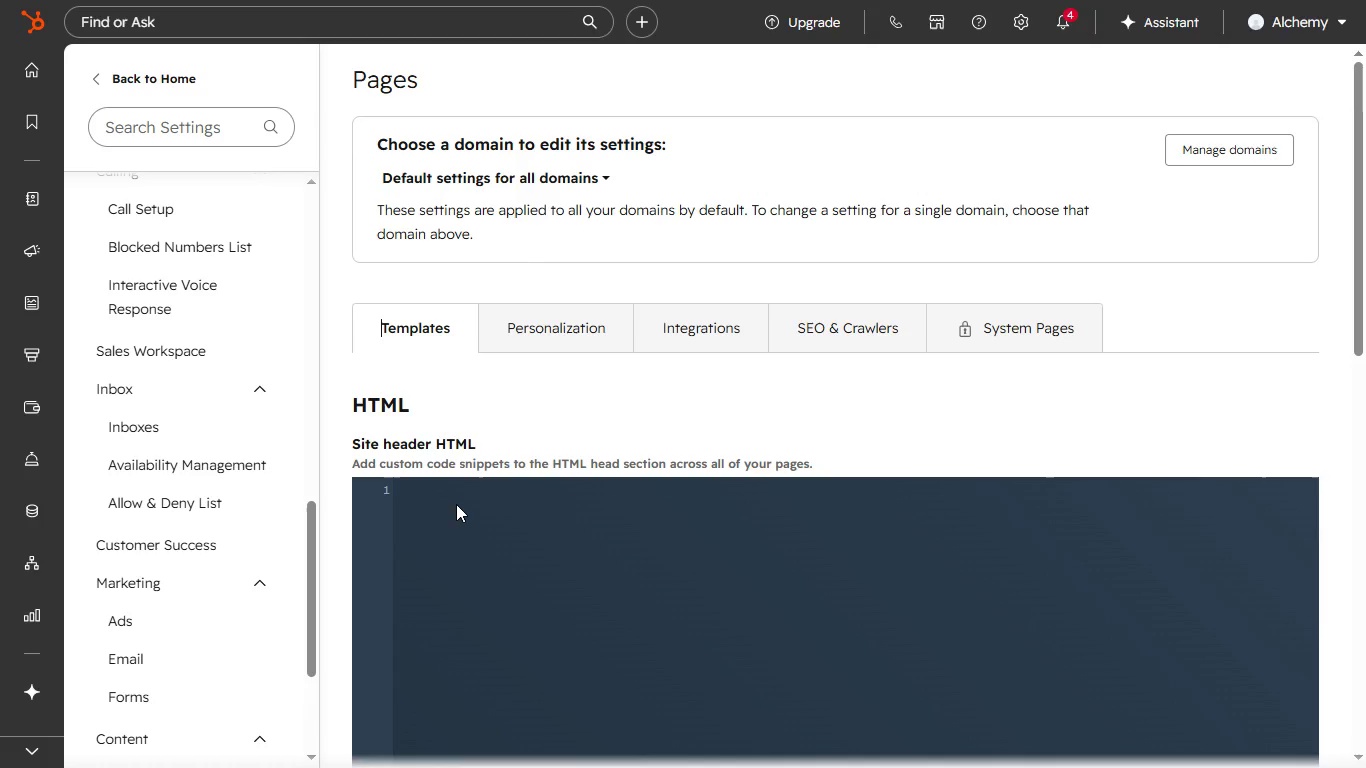 
left_click([456, 504])
 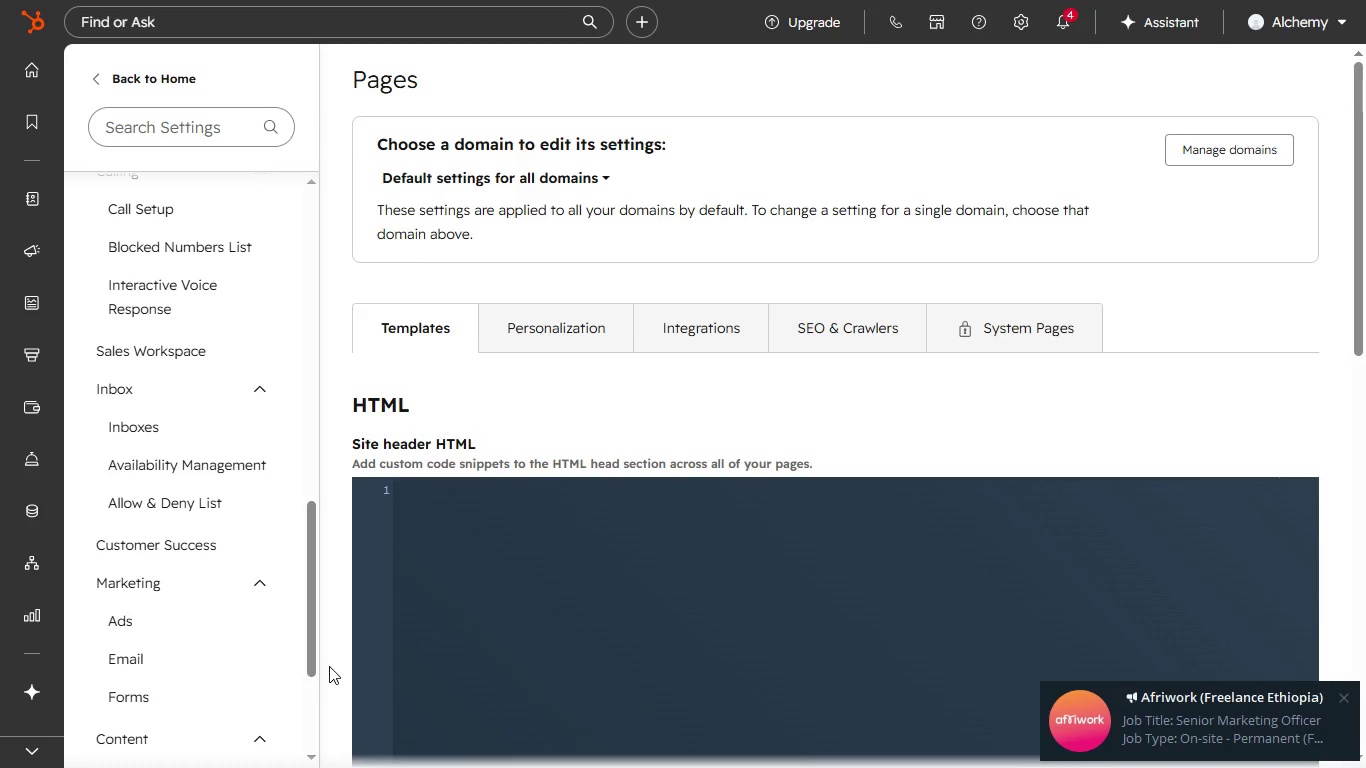 
wait(23.74)
 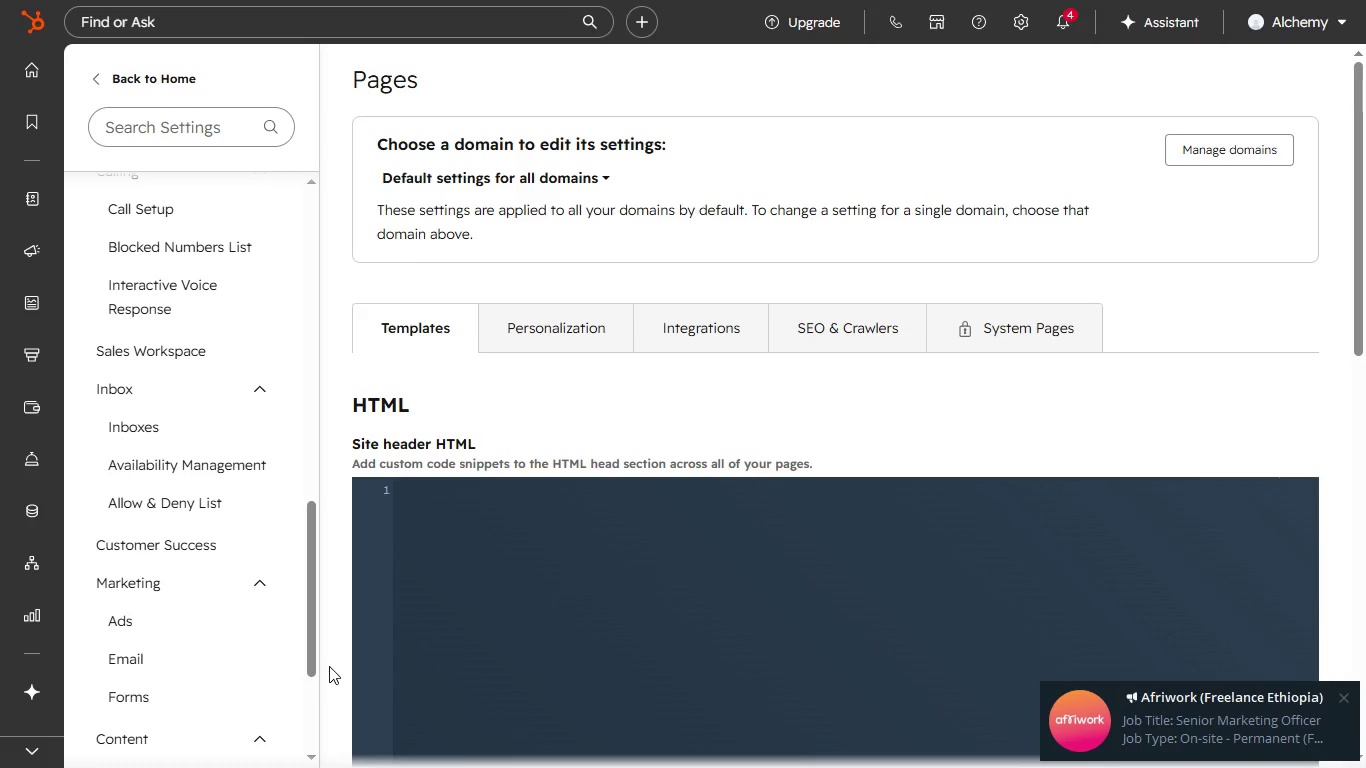 
type(The )
 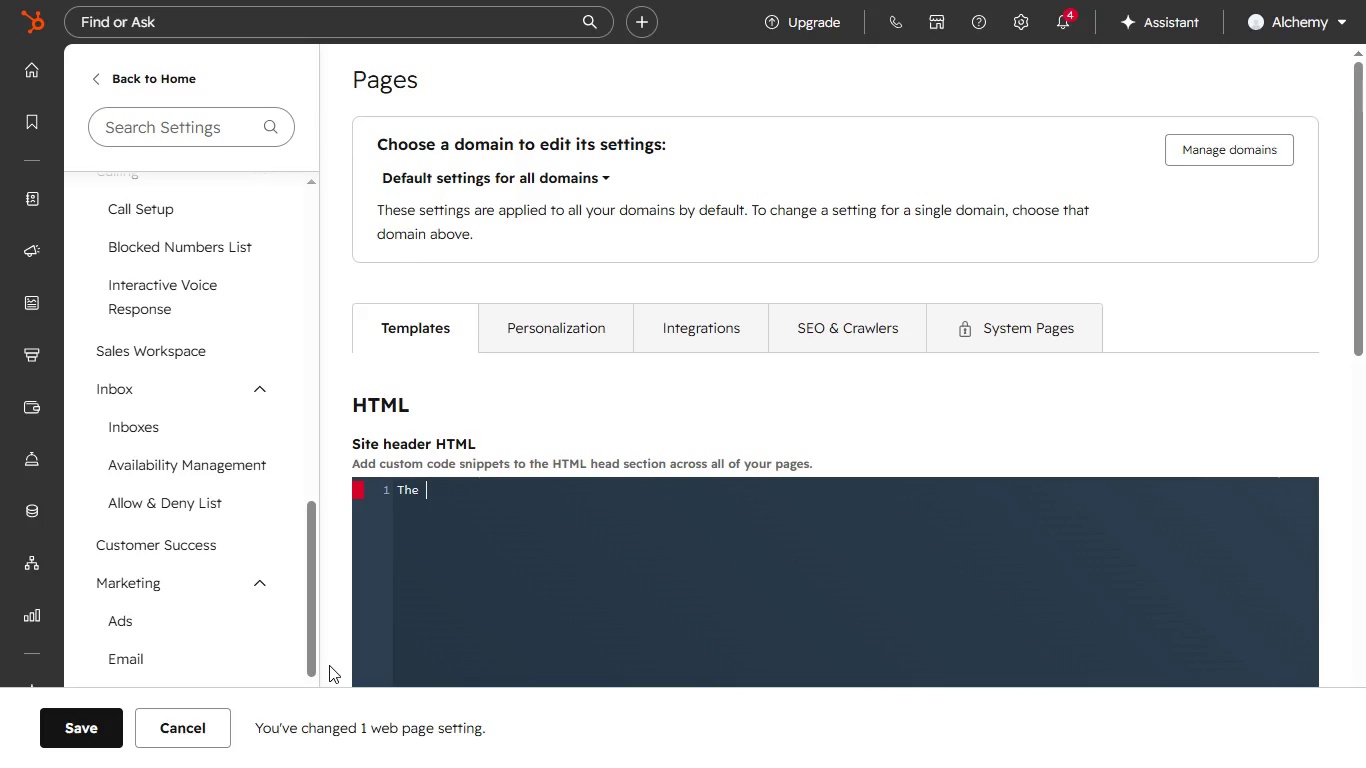 
type(Physicians Guide to Clinical )
 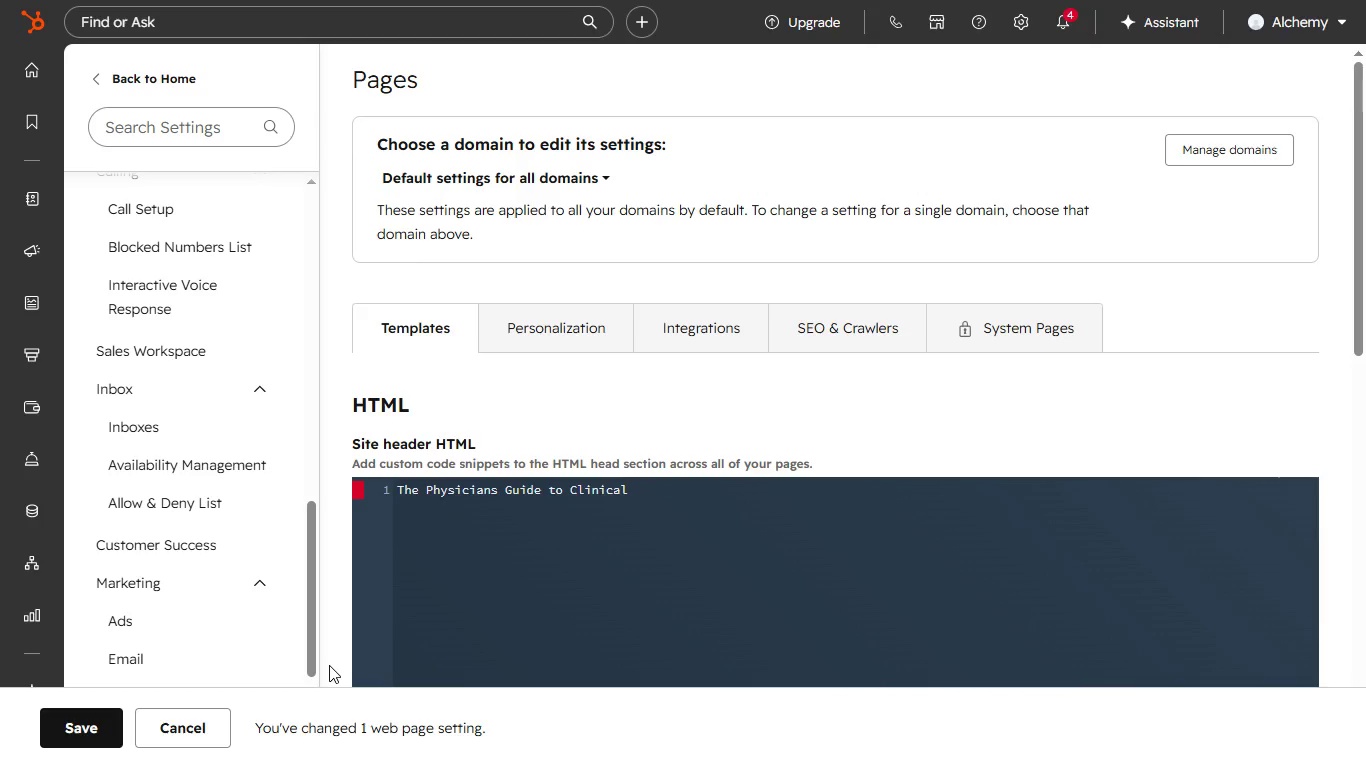 
type(Resilency)
 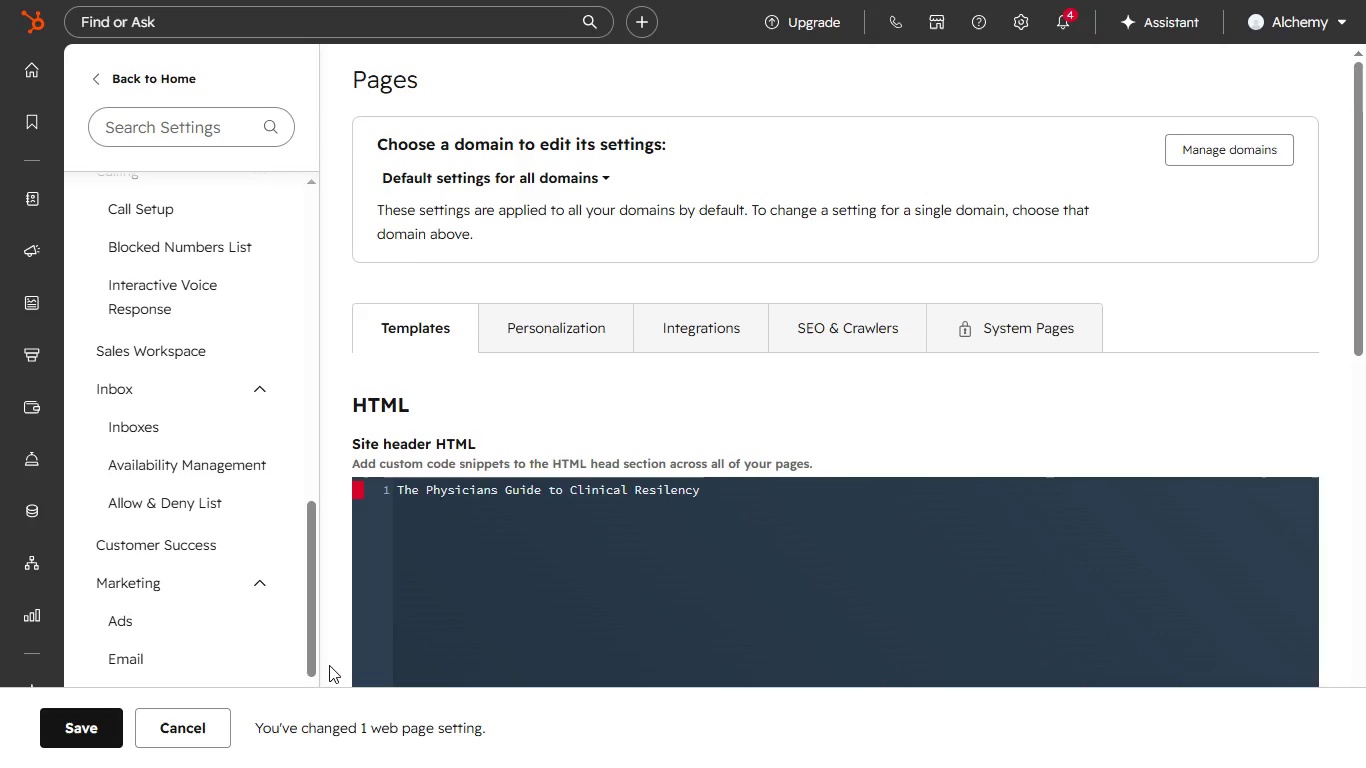 
wait(6.67)
 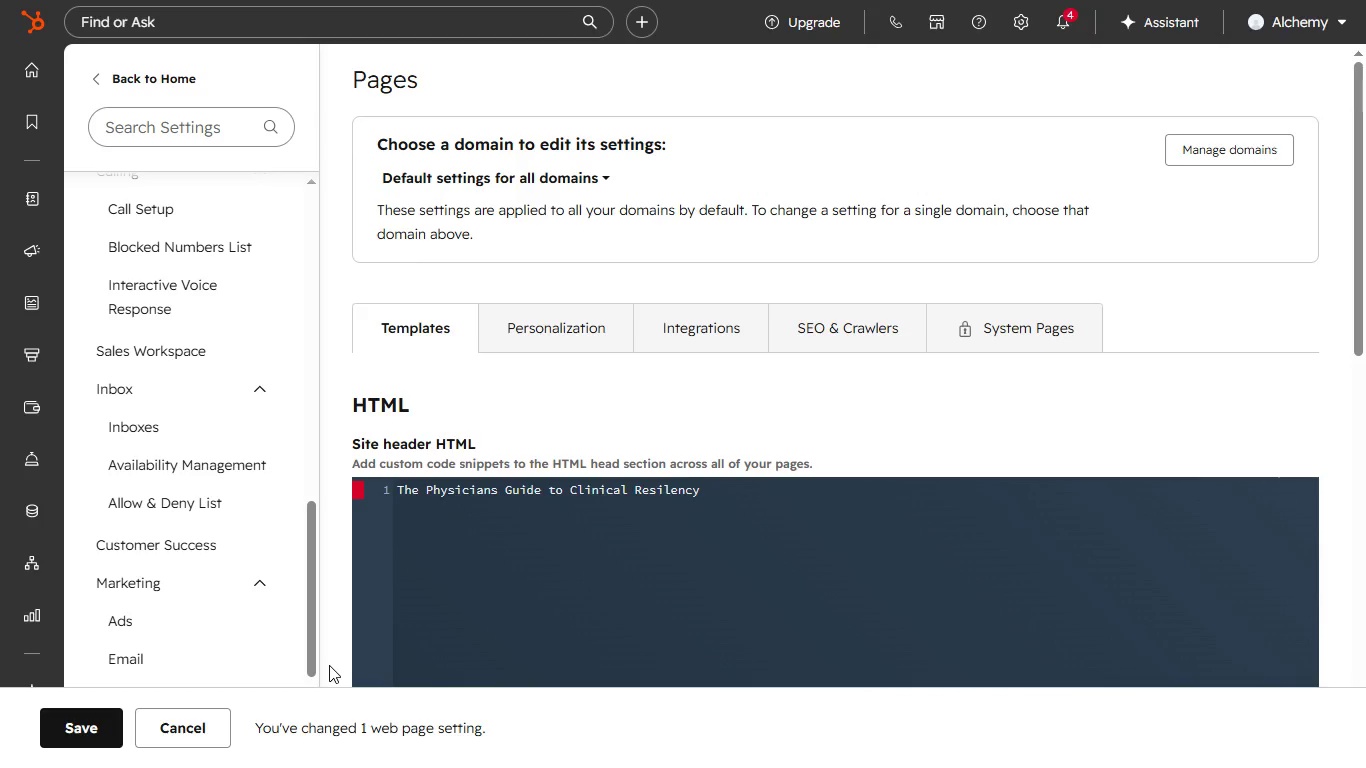 
scroll: coordinate [470, 491], scroll_direction: down, amount: 7.0
 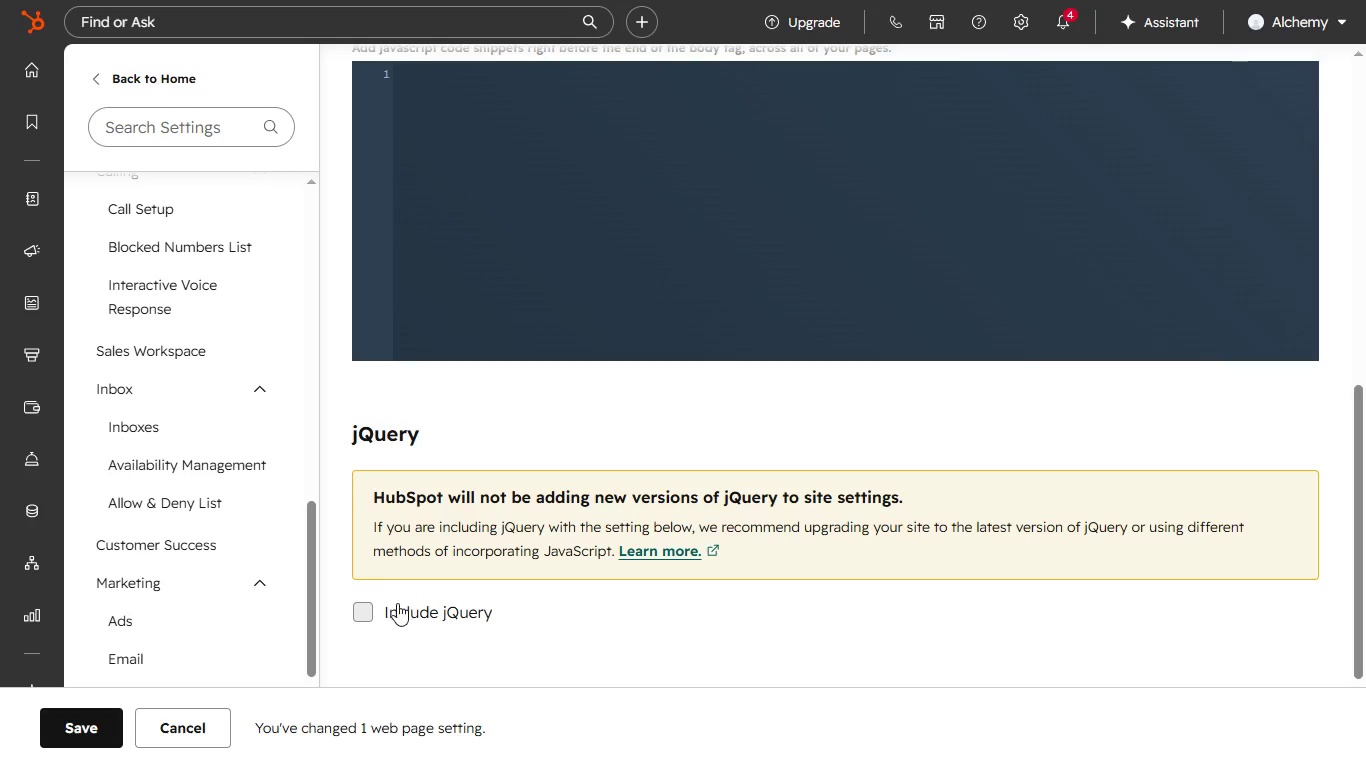 
wait(5.9)
 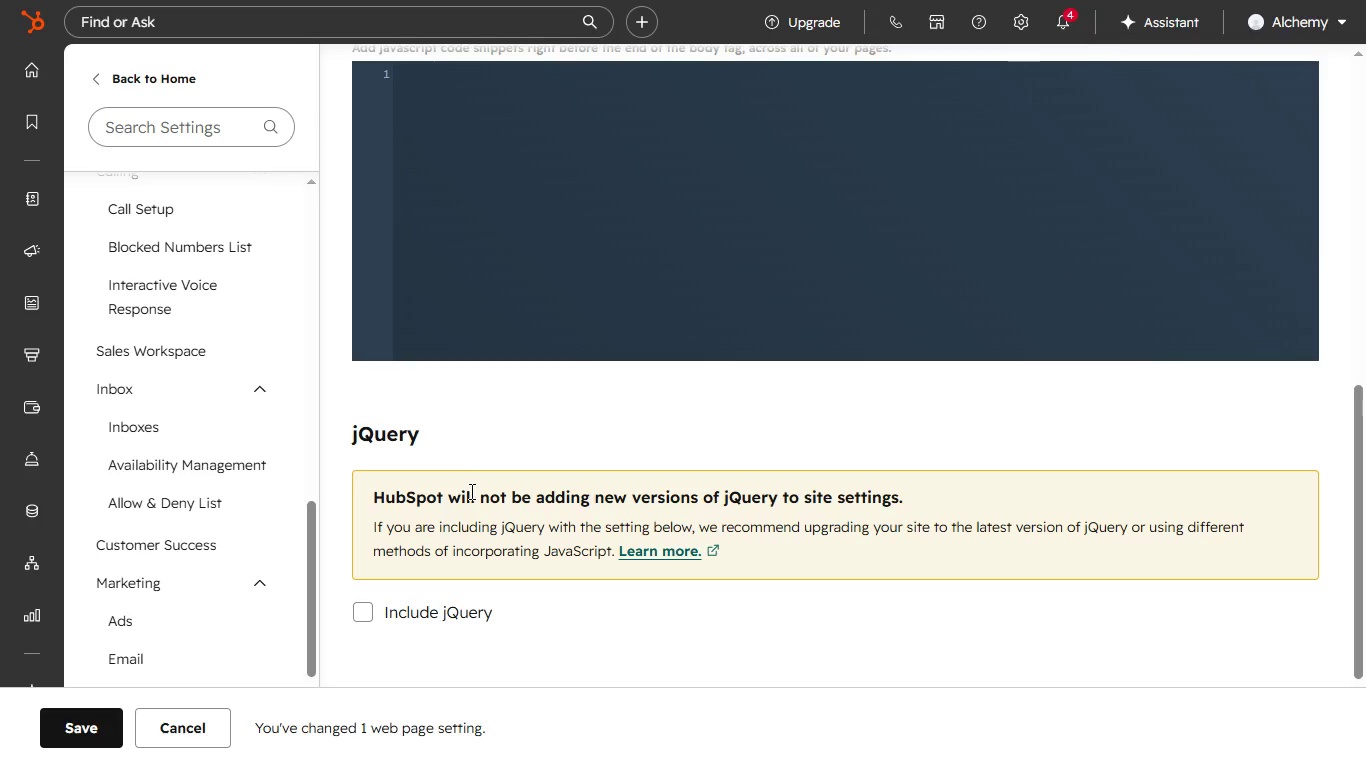 
scroll: coordinate [438, 574], scroll_direction: down, amount: 3.0
 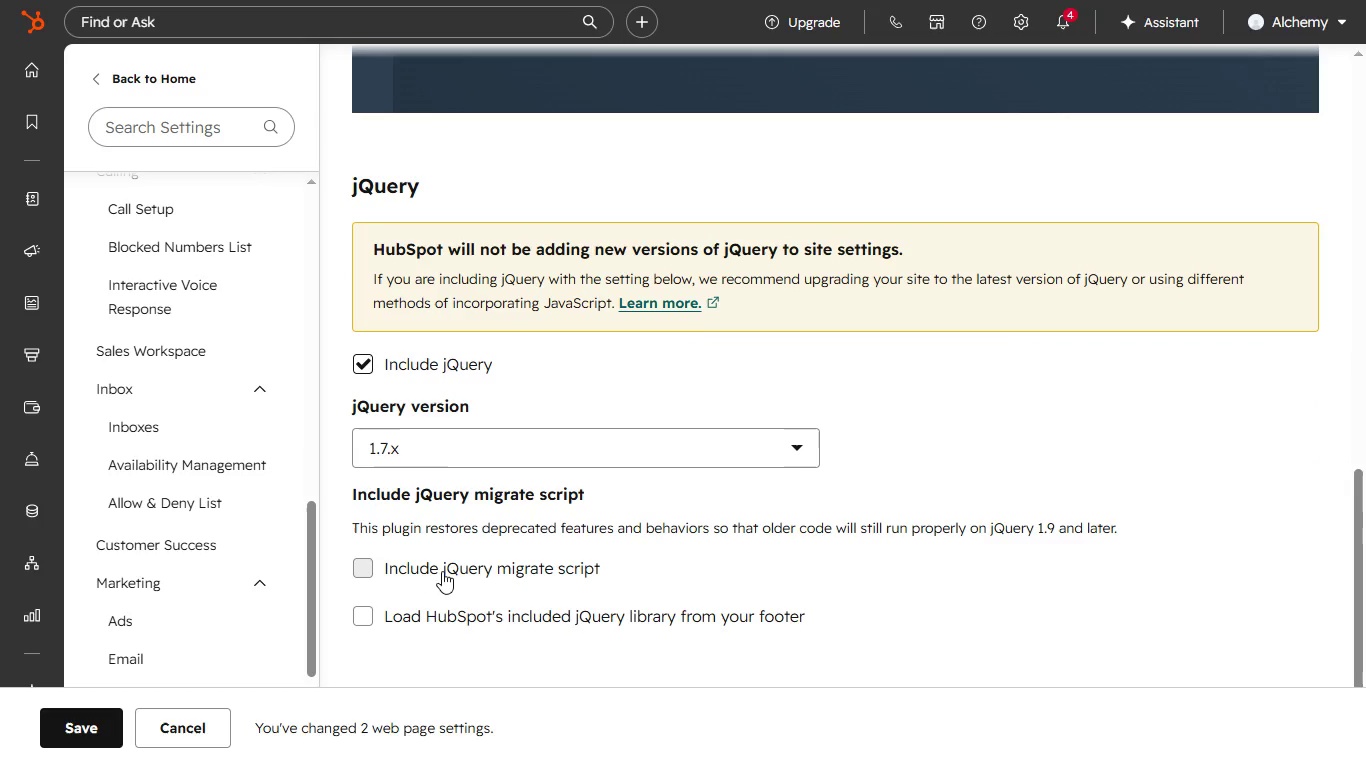 
scroll: coordinate [456, 563], scroll_direction: up, amount: 1.0
 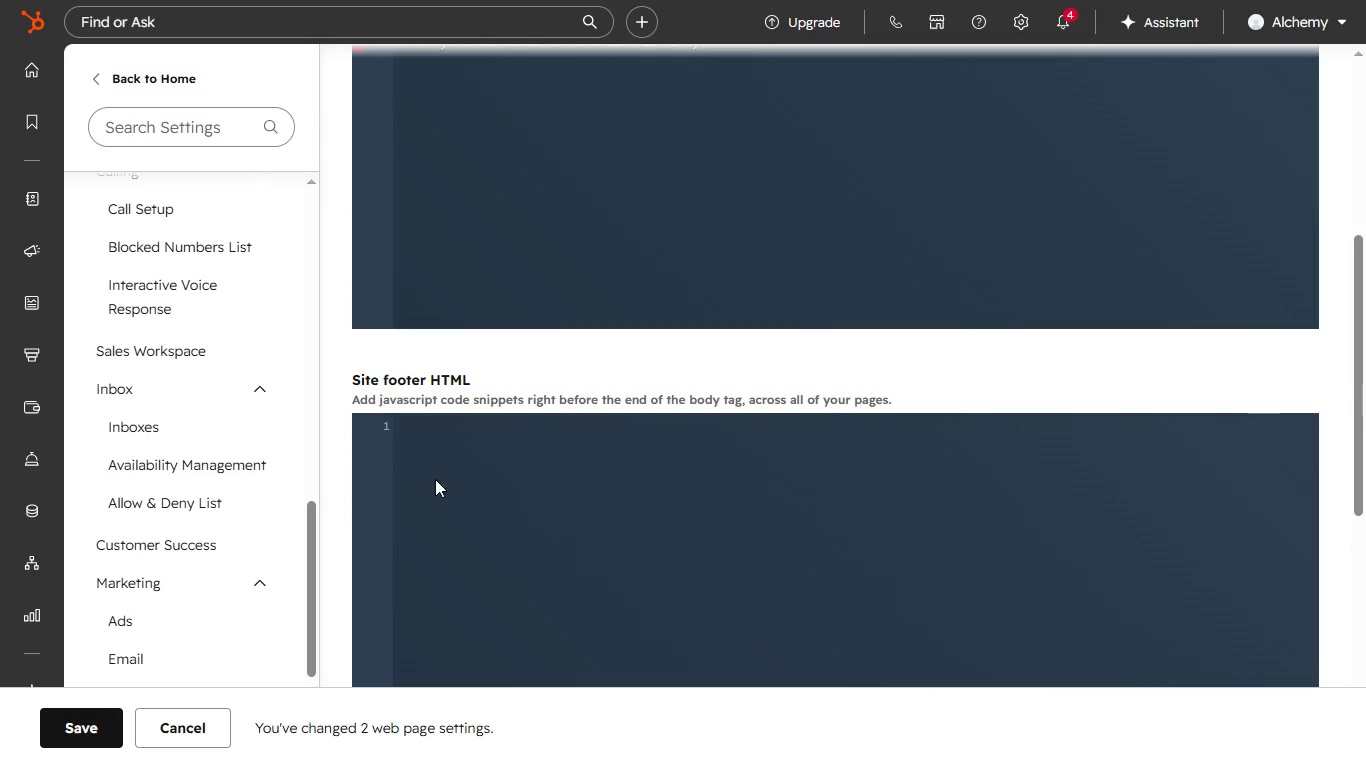 
left_click([433, 473])
 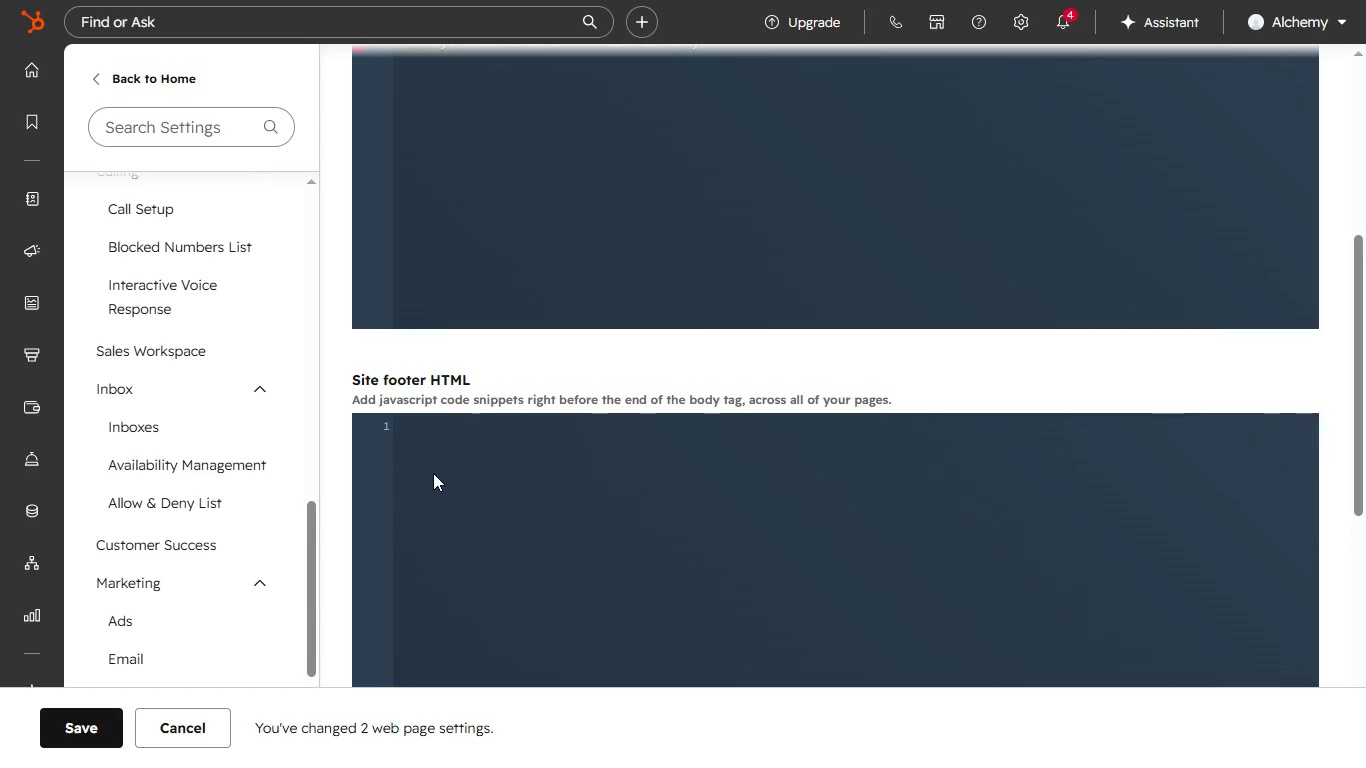 
scroll: coordinate [435, 468], scroll_direction: up, amount: 5.0
 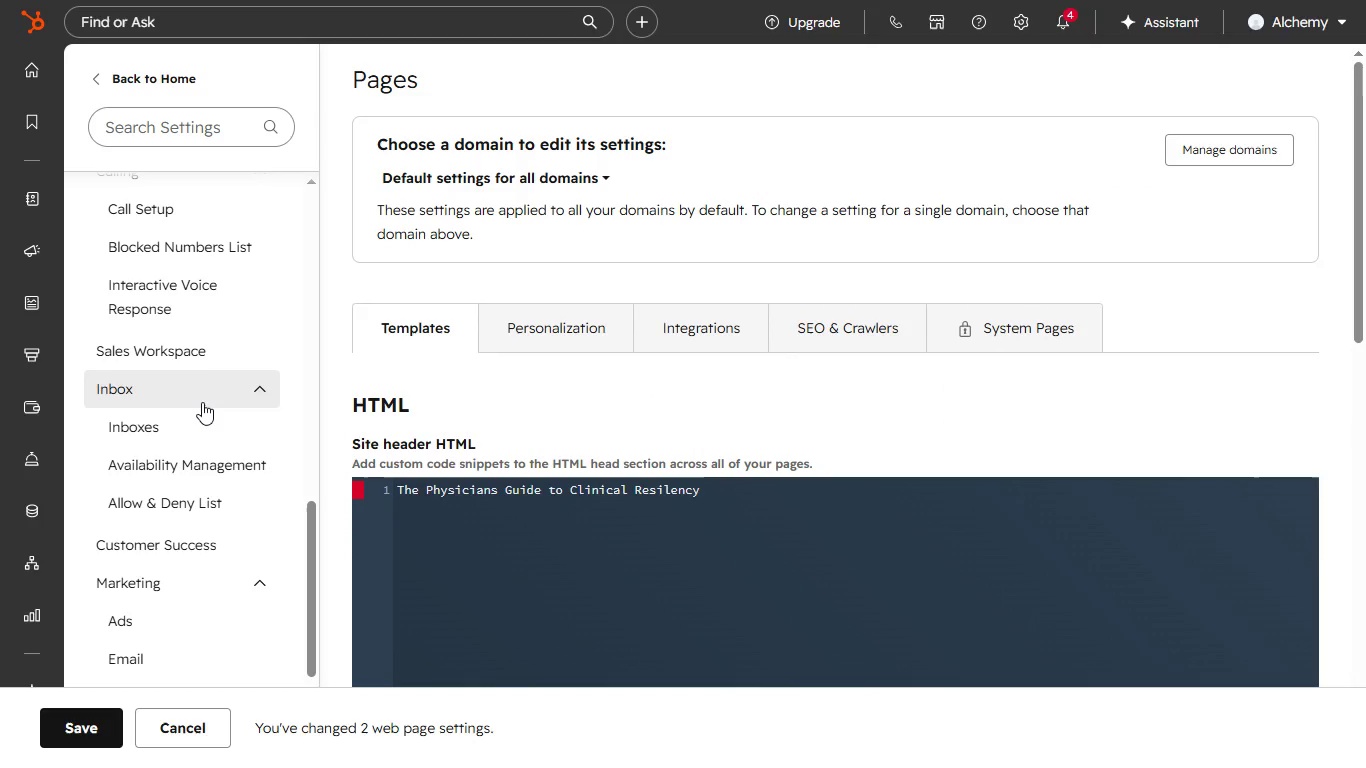 
scroll: coordinate [202, 400], scroll_direction: down, amount: 1.0
 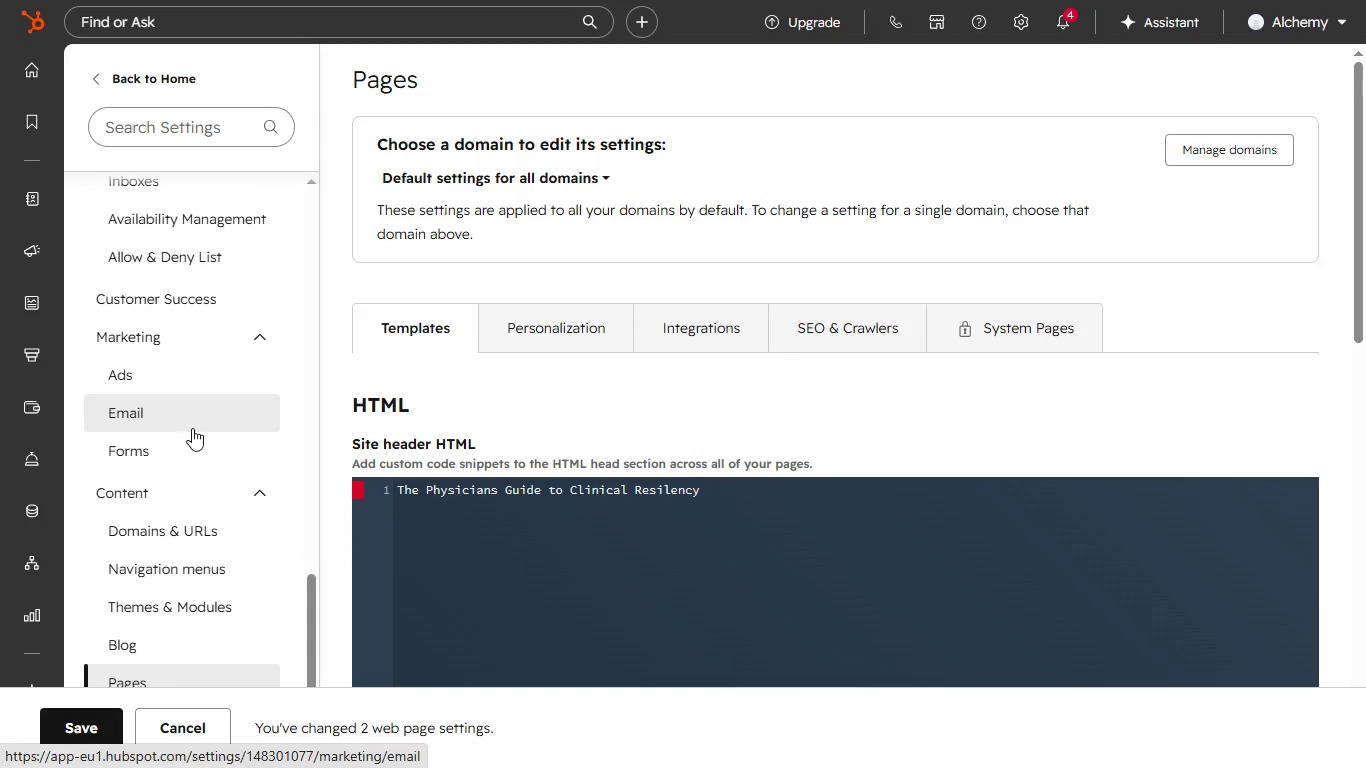 
left_click([185, 448])
 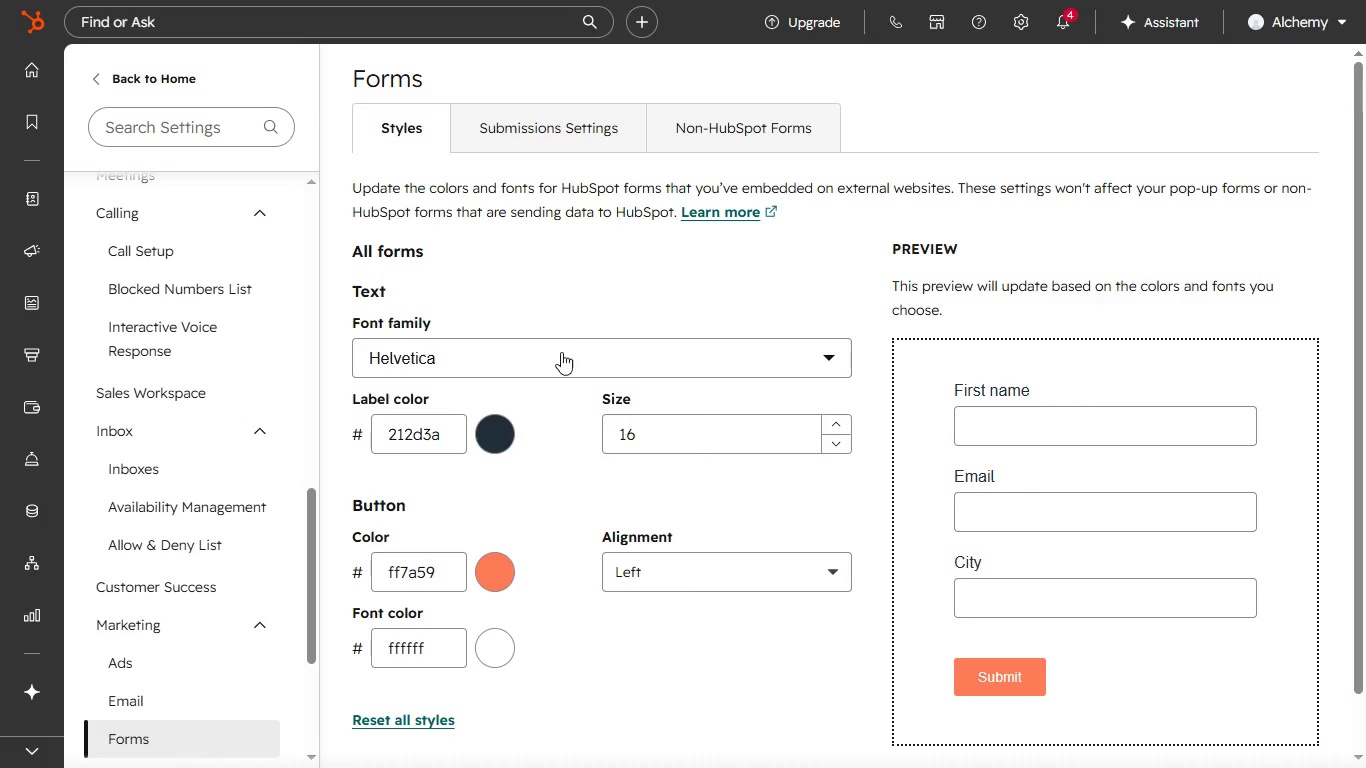 
wait(6.05)
 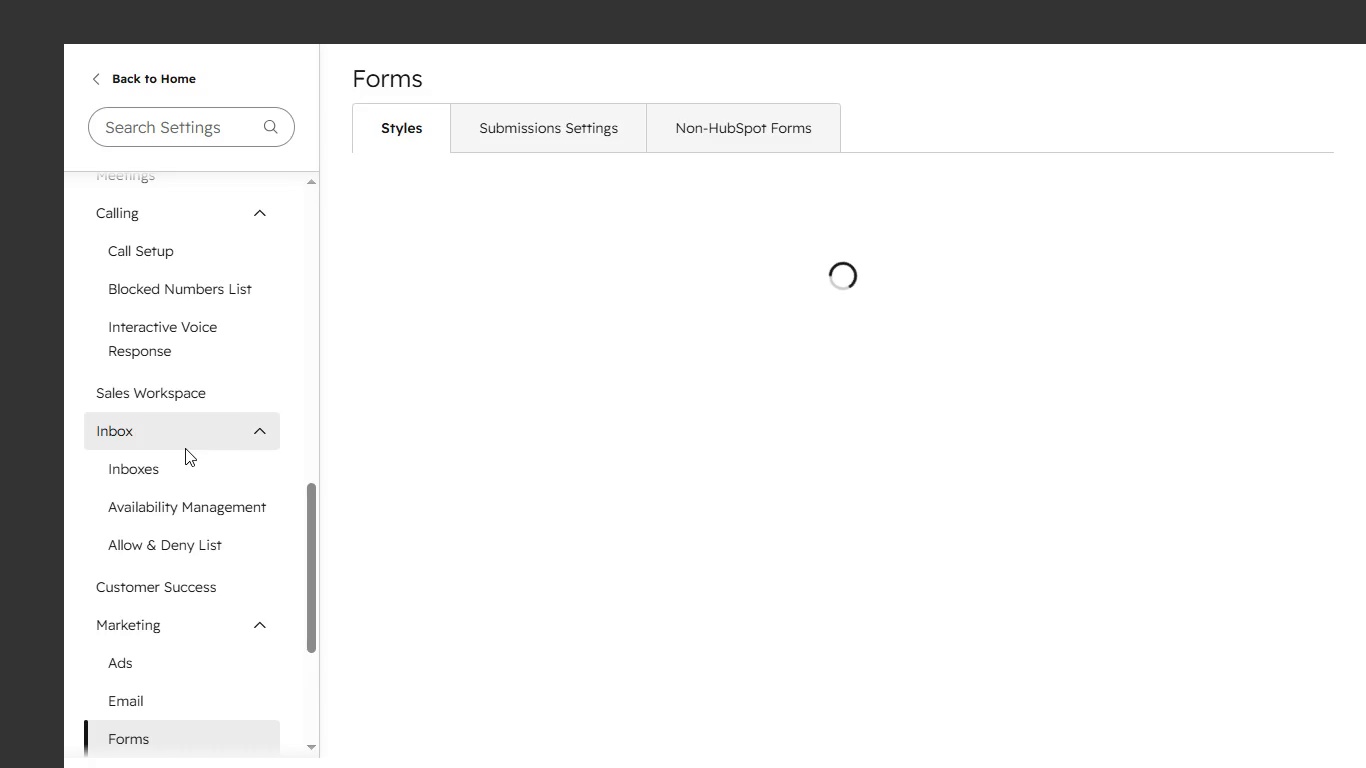 
left_click([997, 424])
 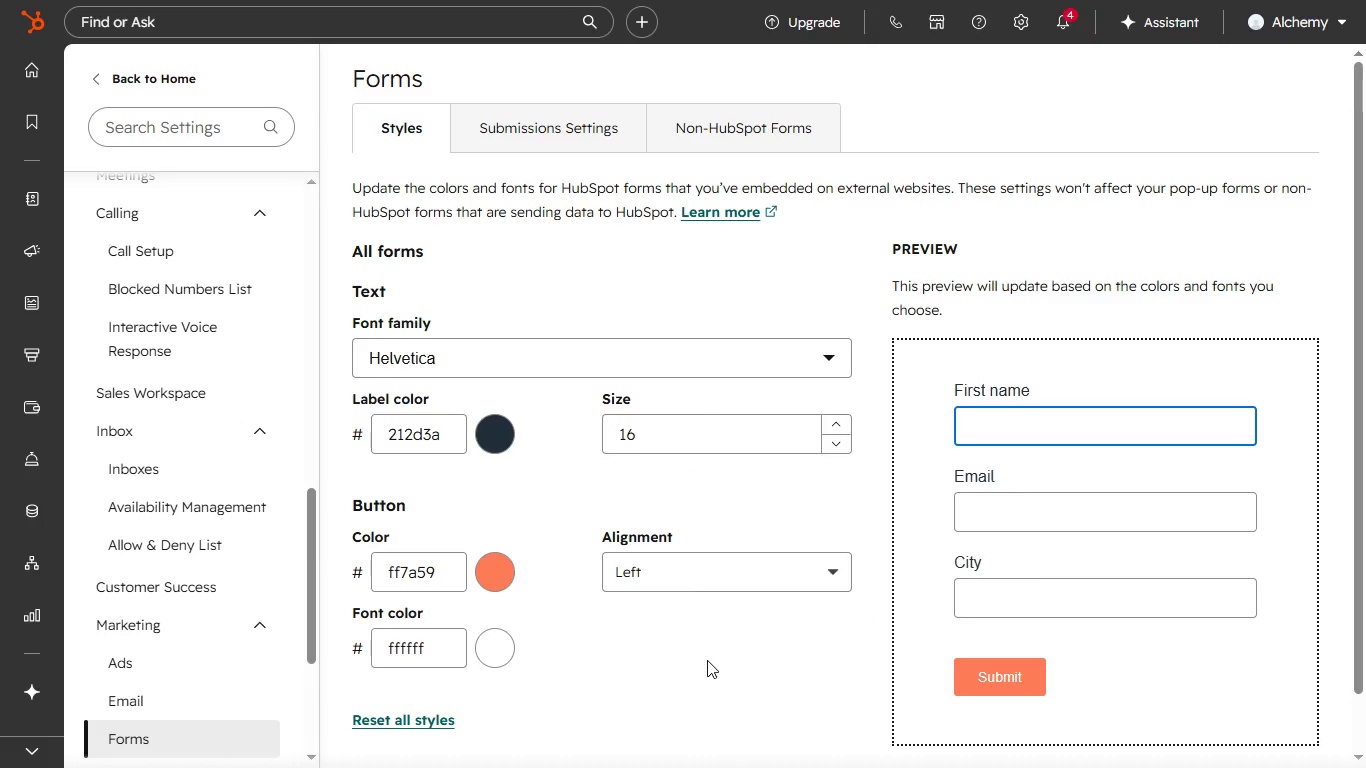 
type(Acer)
 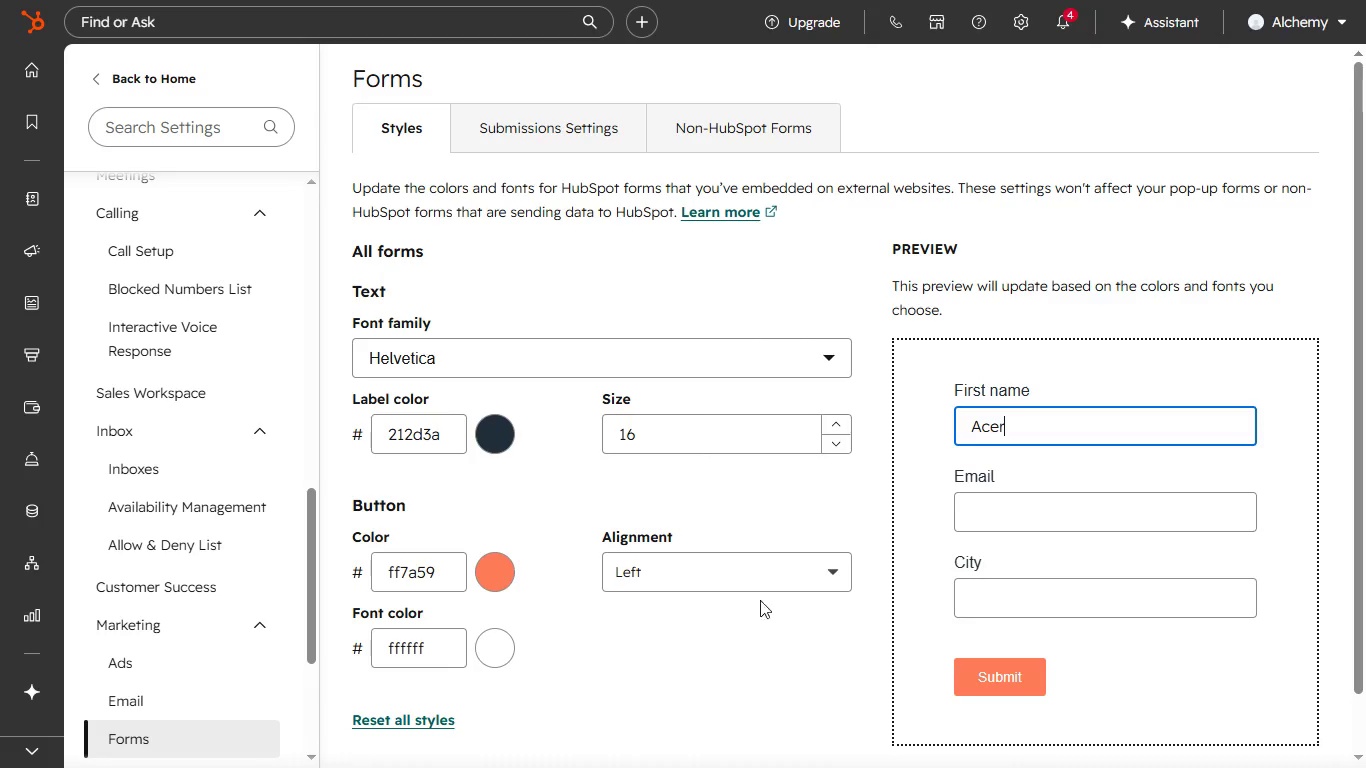 
left_click([977, 507])
 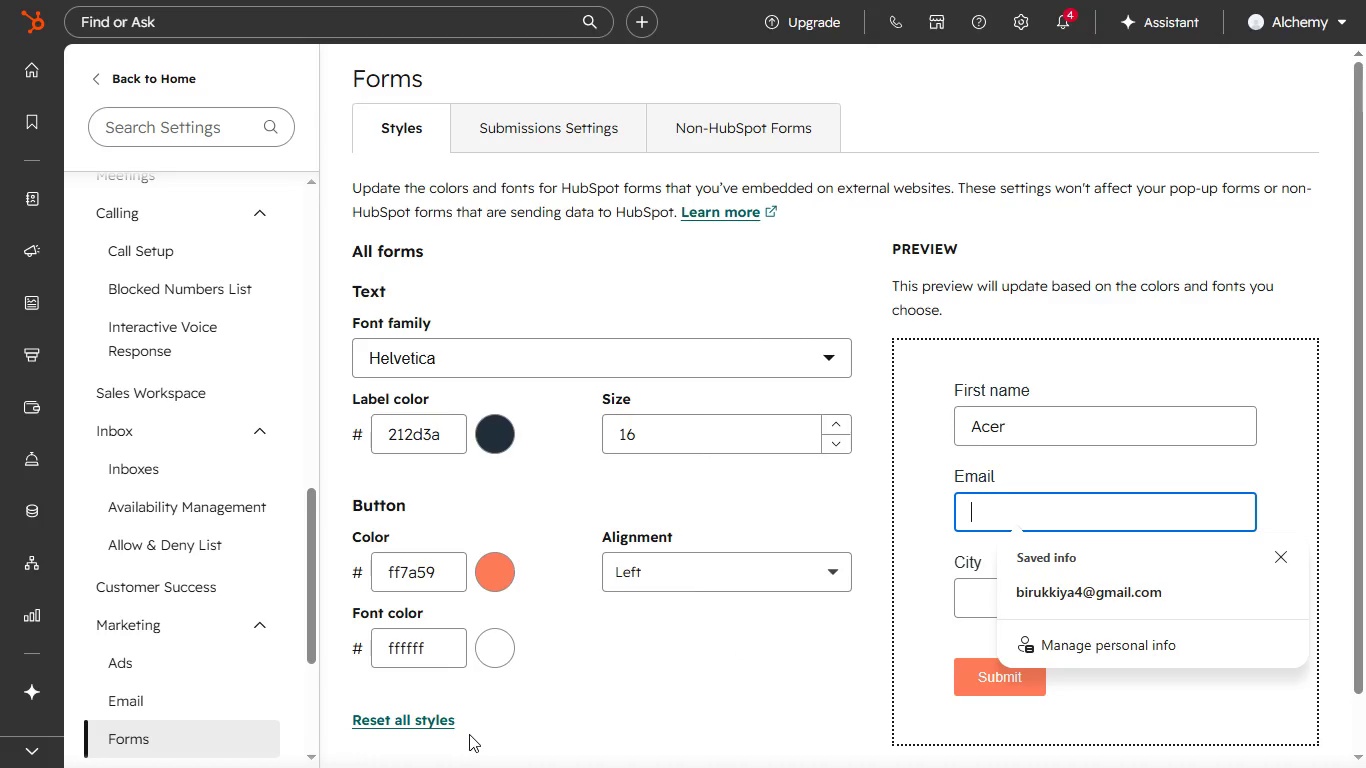 
wait(6.09)
 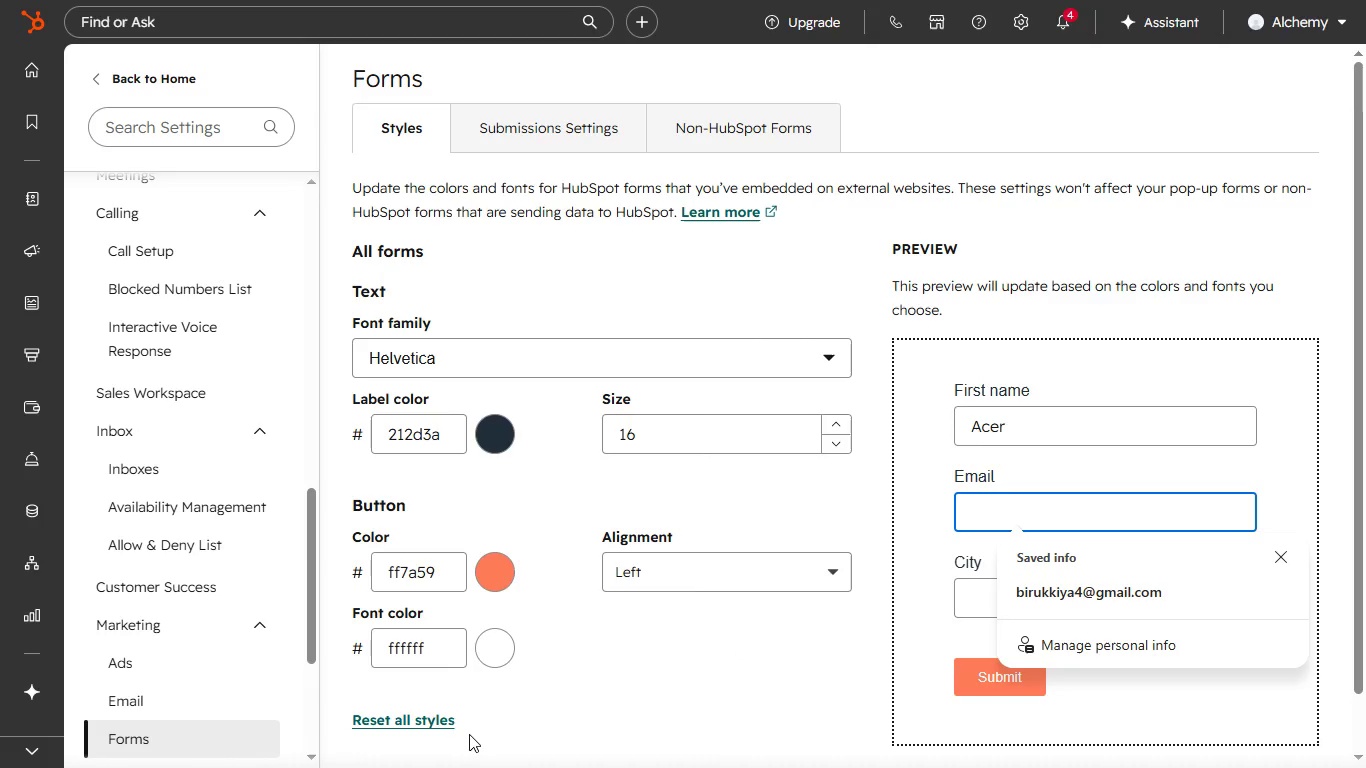 
type(Acer66)
 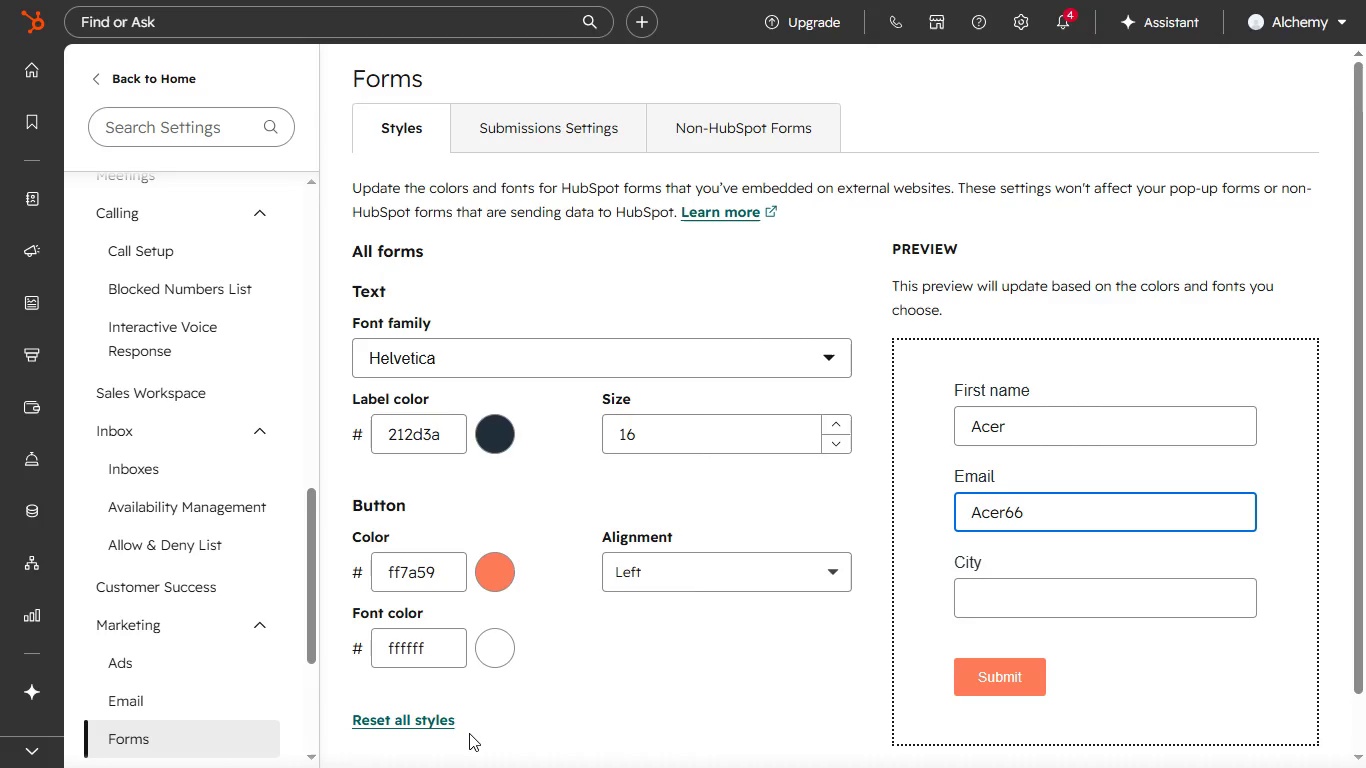 
type(@gmao)
key(Backspace)
type(il.com)
 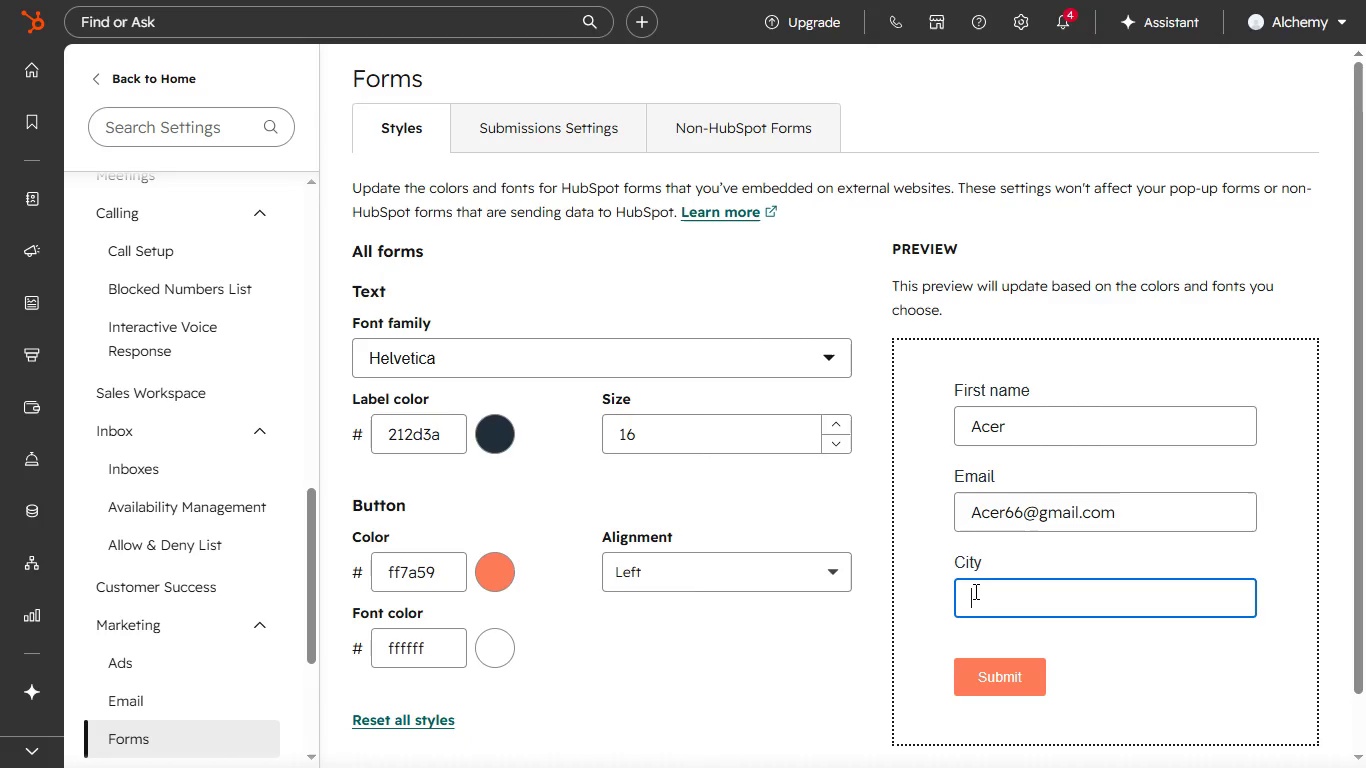 
type(A)
key(Backspace)
type(Ub)
key(Backspace)
type(nited States)
 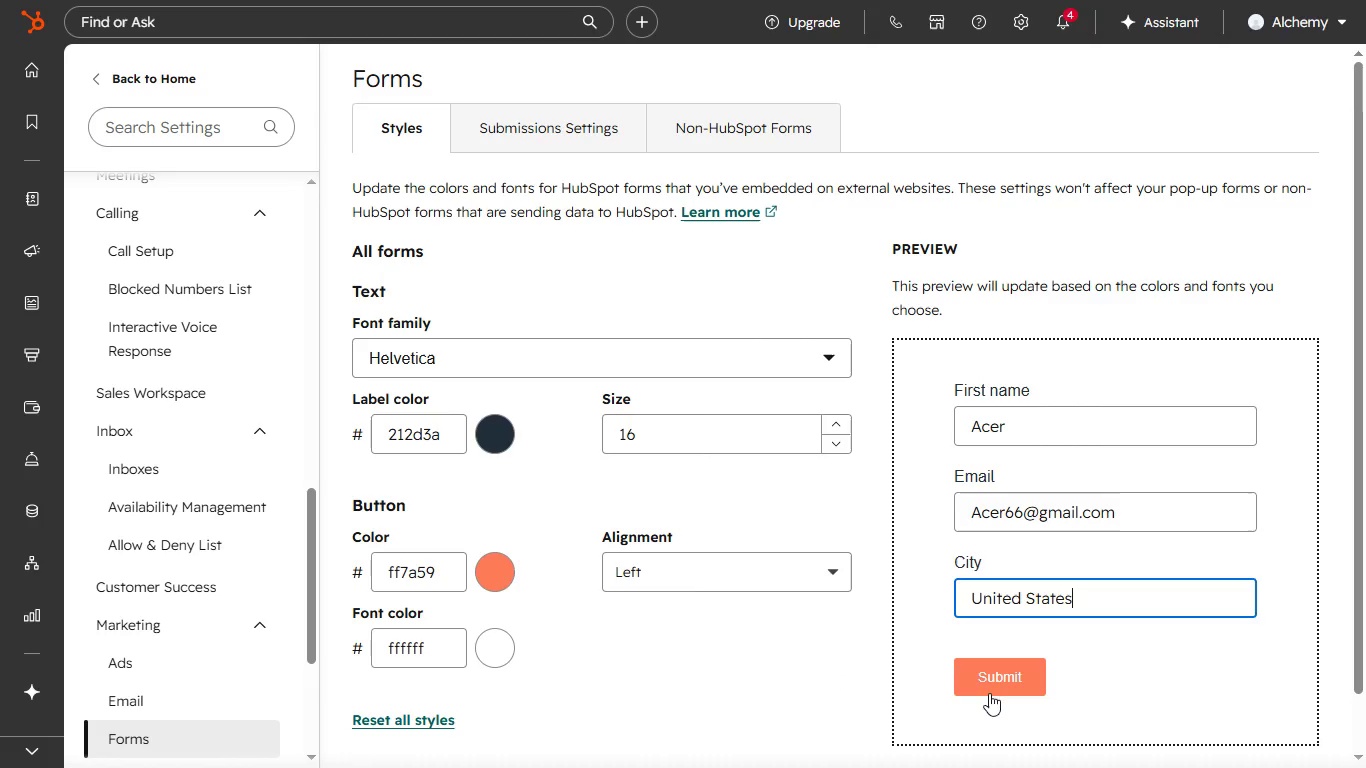 
left_click([992, 676])
 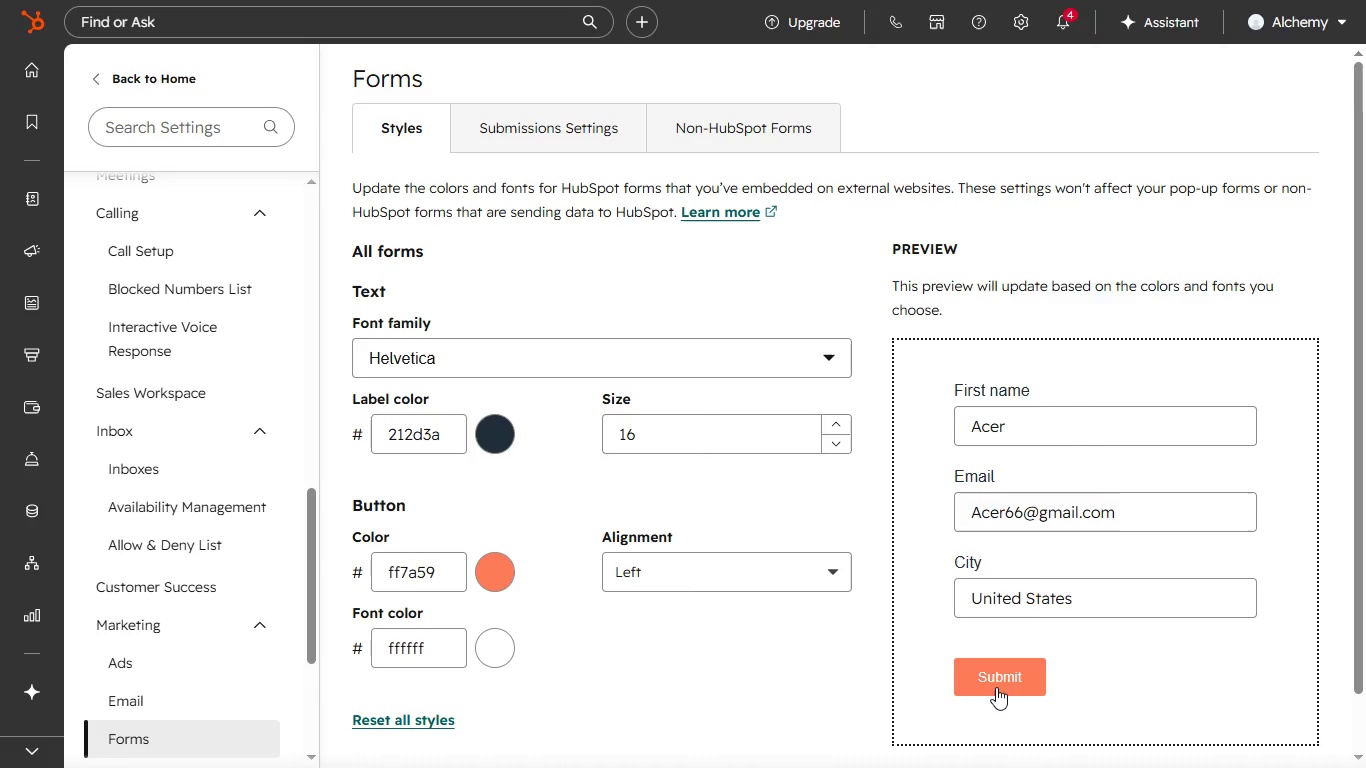 
left_click([1004, 685])
 